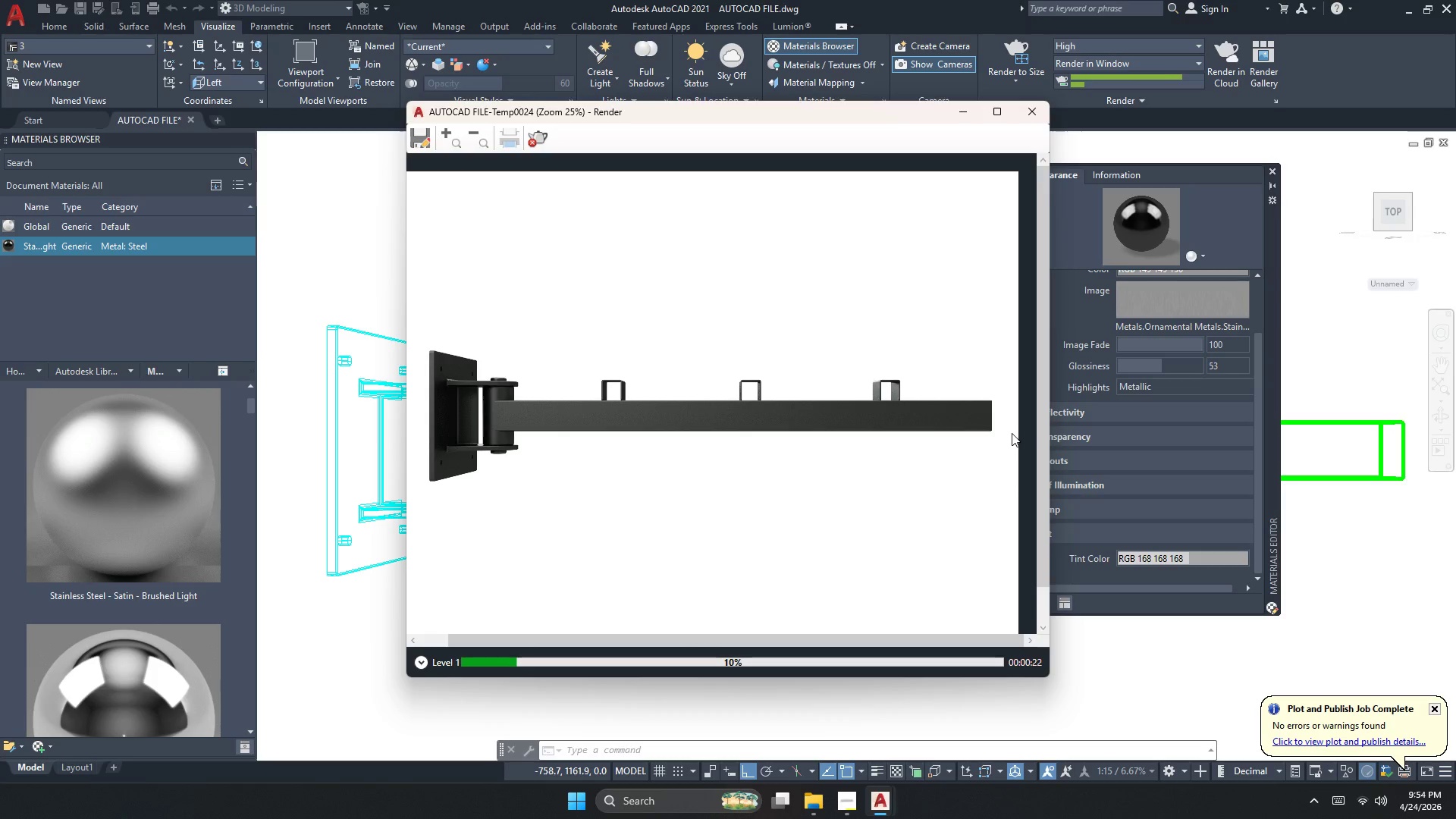 
scroll: coordinate [490, 435], scroll_direction: up, amount: 1.0
 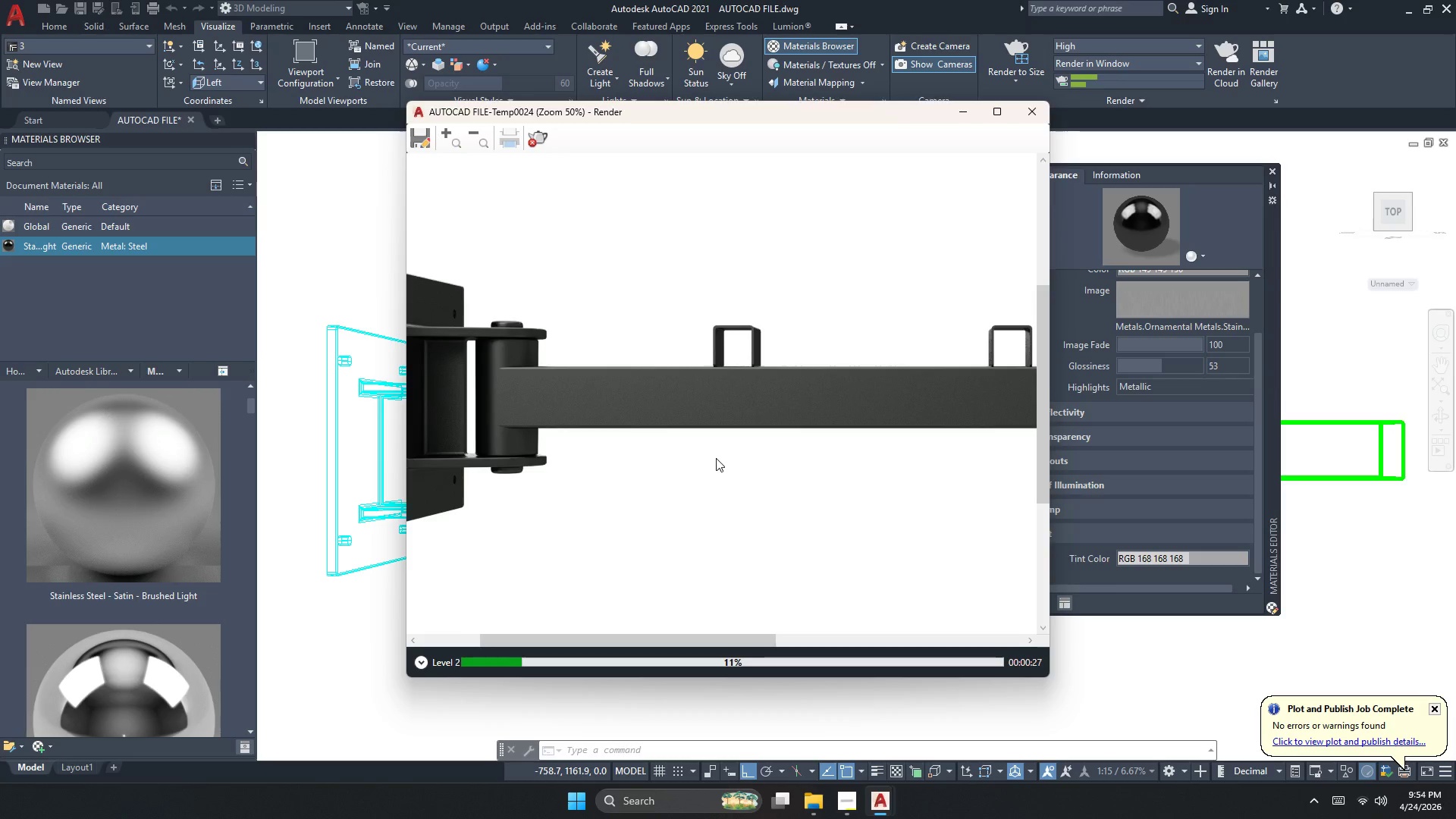 
scroll: coordinate [907, 499], scroll_direction: down, amount: 1.0
 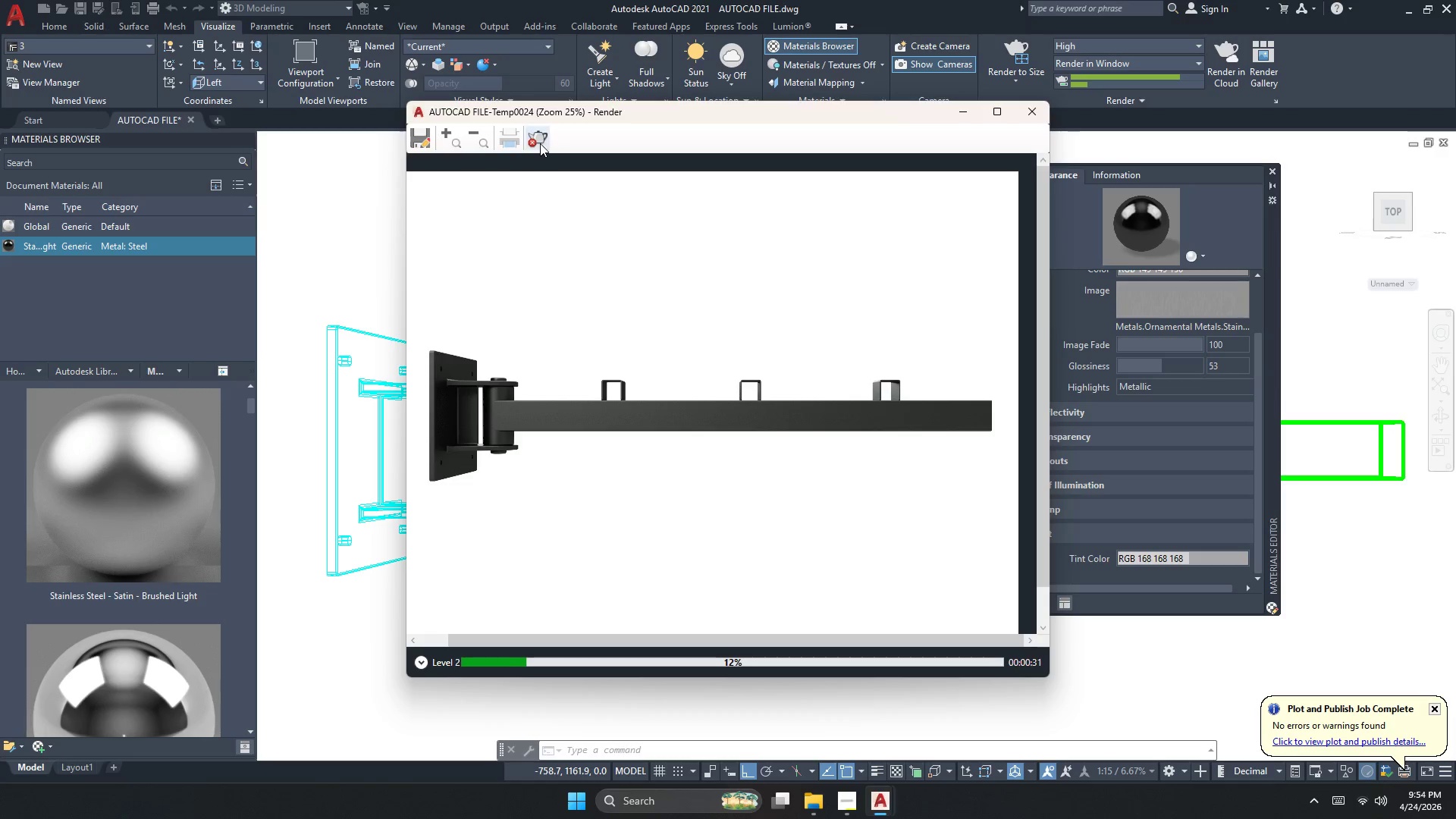 
wait(9.18)
 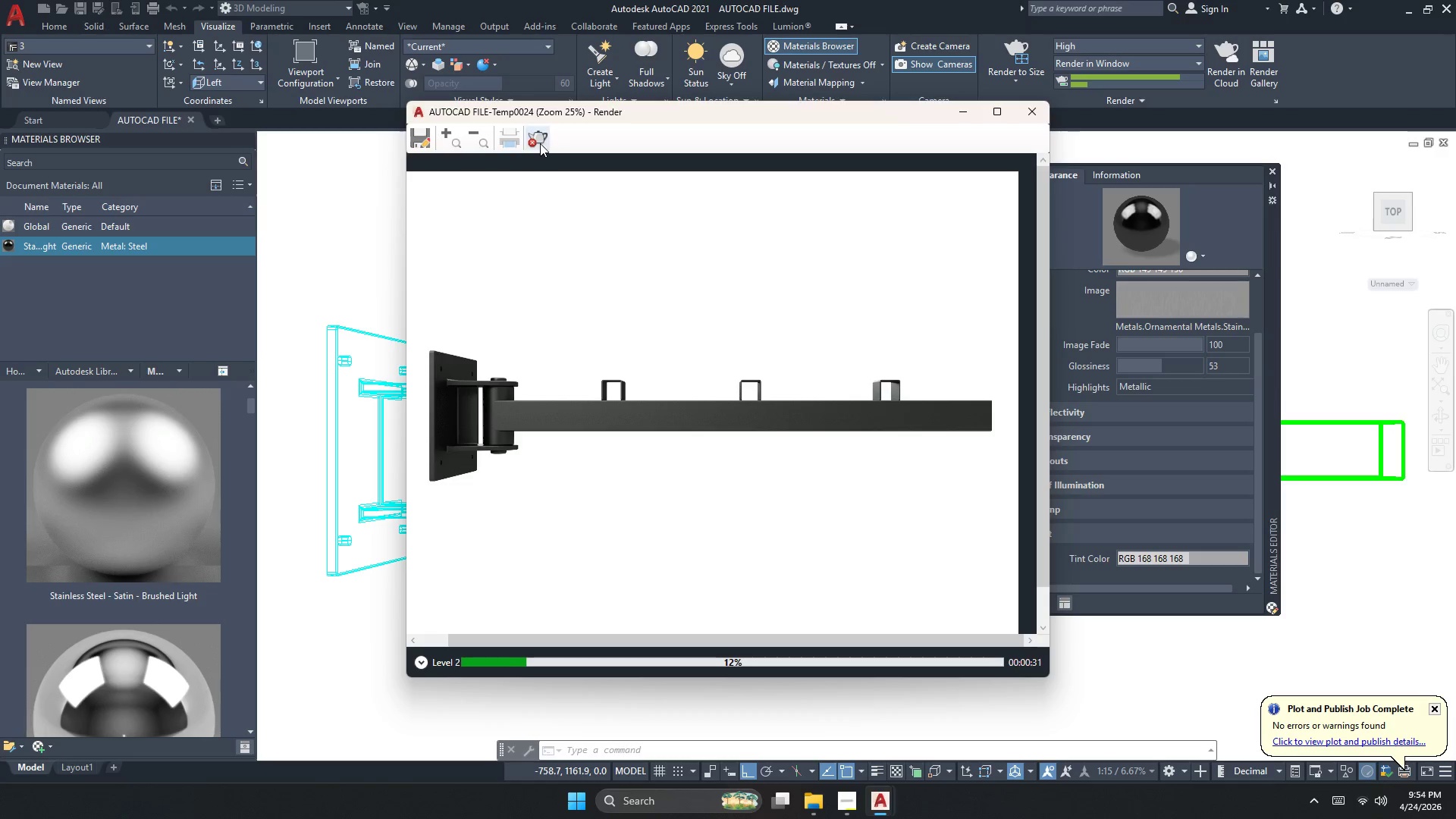 
left_click([539, 146])
 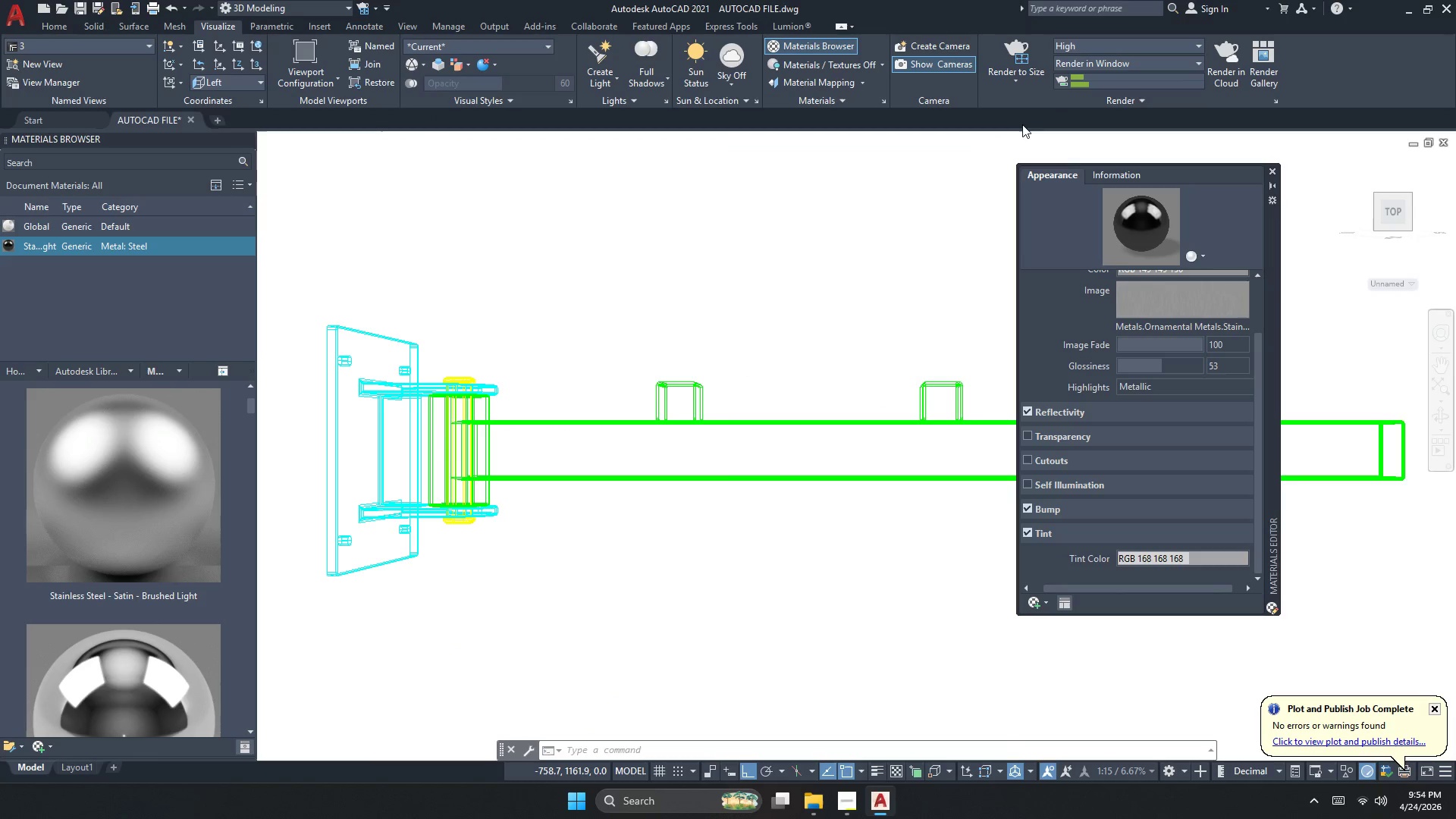 
scroll: coordinate [624, 419], scroll_direction: down, amount: 12.0
 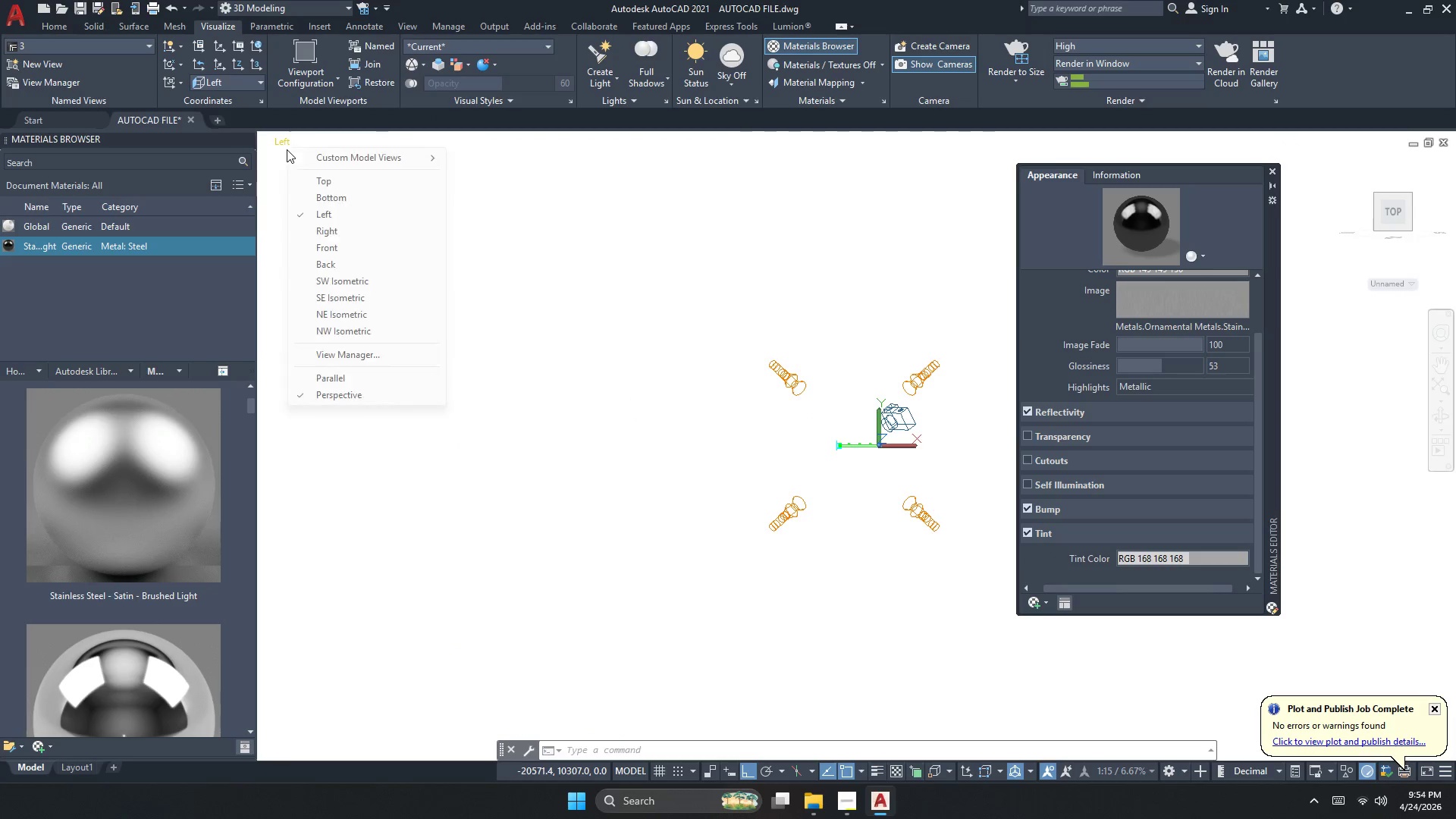 
left_click([312, 182])
 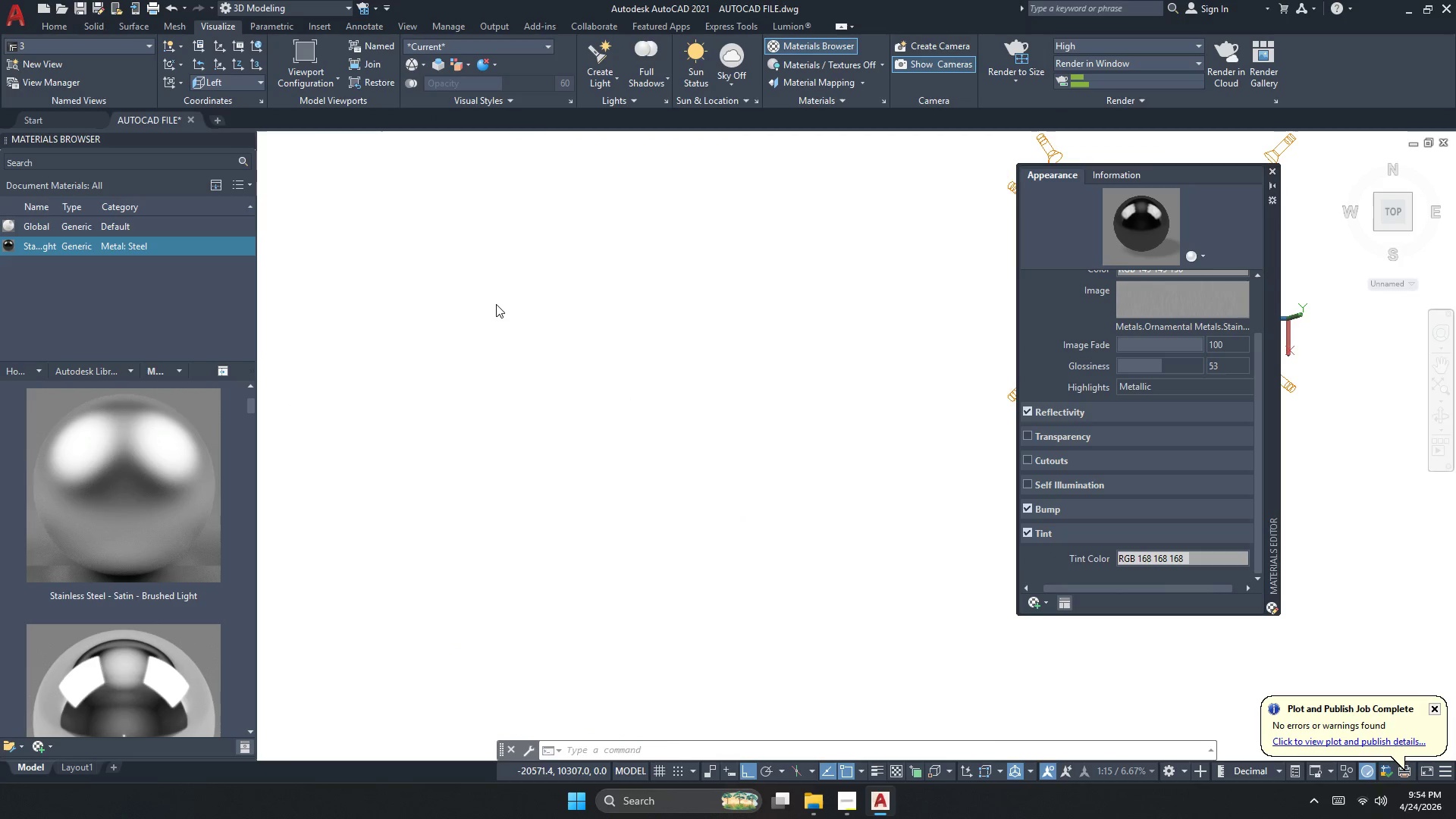 
scroll: coordinate [479, 350], scroll_direction: down, amount: 3.0
 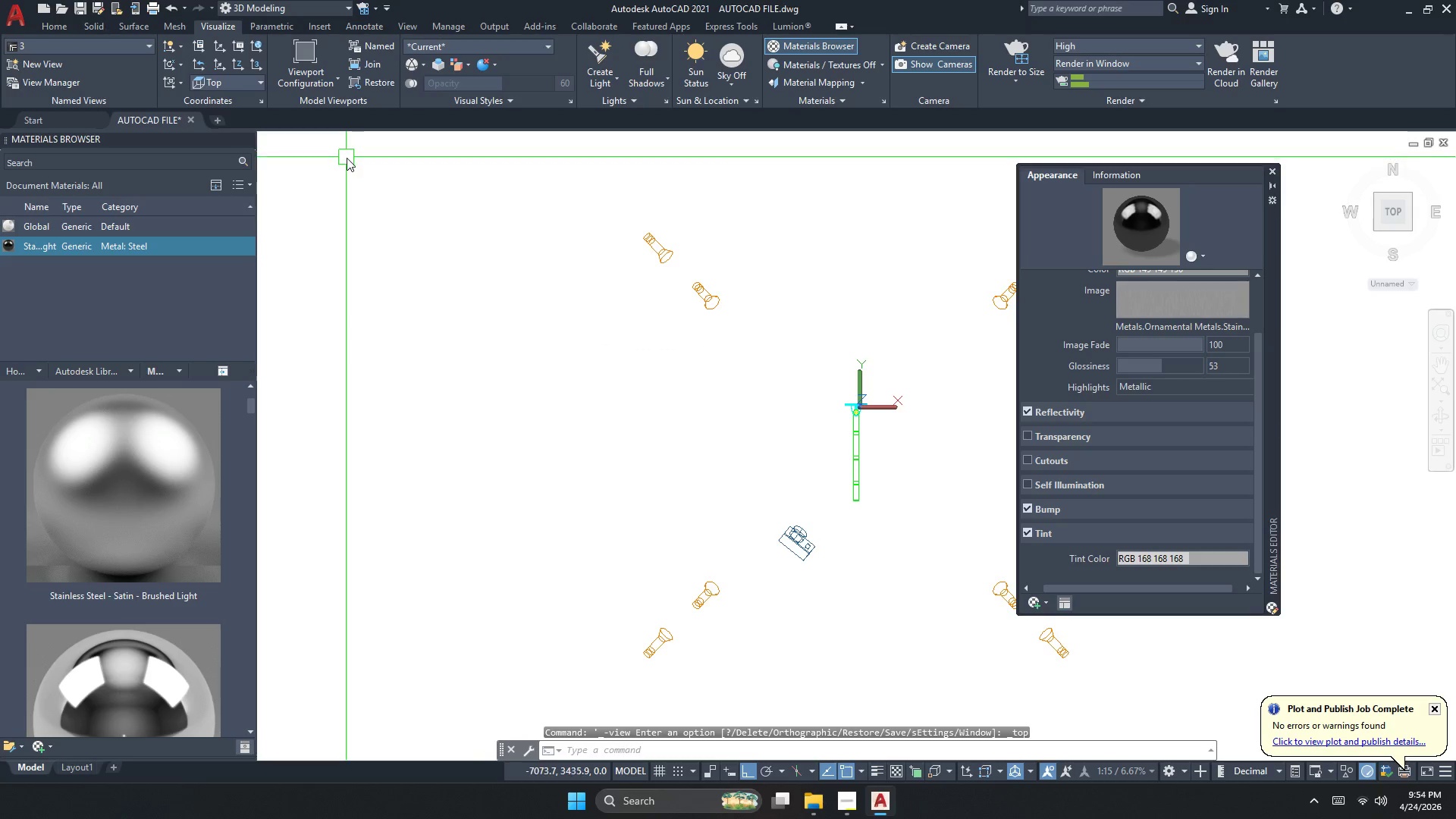 
left_click([347, 145])
 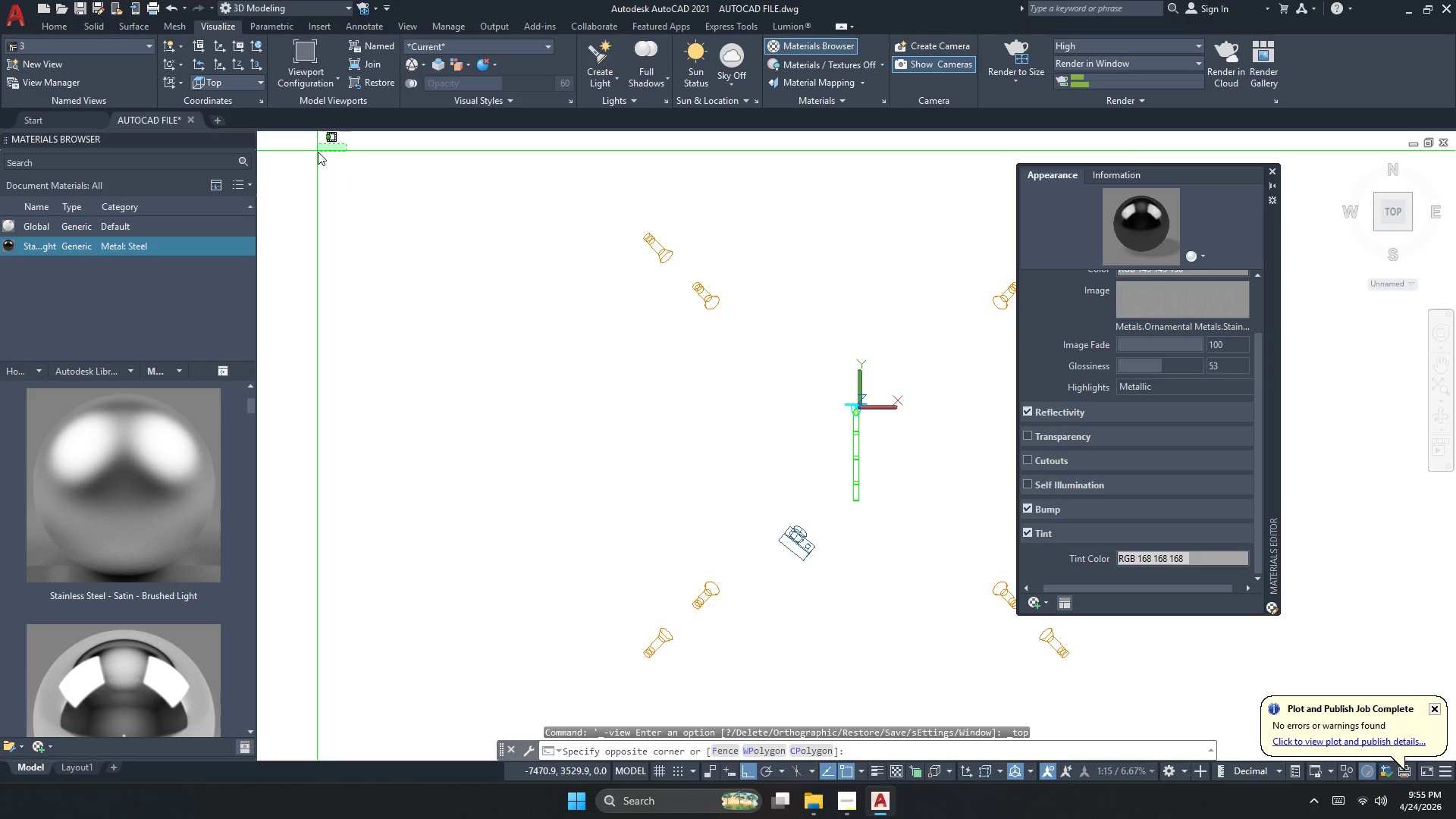 
left_click([334, 168])
 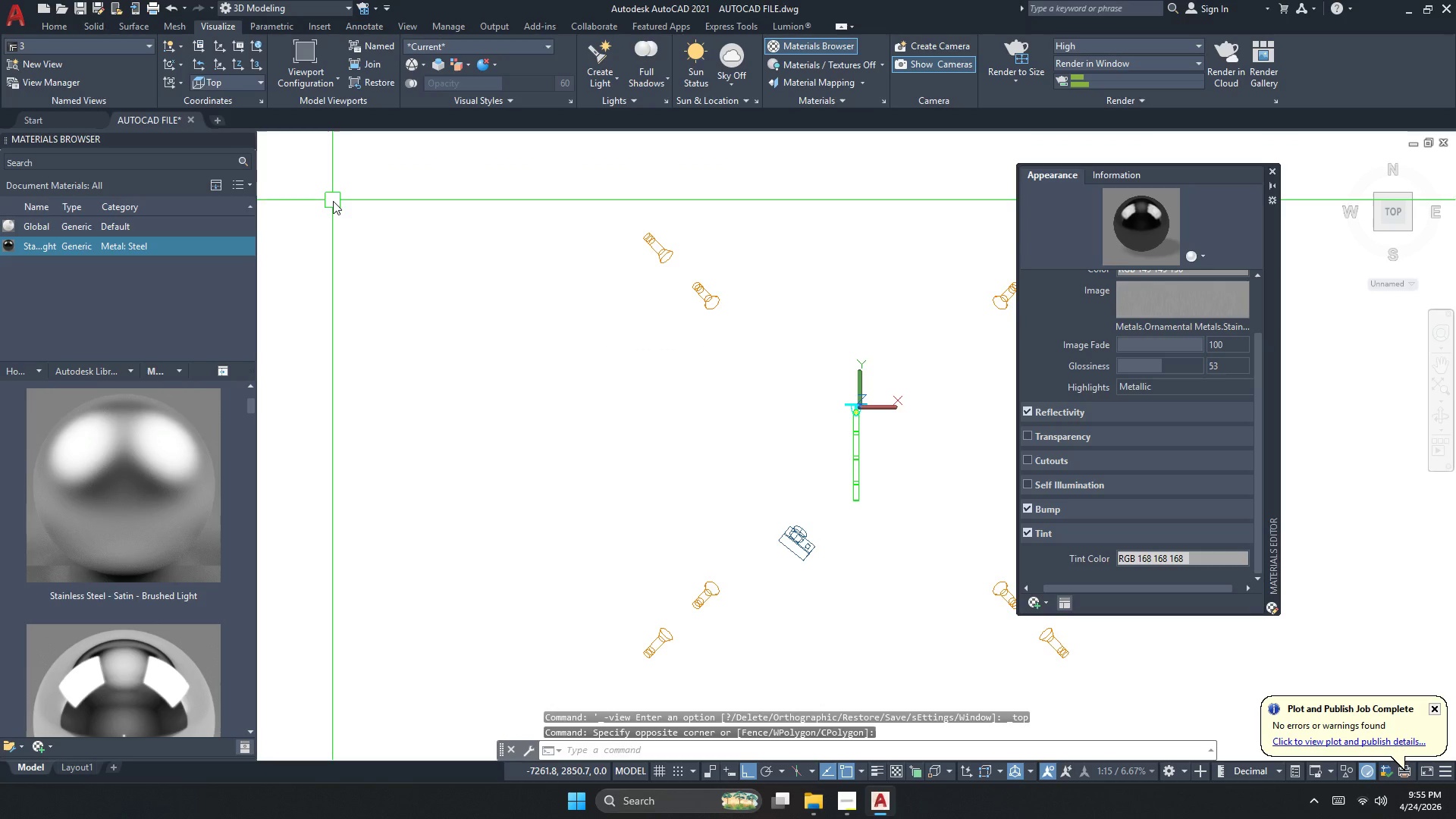 
left_click([334, 206])
 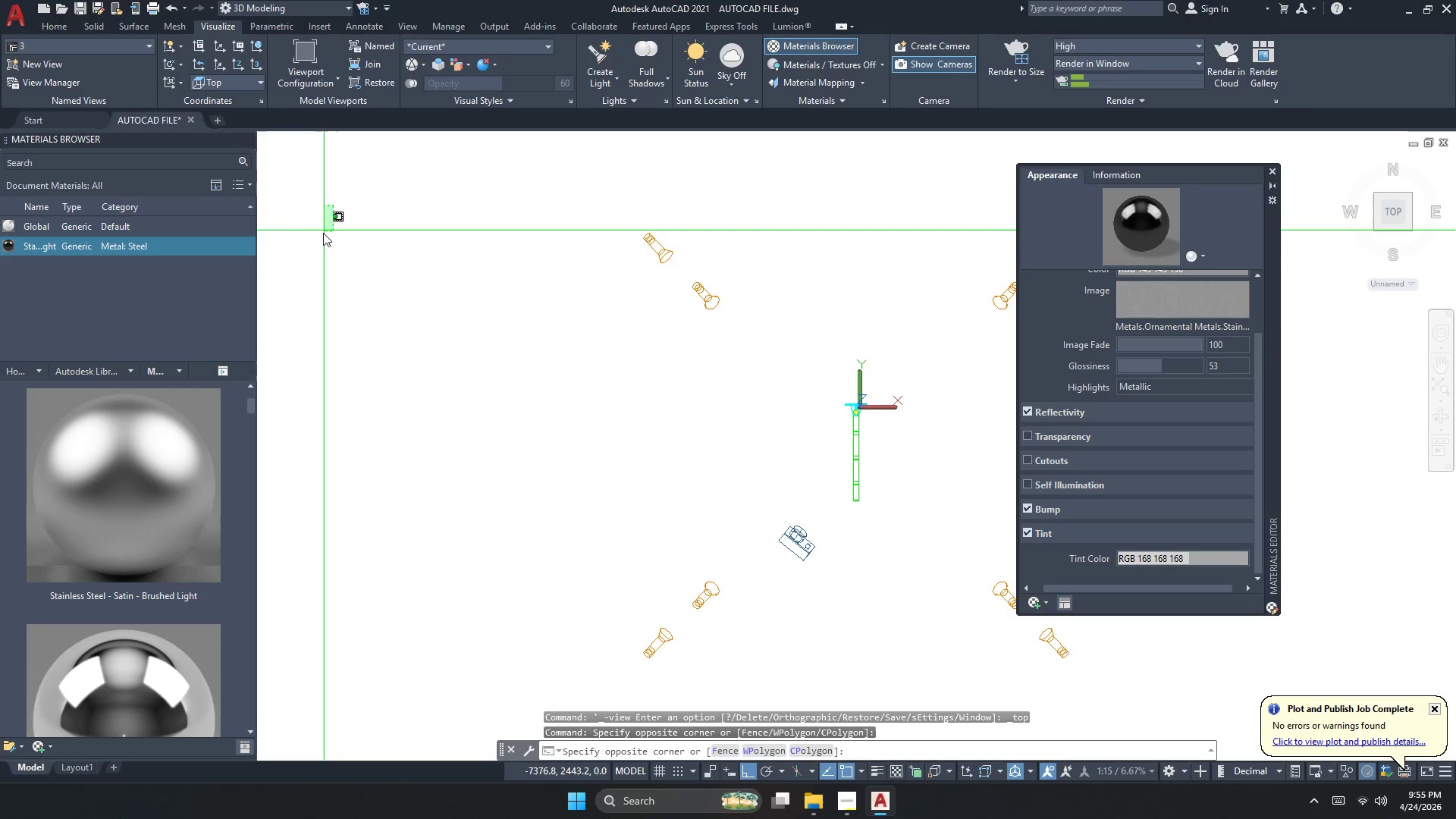 
double_click([323, 234])
 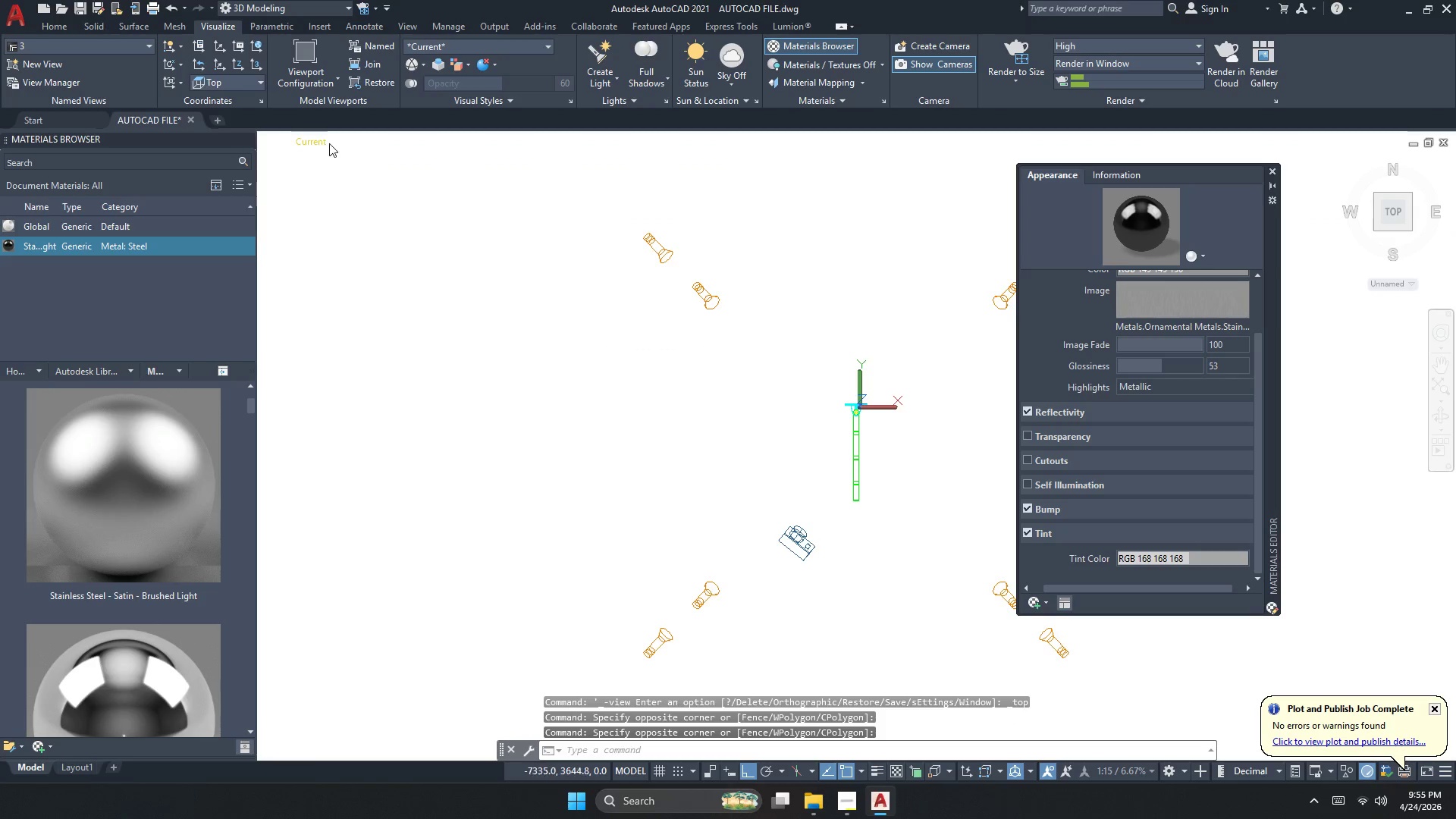 
left_click([311, 145])
 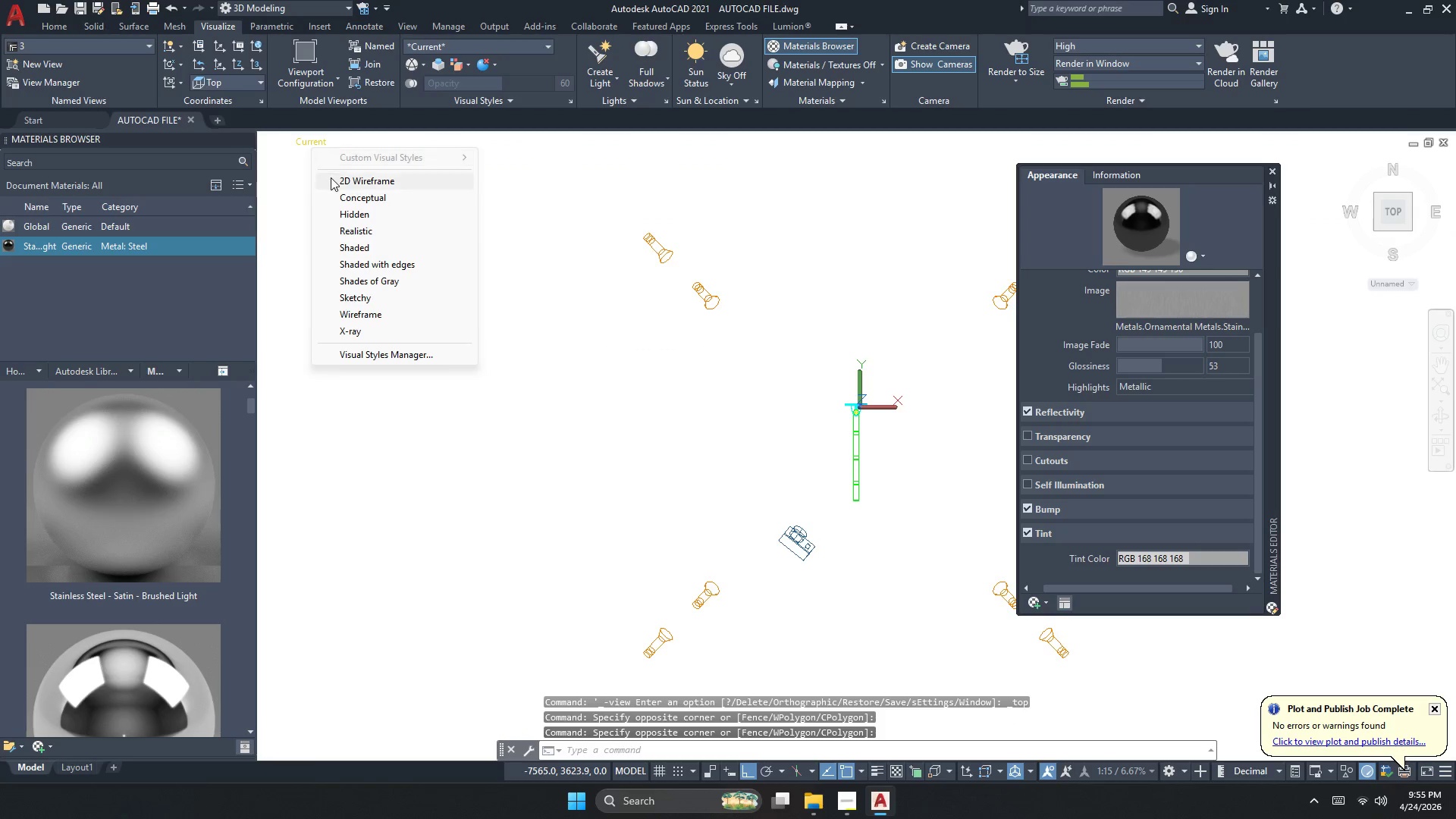 
left_click([332, 181])
 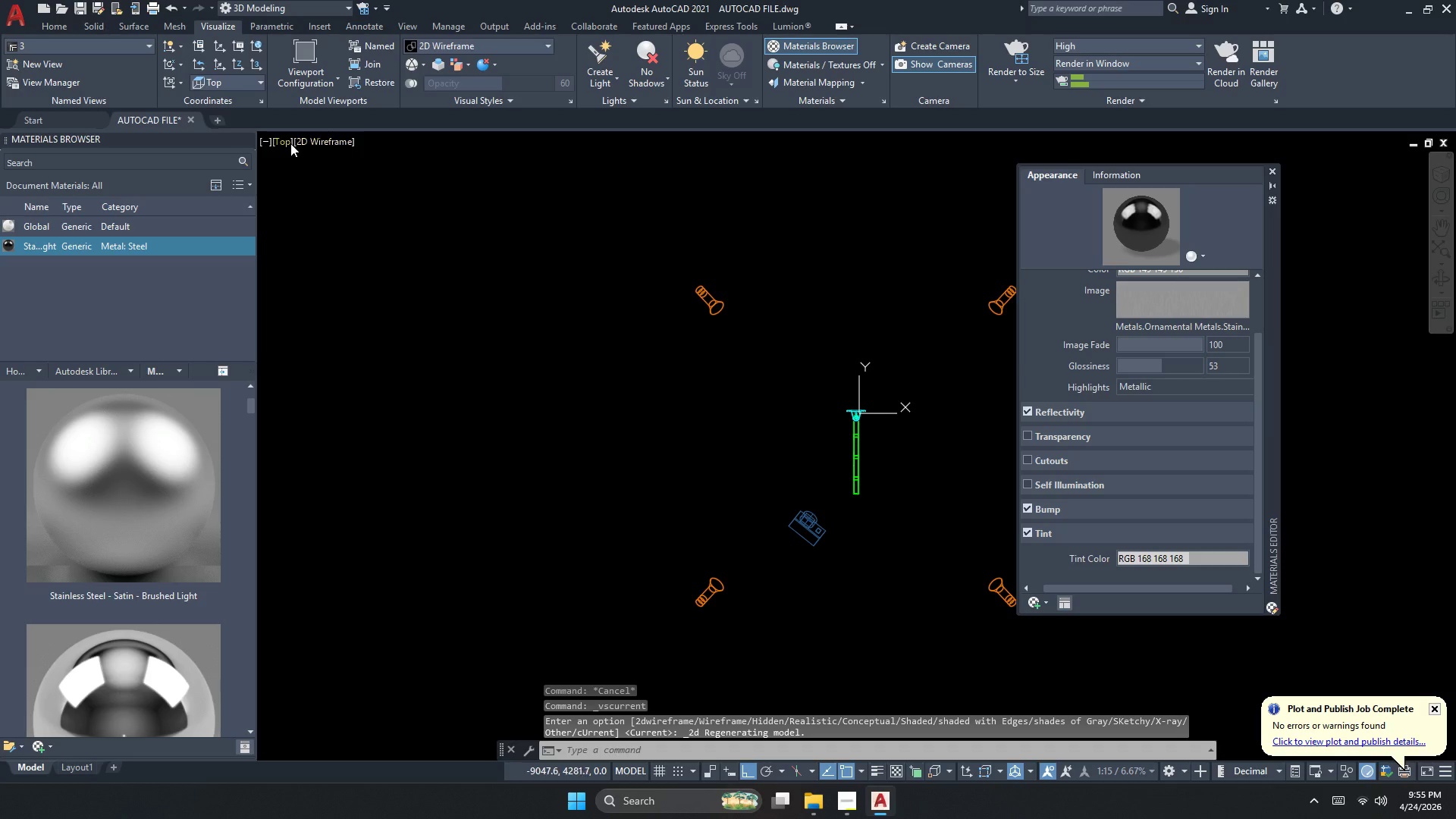 
left_click([290, 140])
 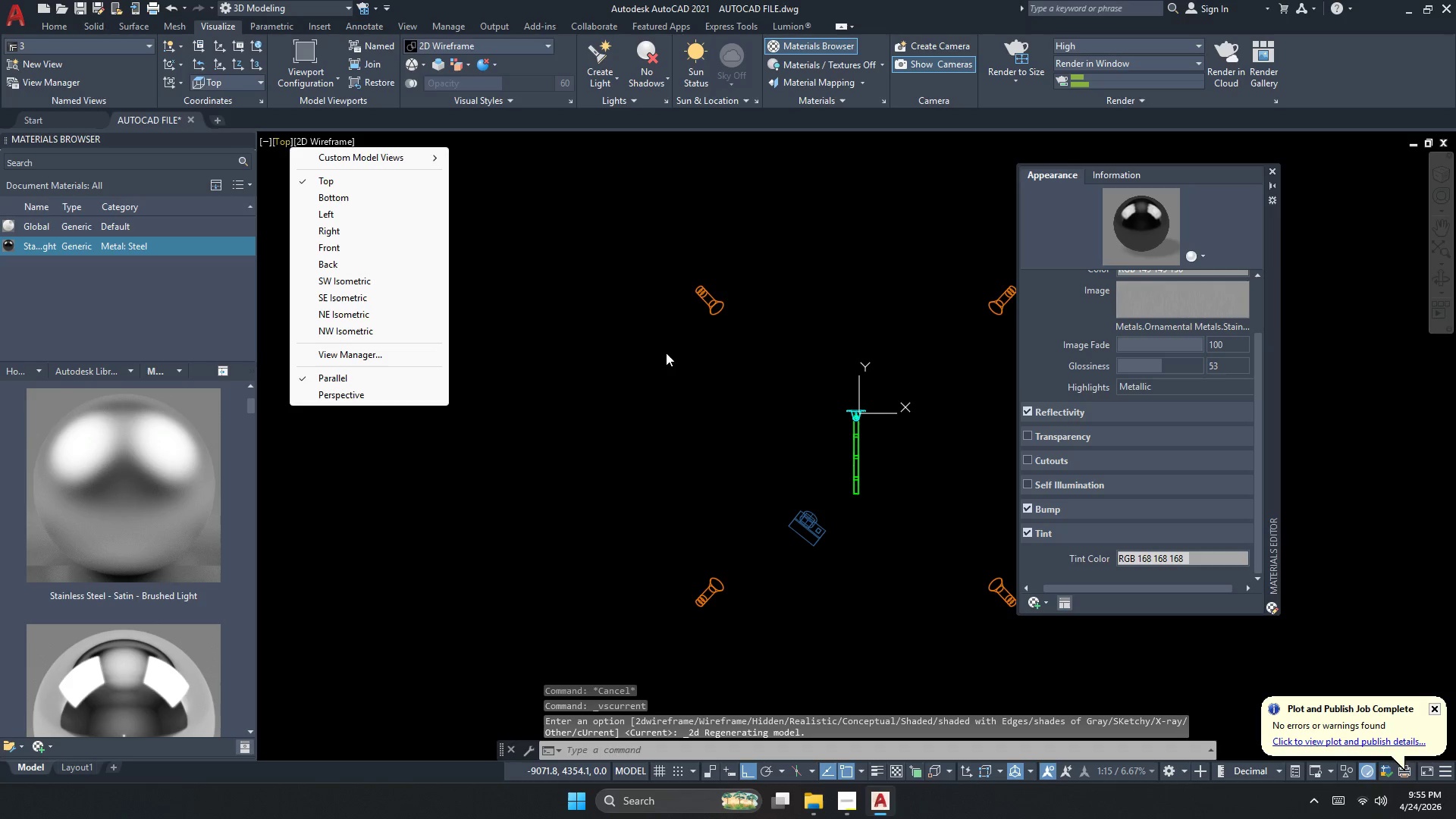 
left_click([675, 365])
 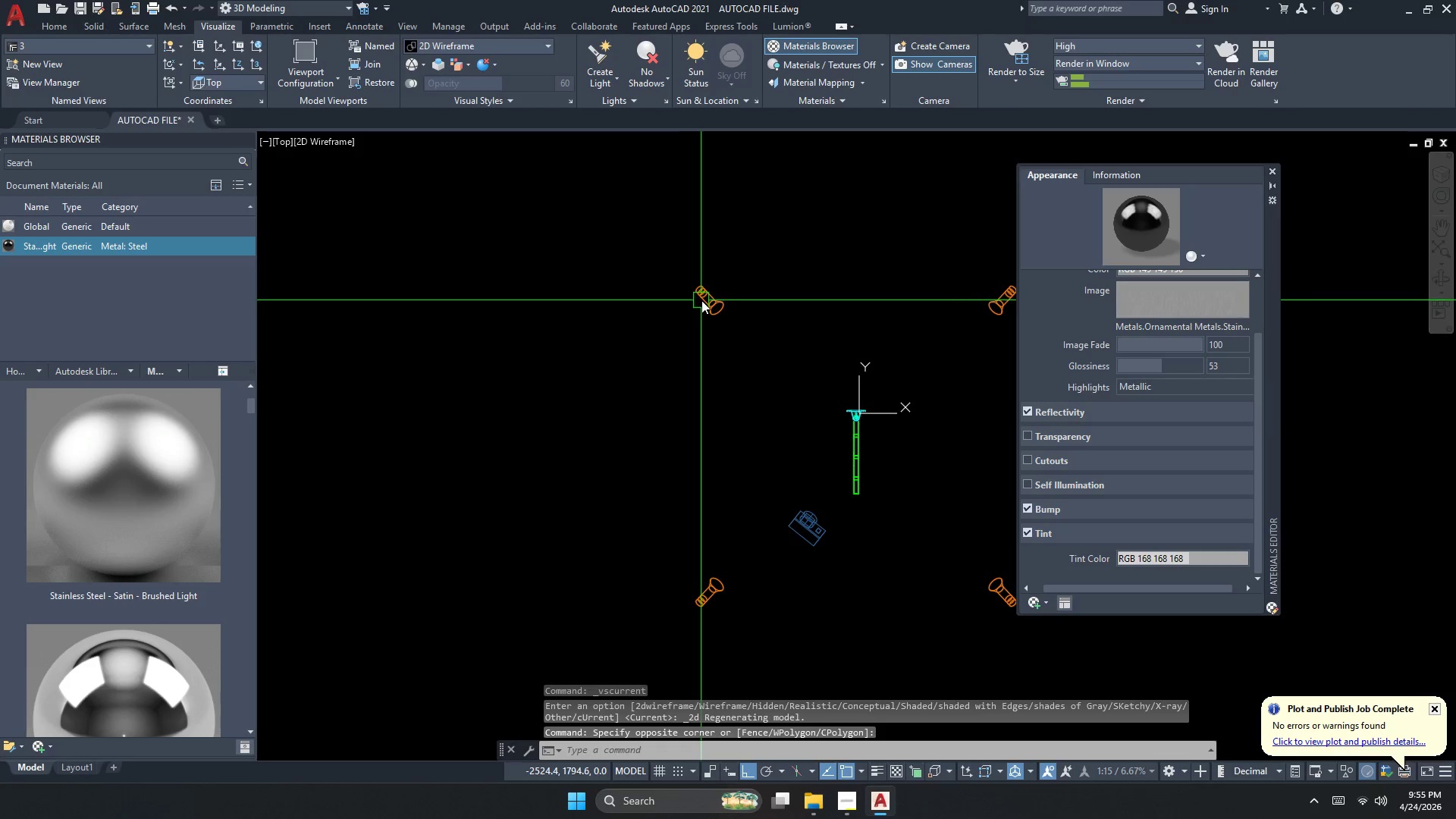 
double_click([705, 302])
 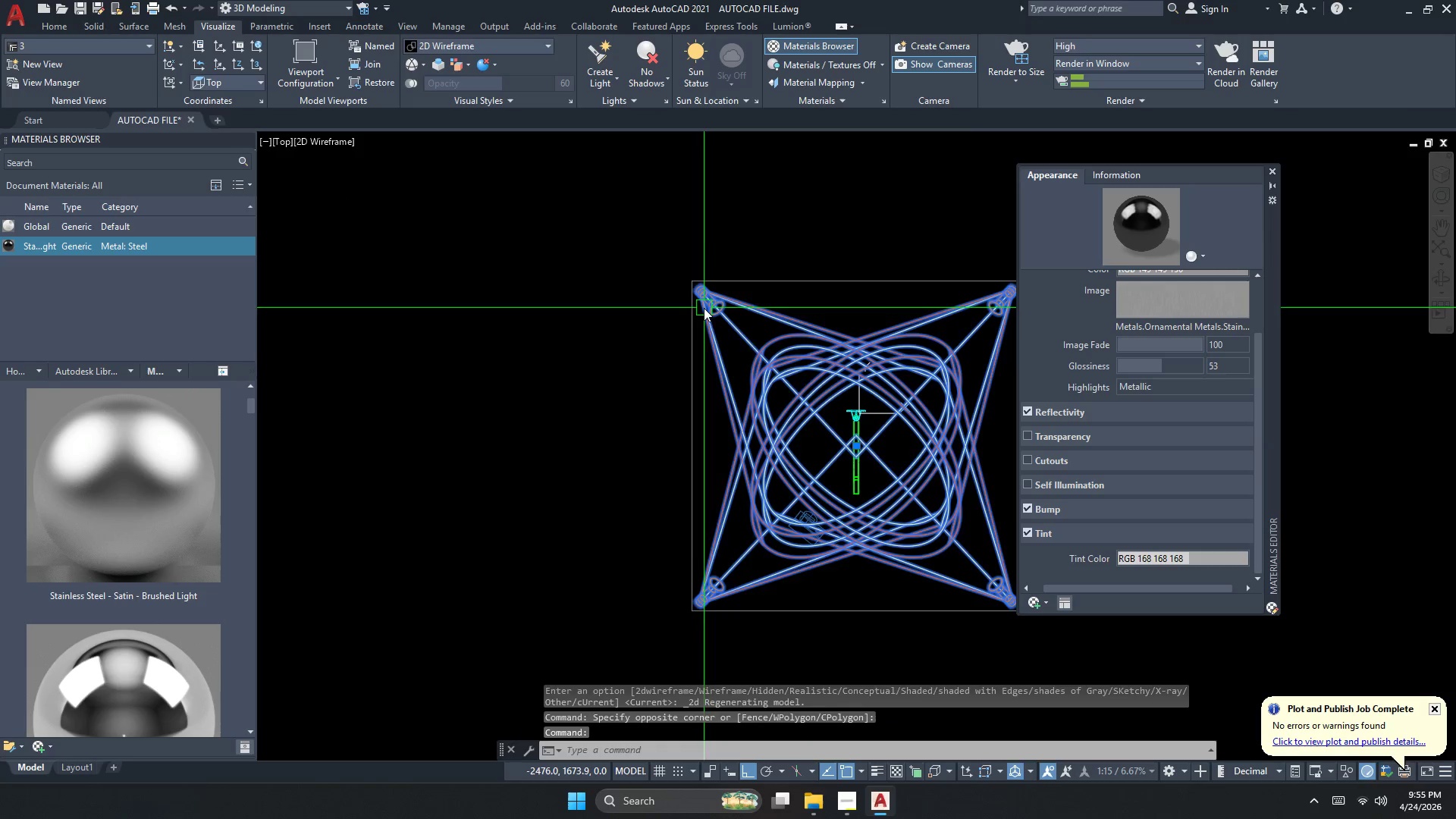 
key(Escape)
 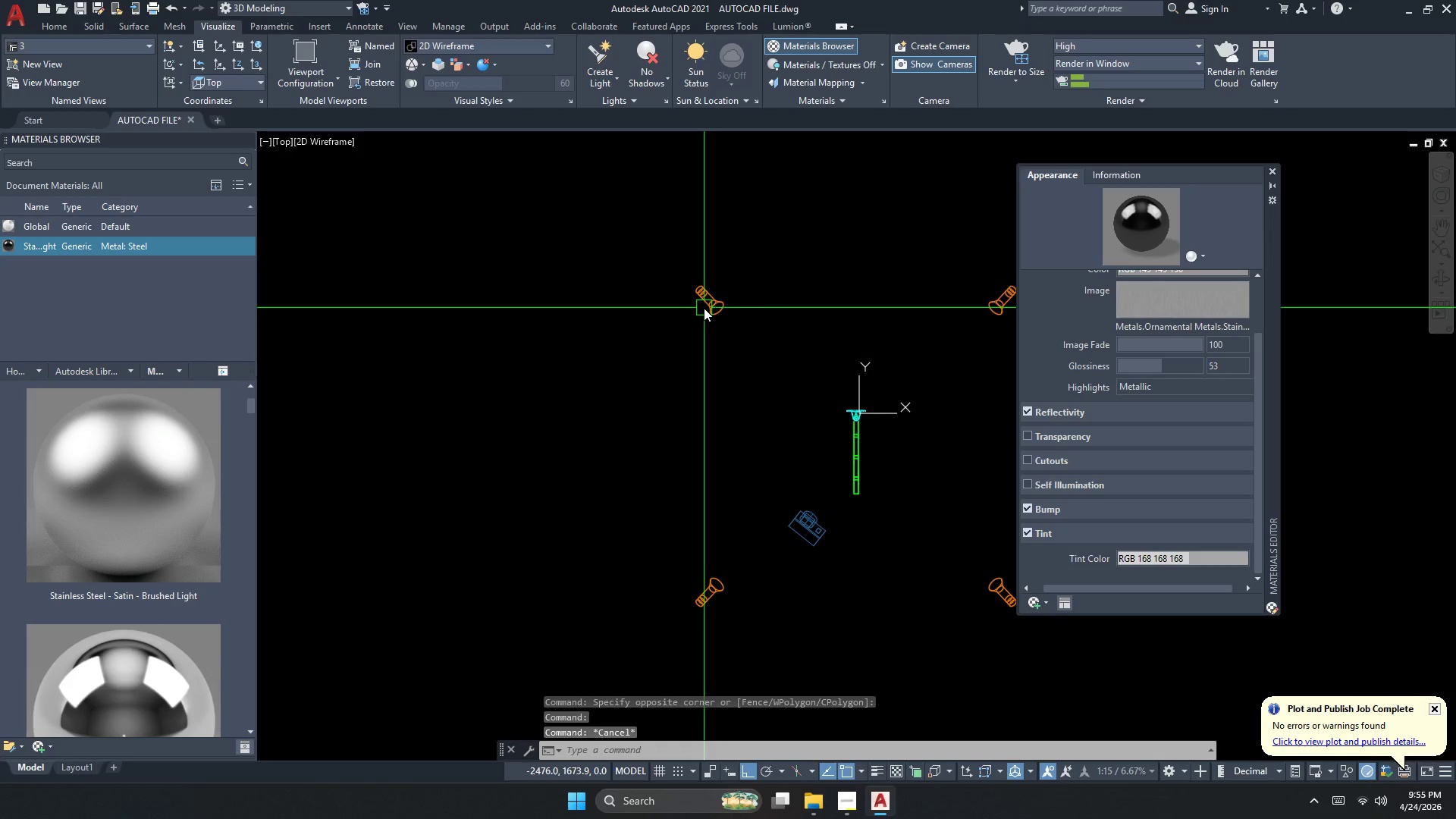 
key(Control+H)
 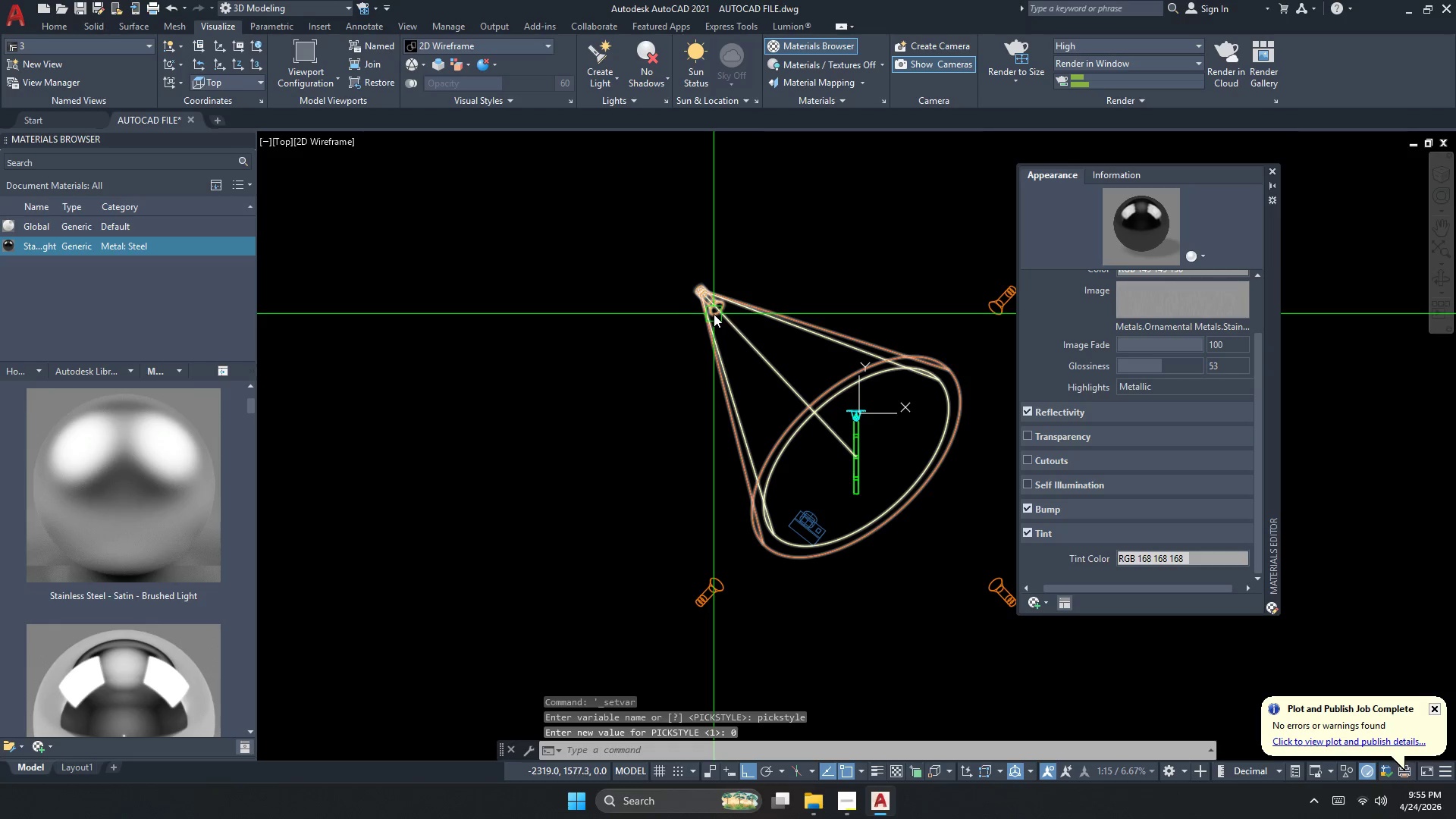 
left_click([714, 312])
 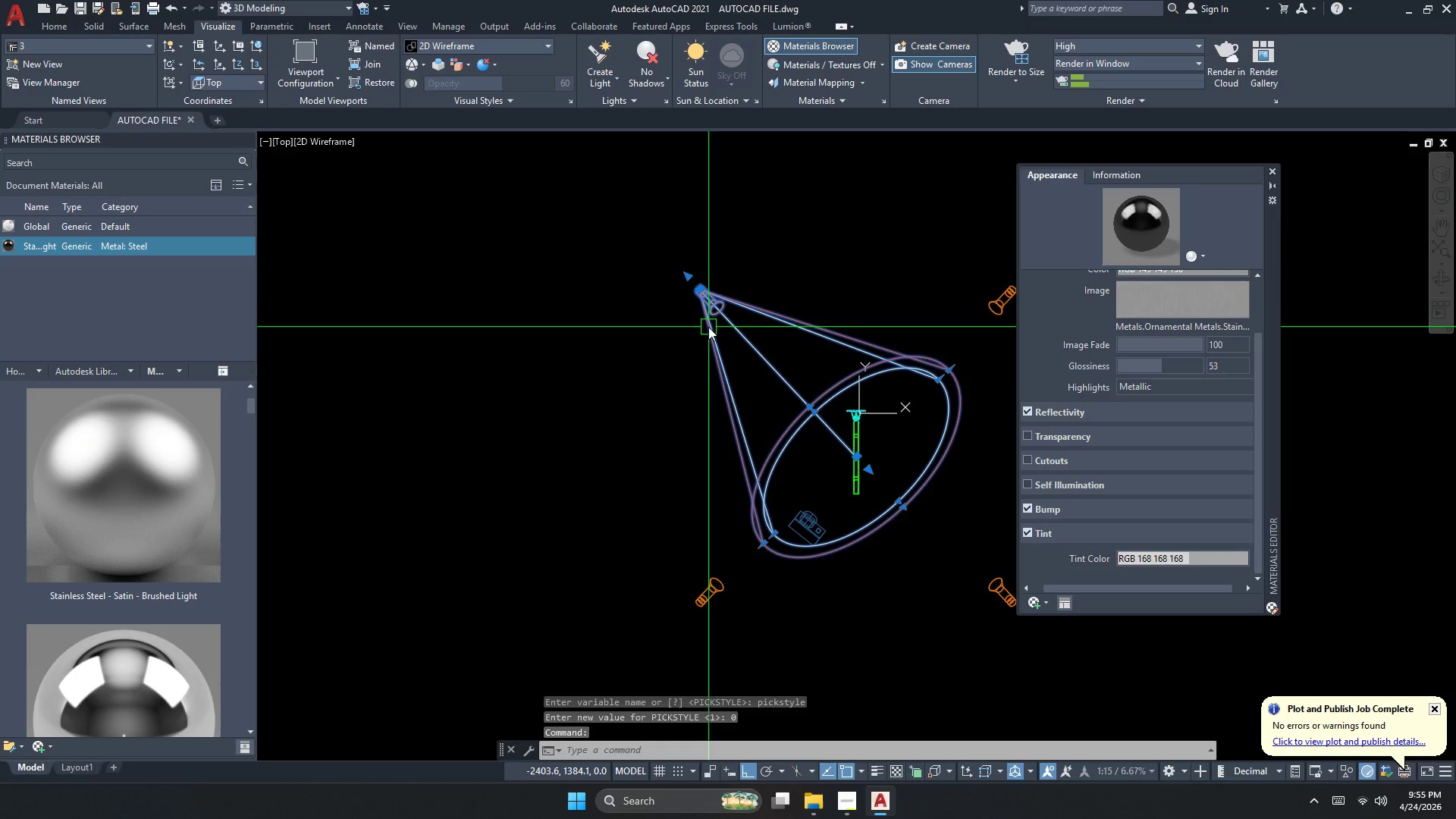 
key(C)
 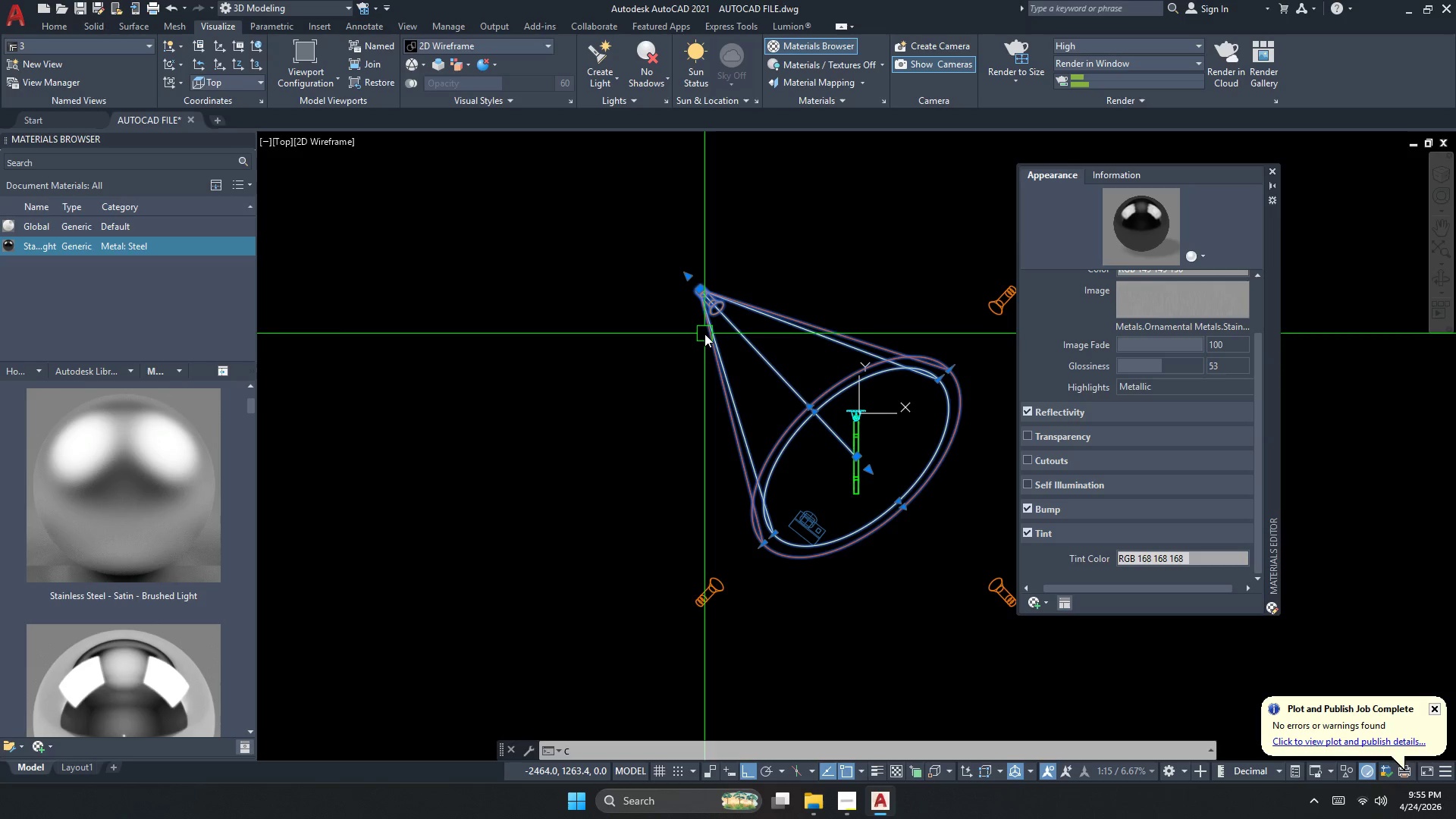 
type(o )
key(Escape)
type(co )
 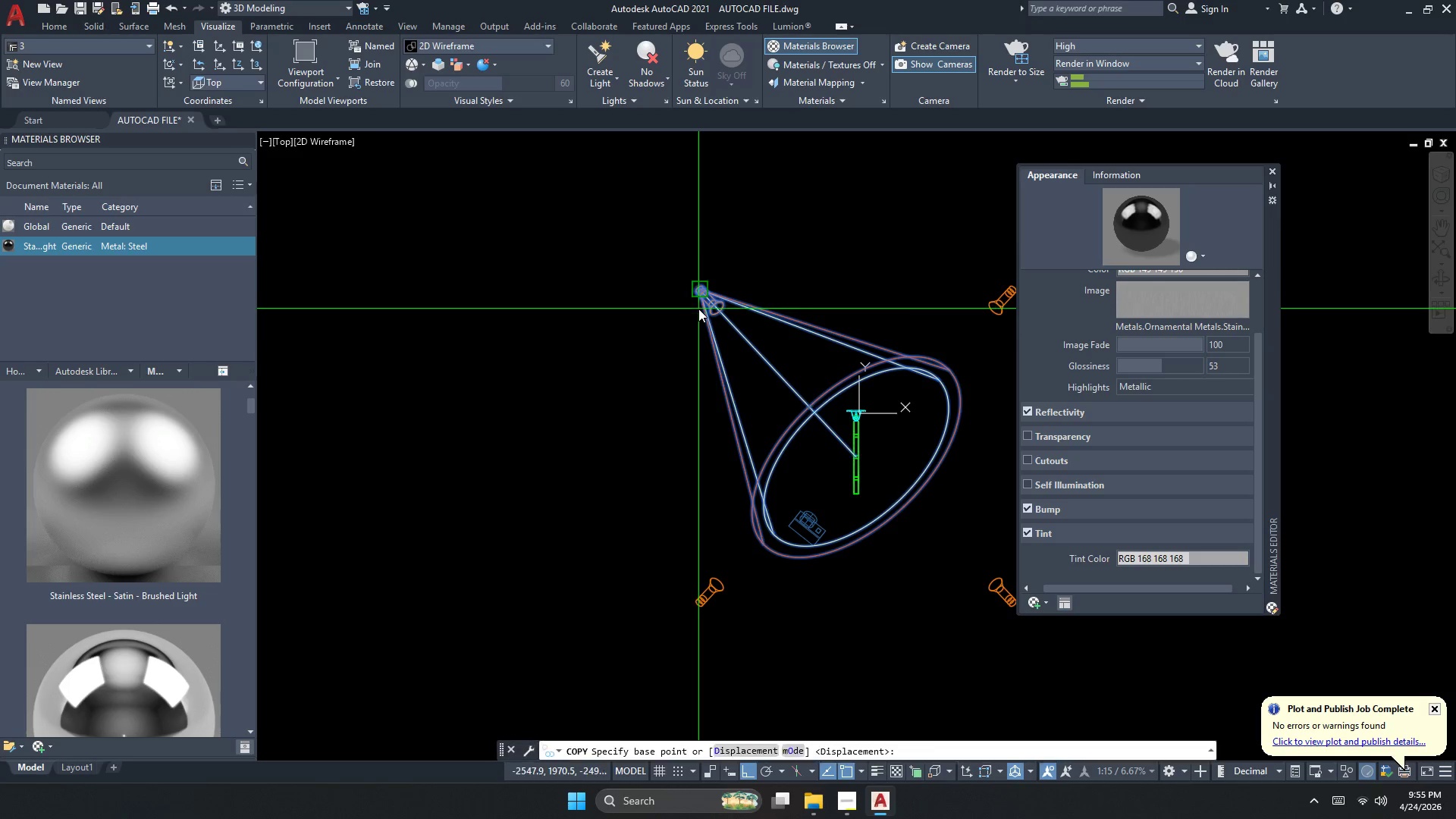 
left_click_drag(start_coordinate=[698, 309], to_coordinate=[694, 322])
 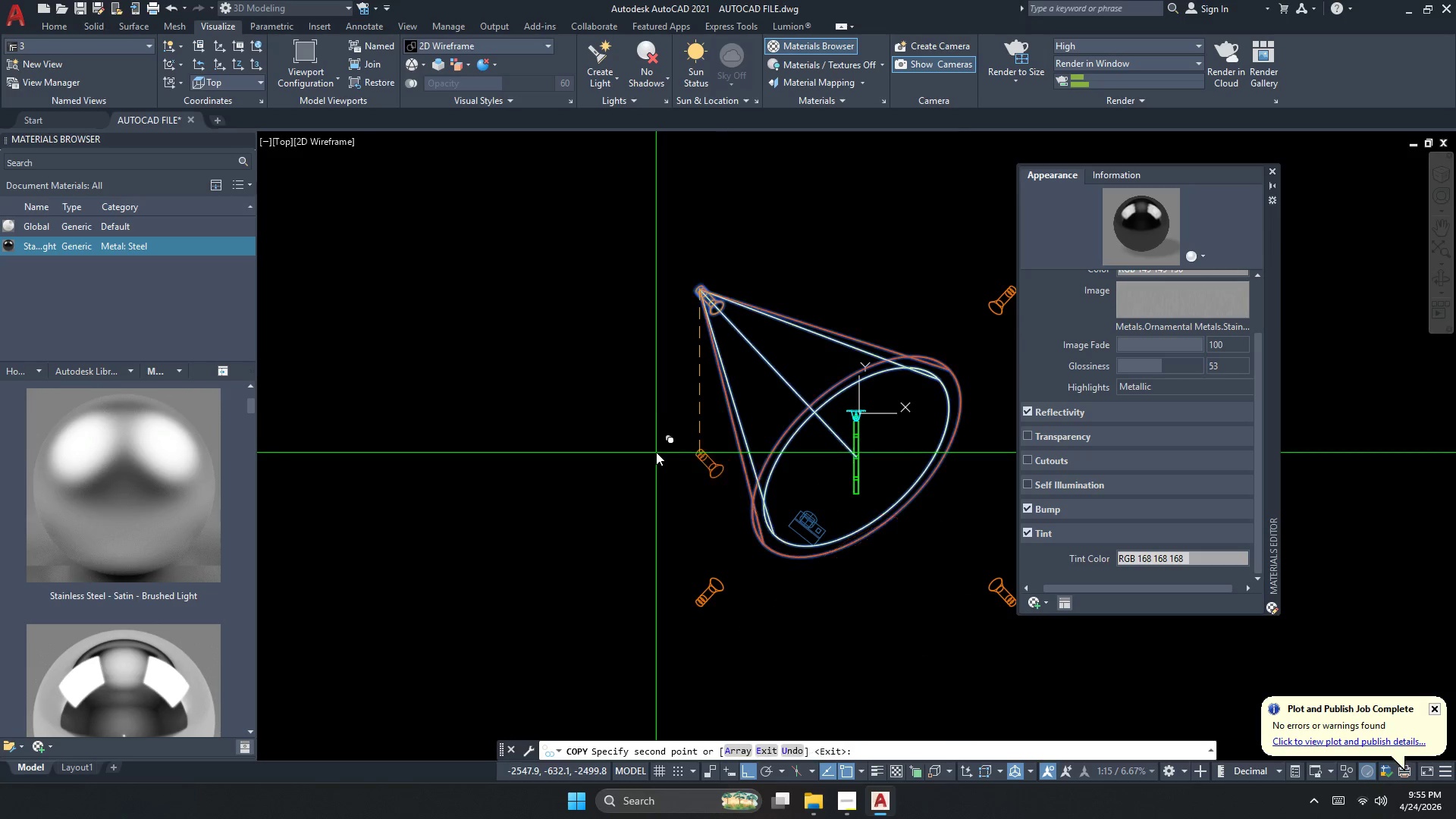 
key(Escape)
 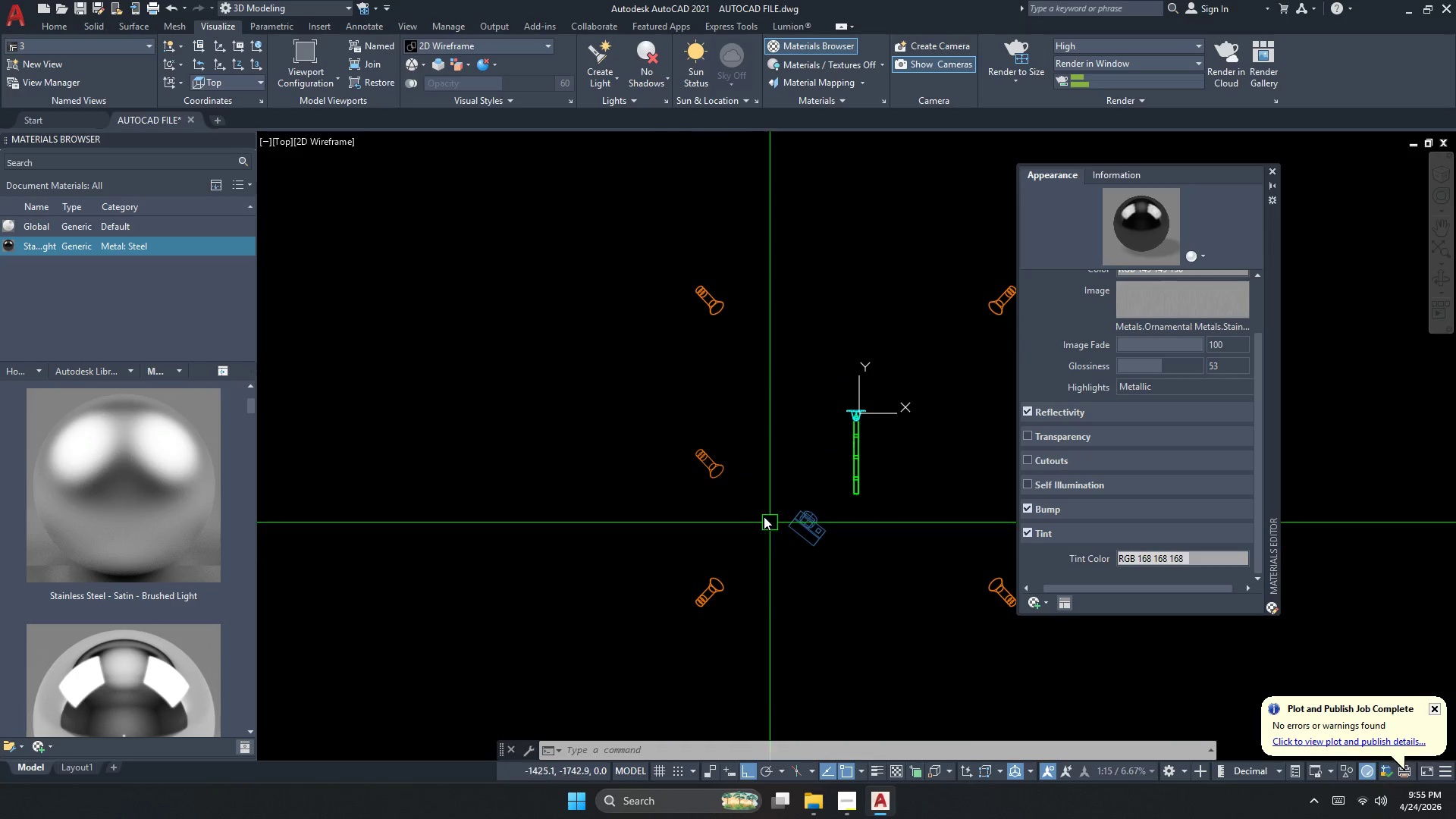 
left_click([711, 453])
 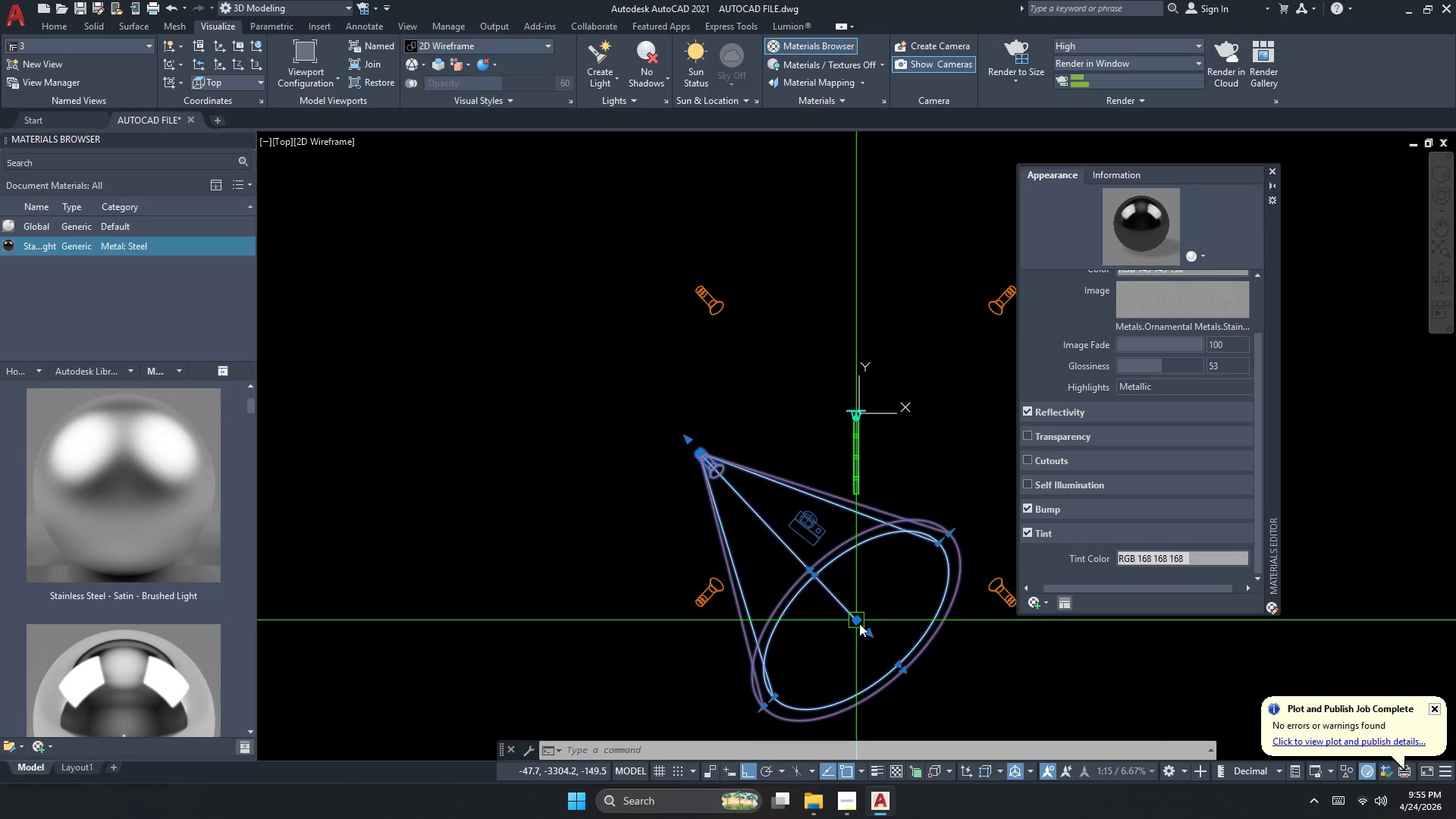 
scroll: coordinate [853, 479], scroll_direction: up, amount: 2.0
 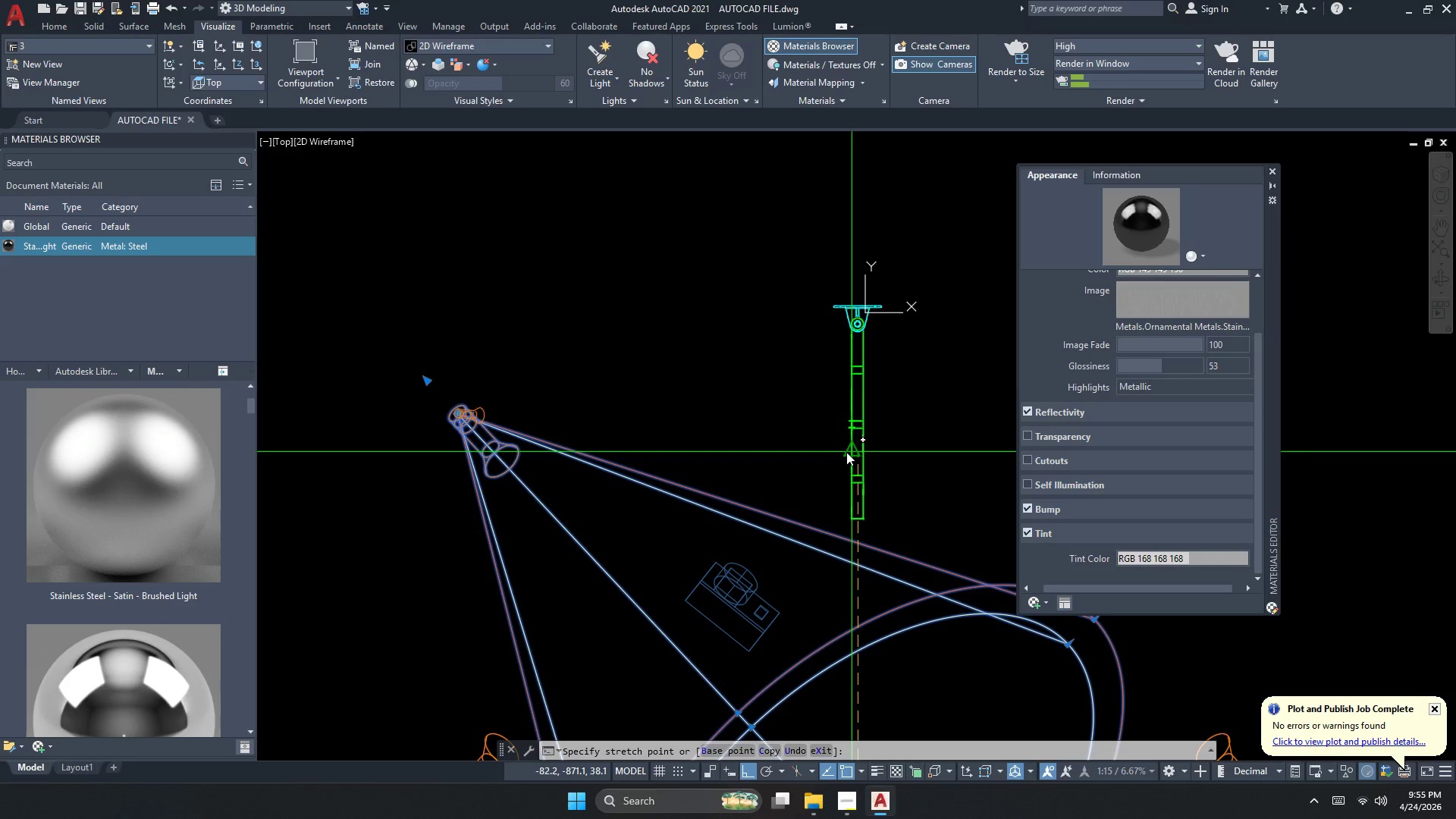 
left_click([849, 427])
 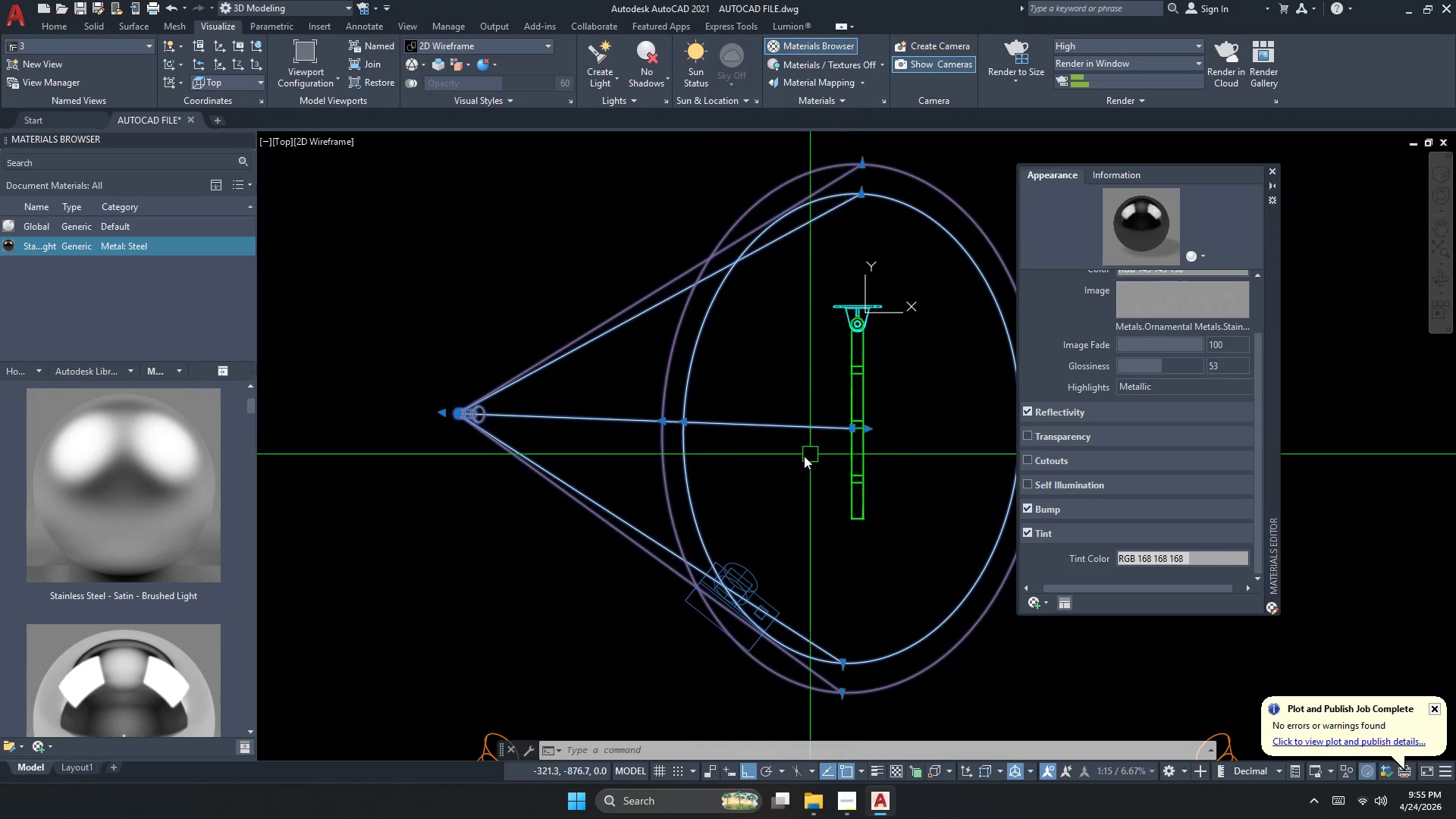 
key(Escape)
 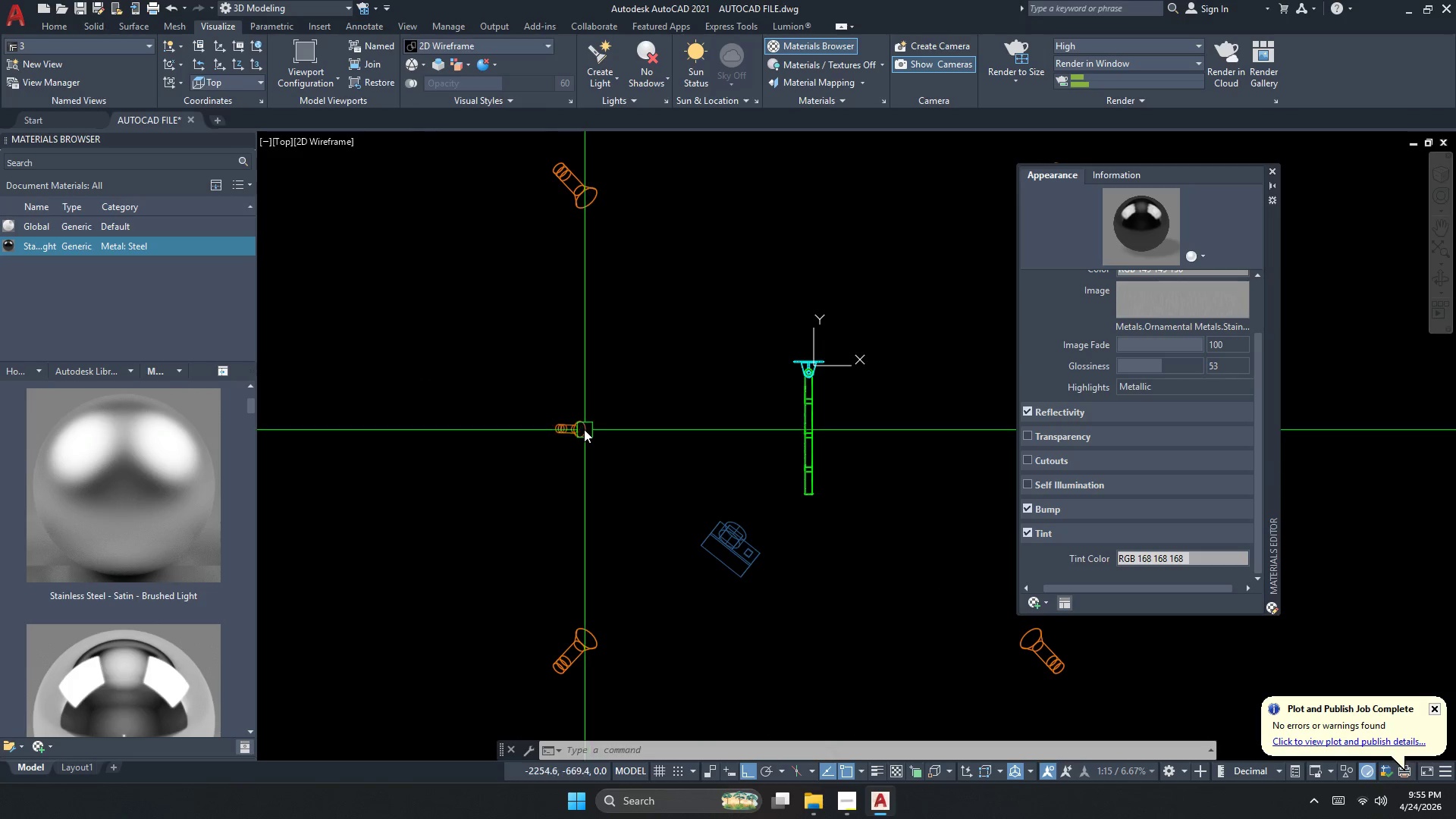 
scroll: coordinate [726, 453], scroll_direction: down, amount: 1.0
 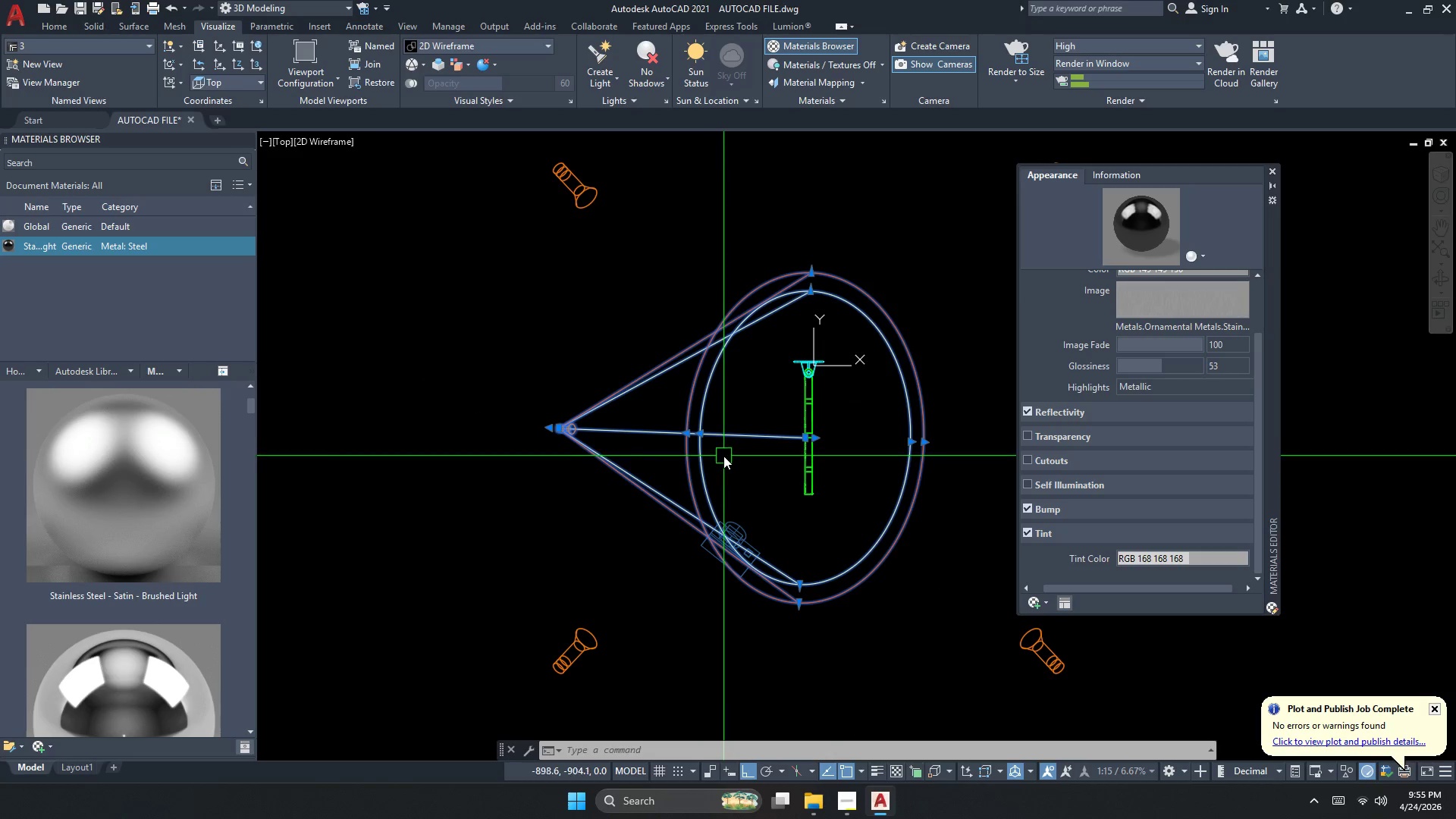 
left_click([584, 429])
 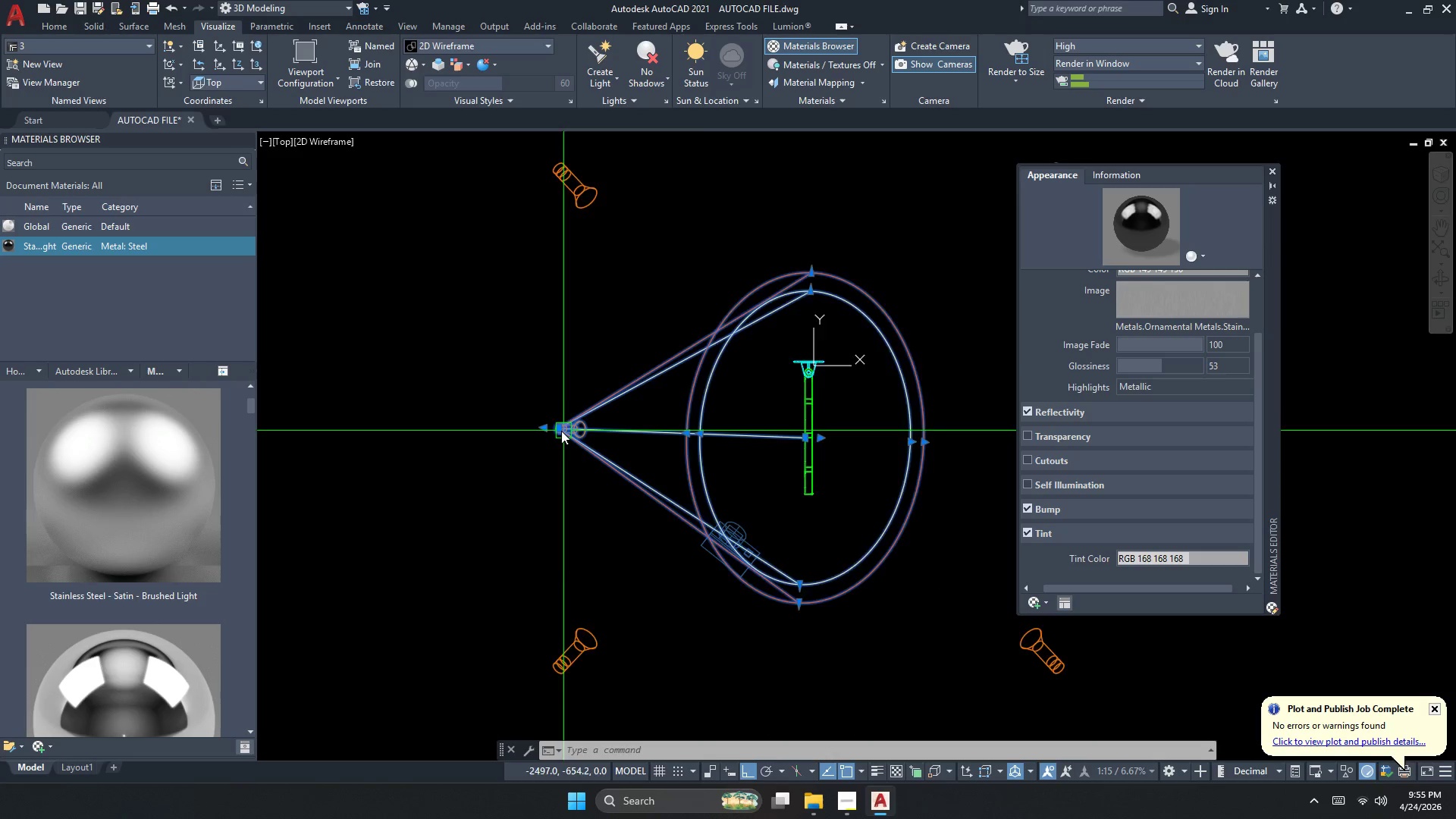 
scroll: coordinate [561, 431], scroll_direction: down, amount: 1.0
 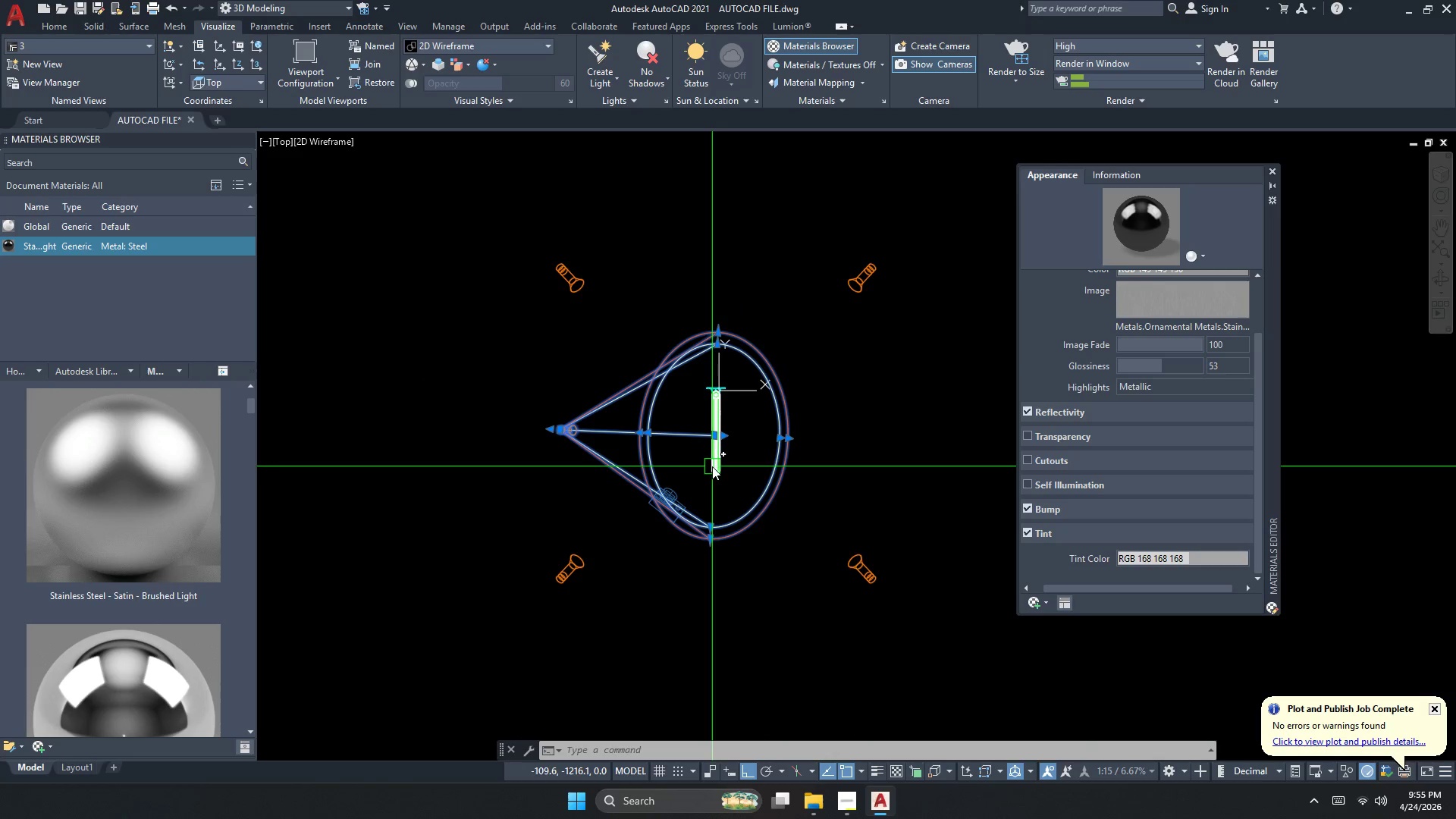 
type(nu )
 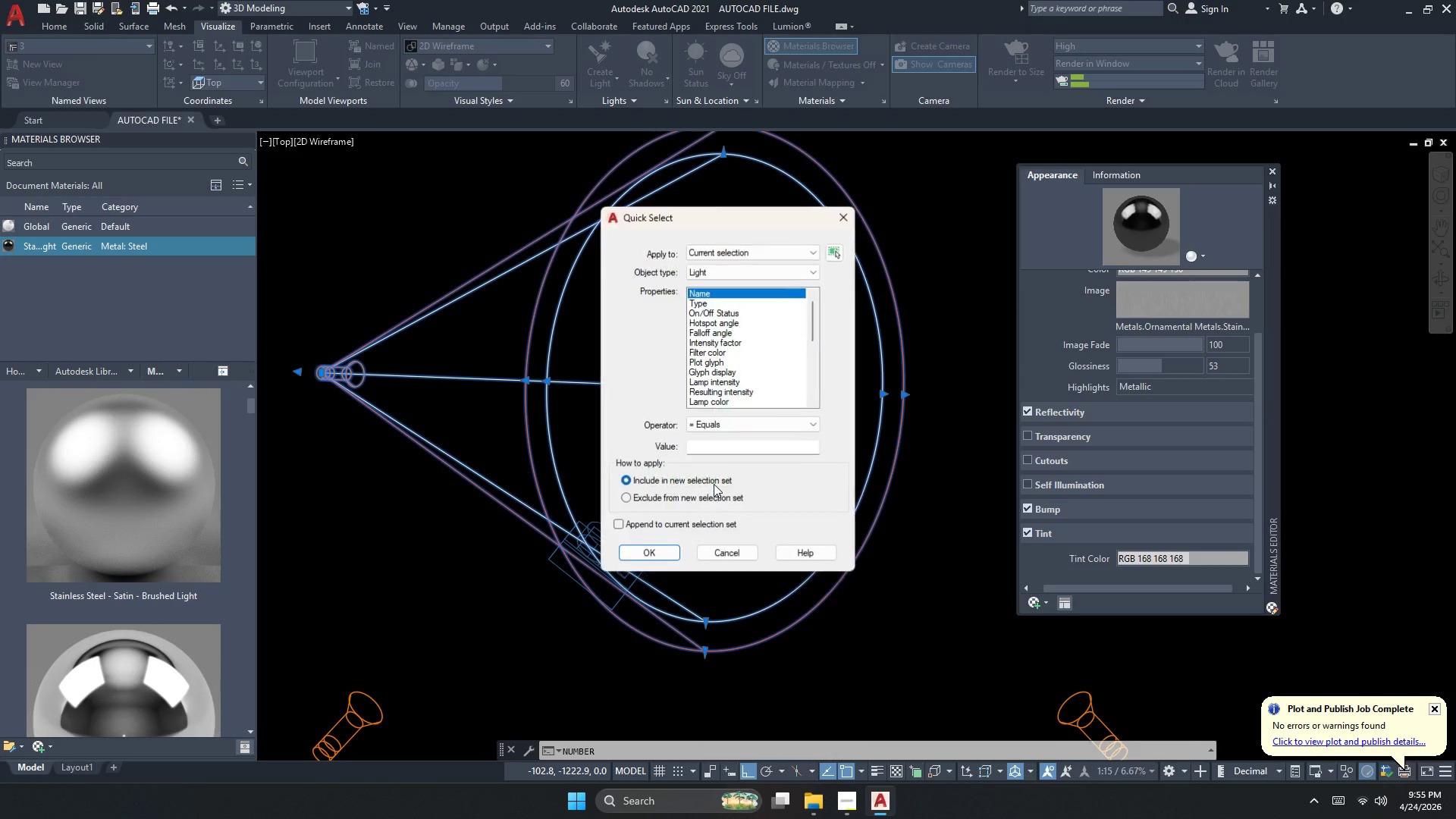 
scroll: coordinate [711, 472], scroll_direction: up, amount: 3.0
 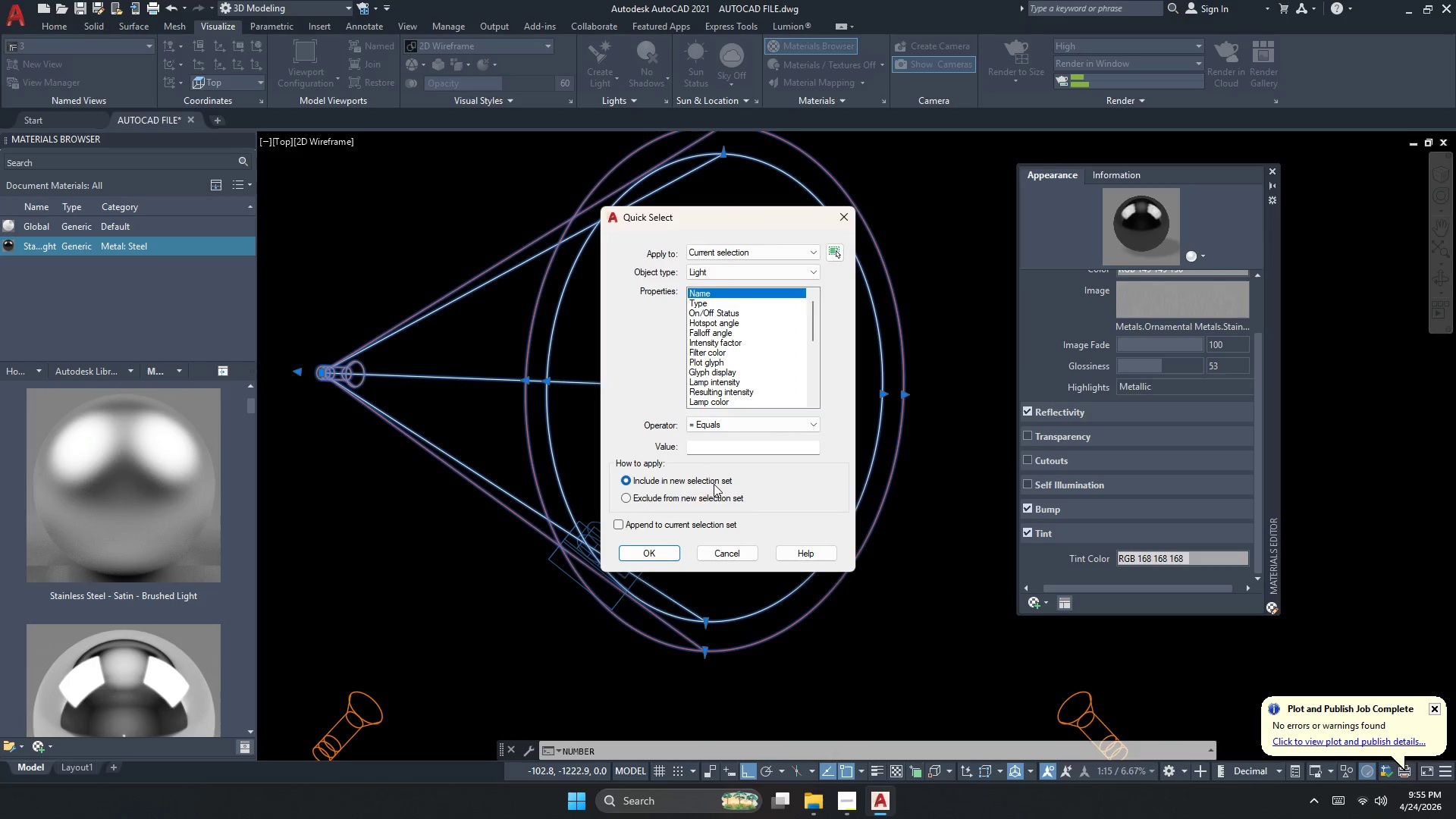 
key(Escape)
 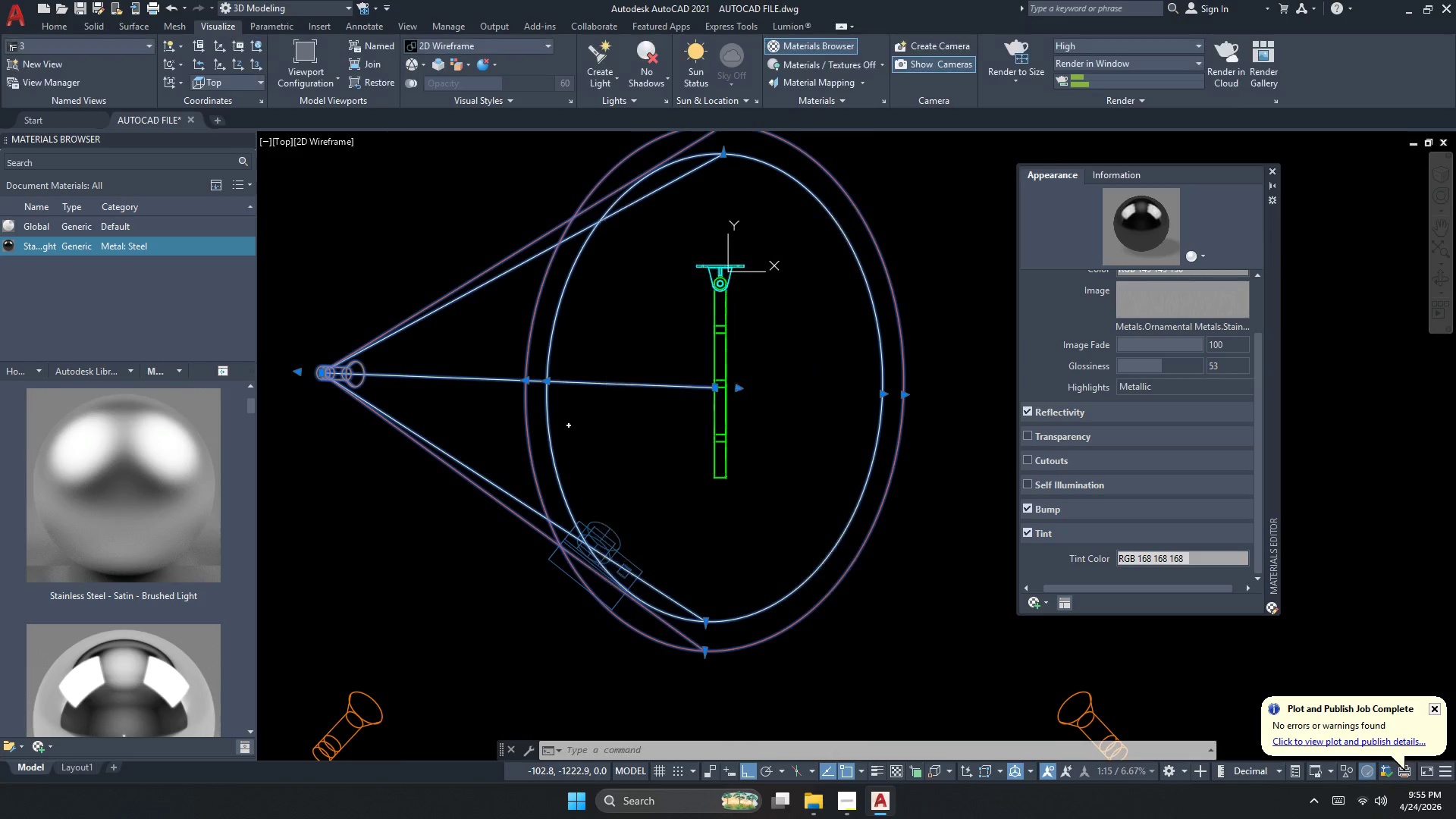 
key(Escape)
 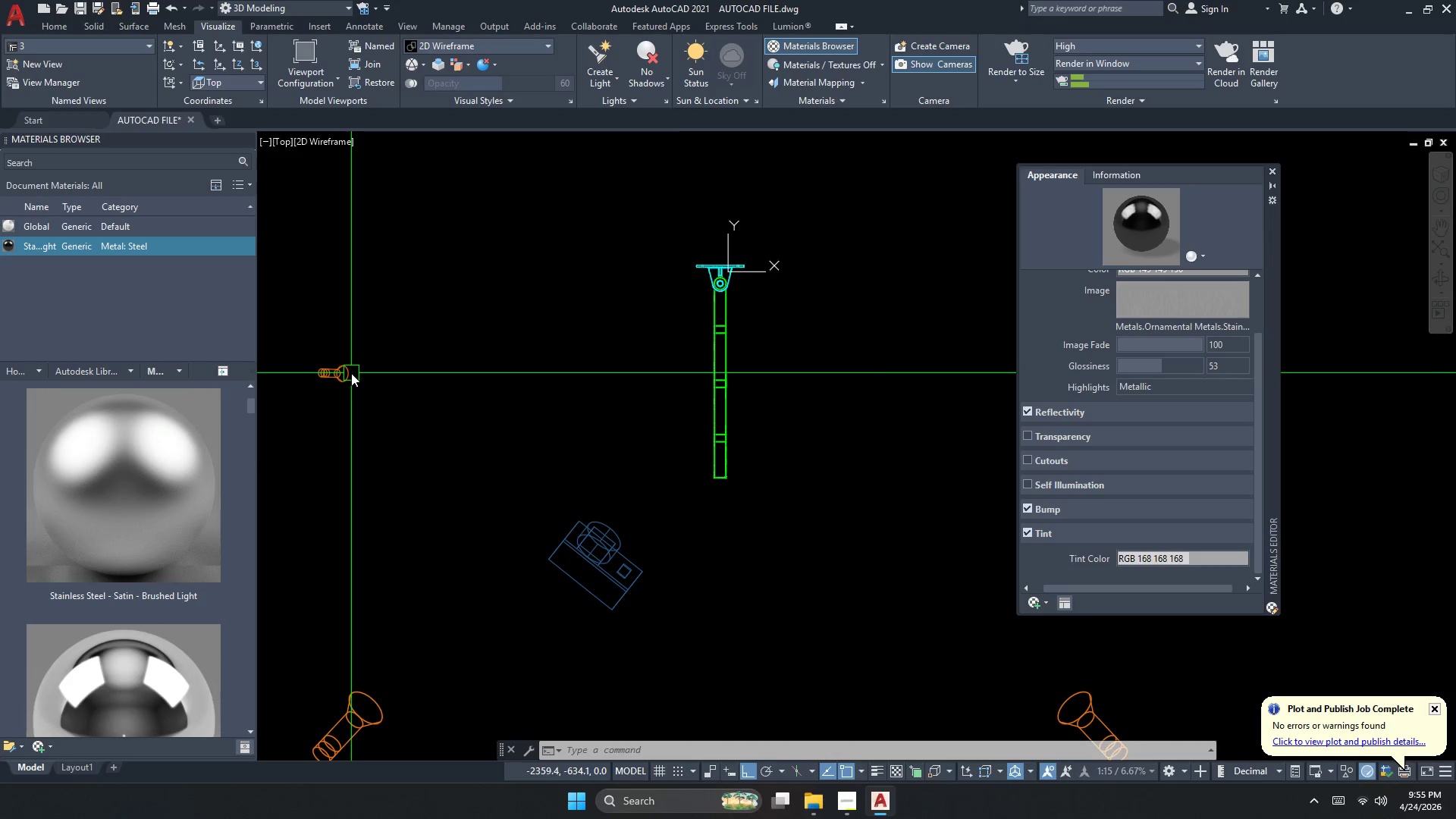 
left_click([351, 373])
 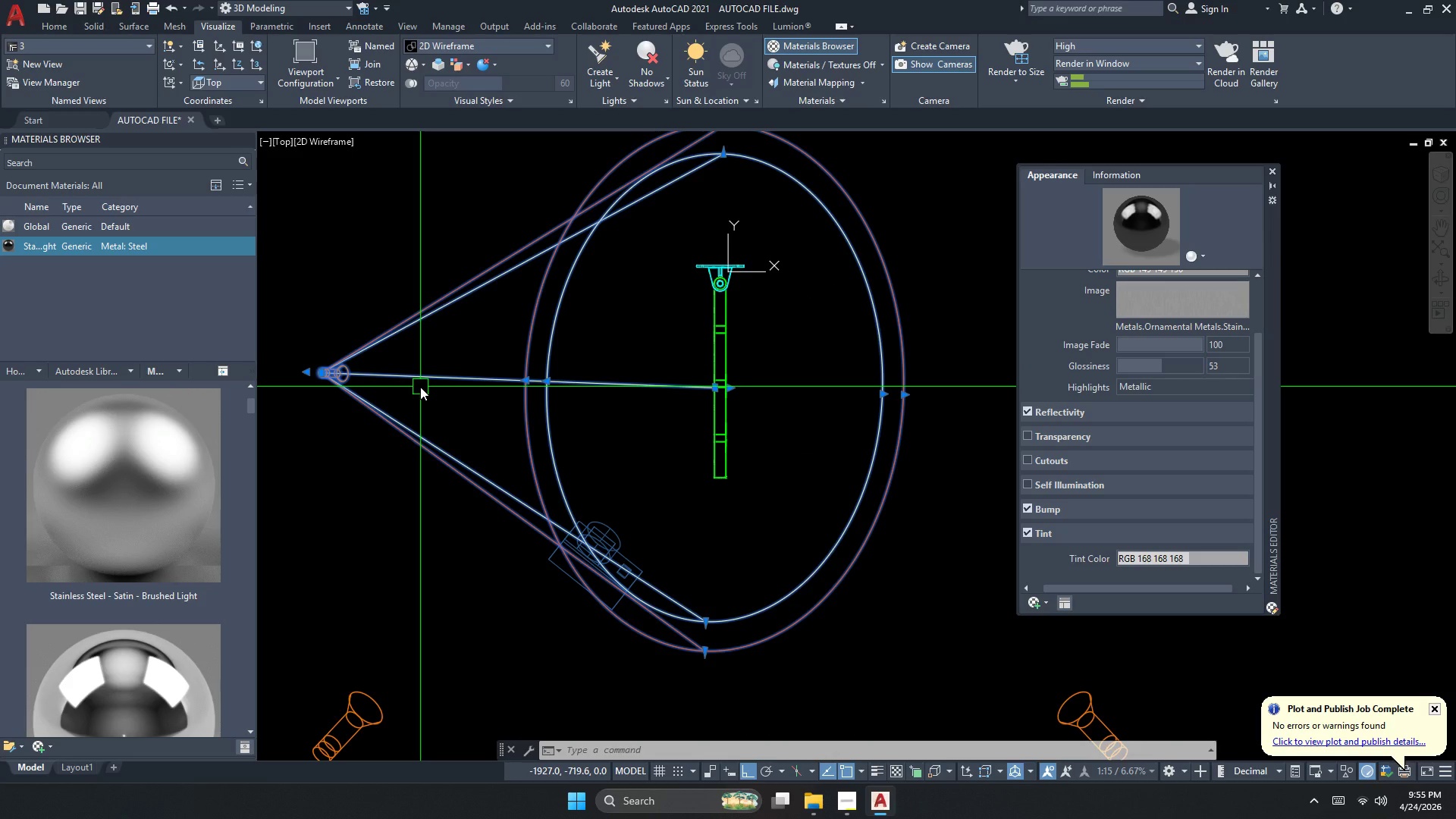 
type(mi )
 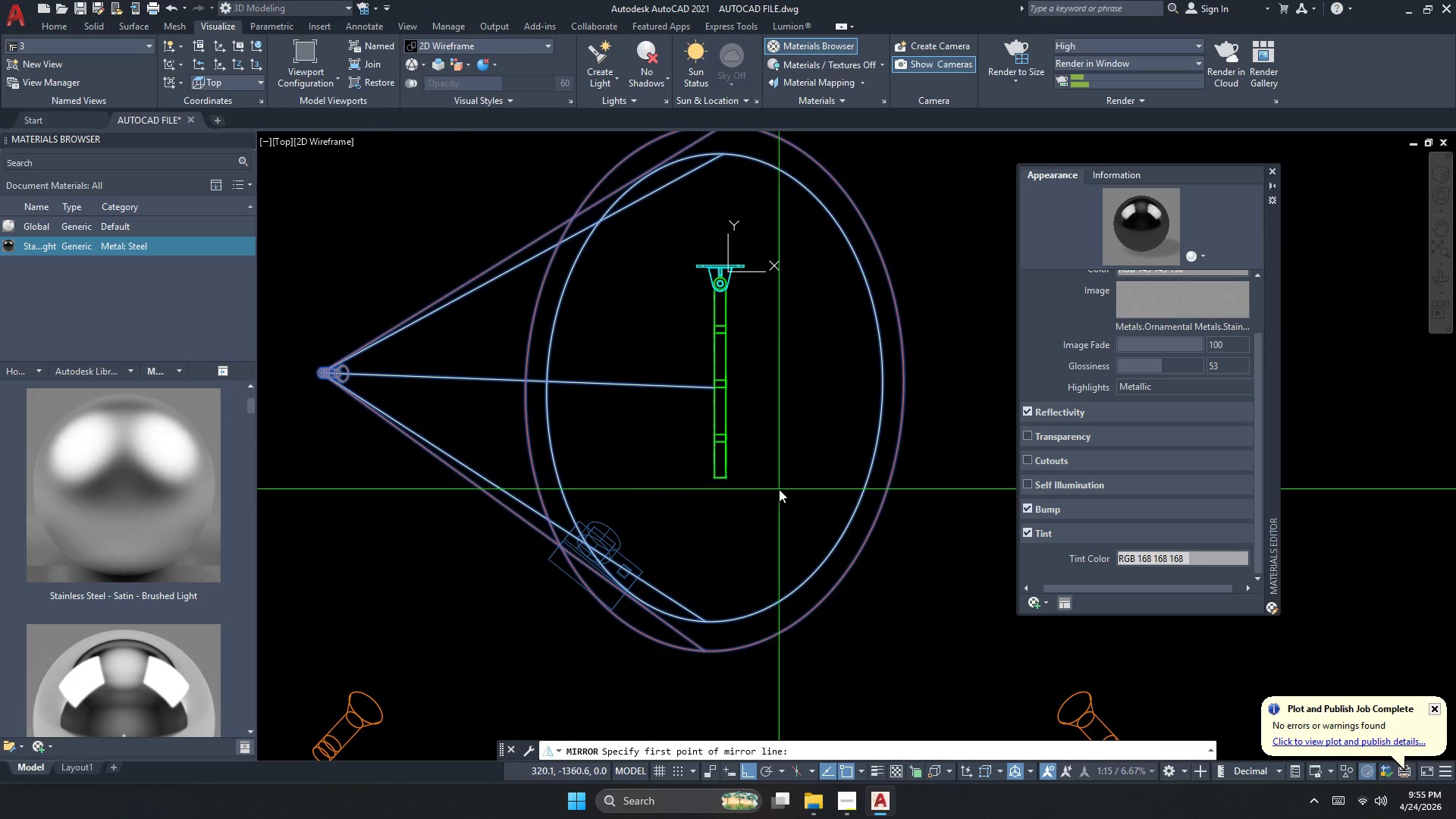 
scroll: coordinate [761, 488], scroll_direction: up, amount: 1.0
 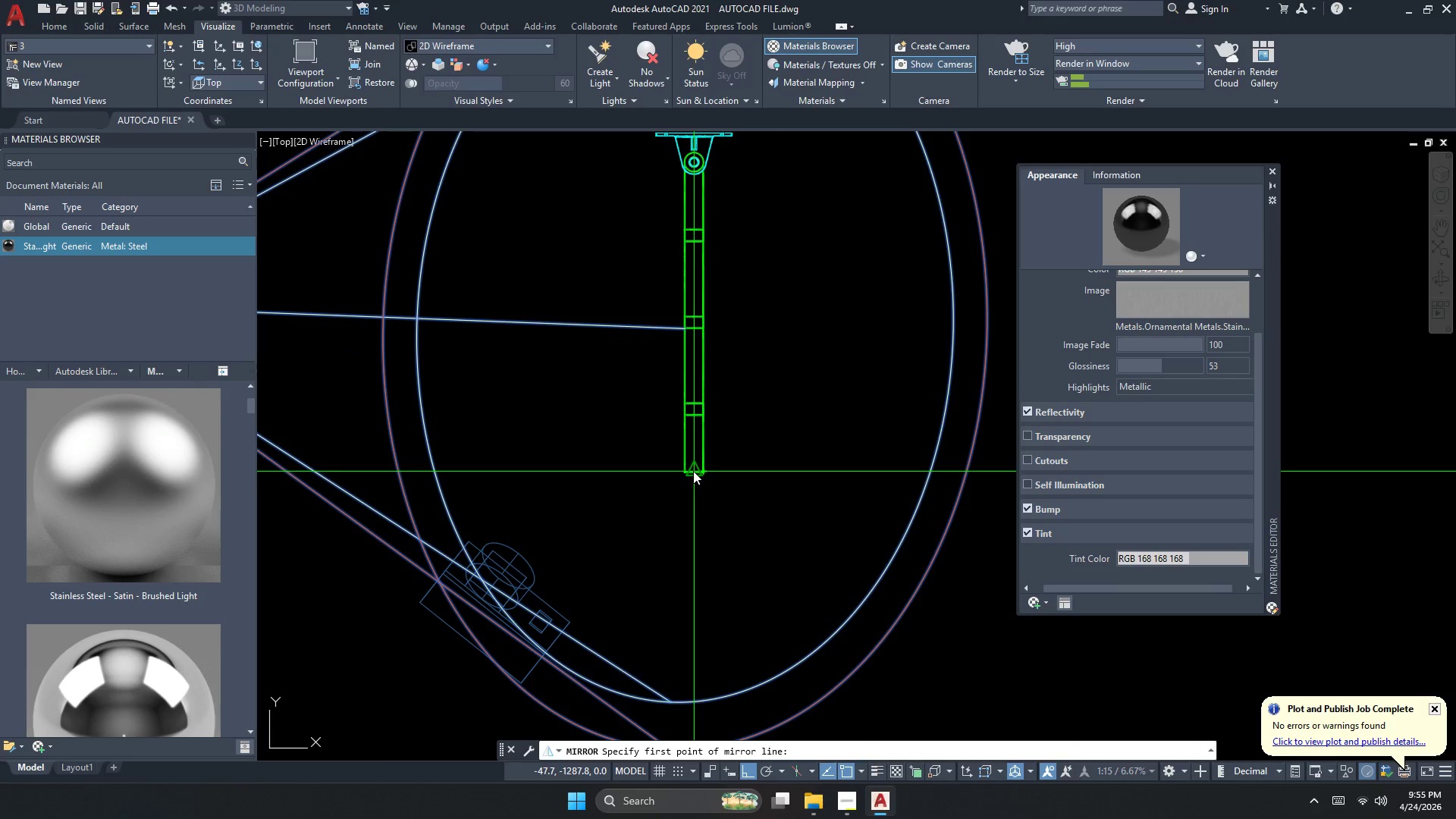 
left_click_drag(start_coordinate=[693, 471], to_coordinate=[694, 482])
 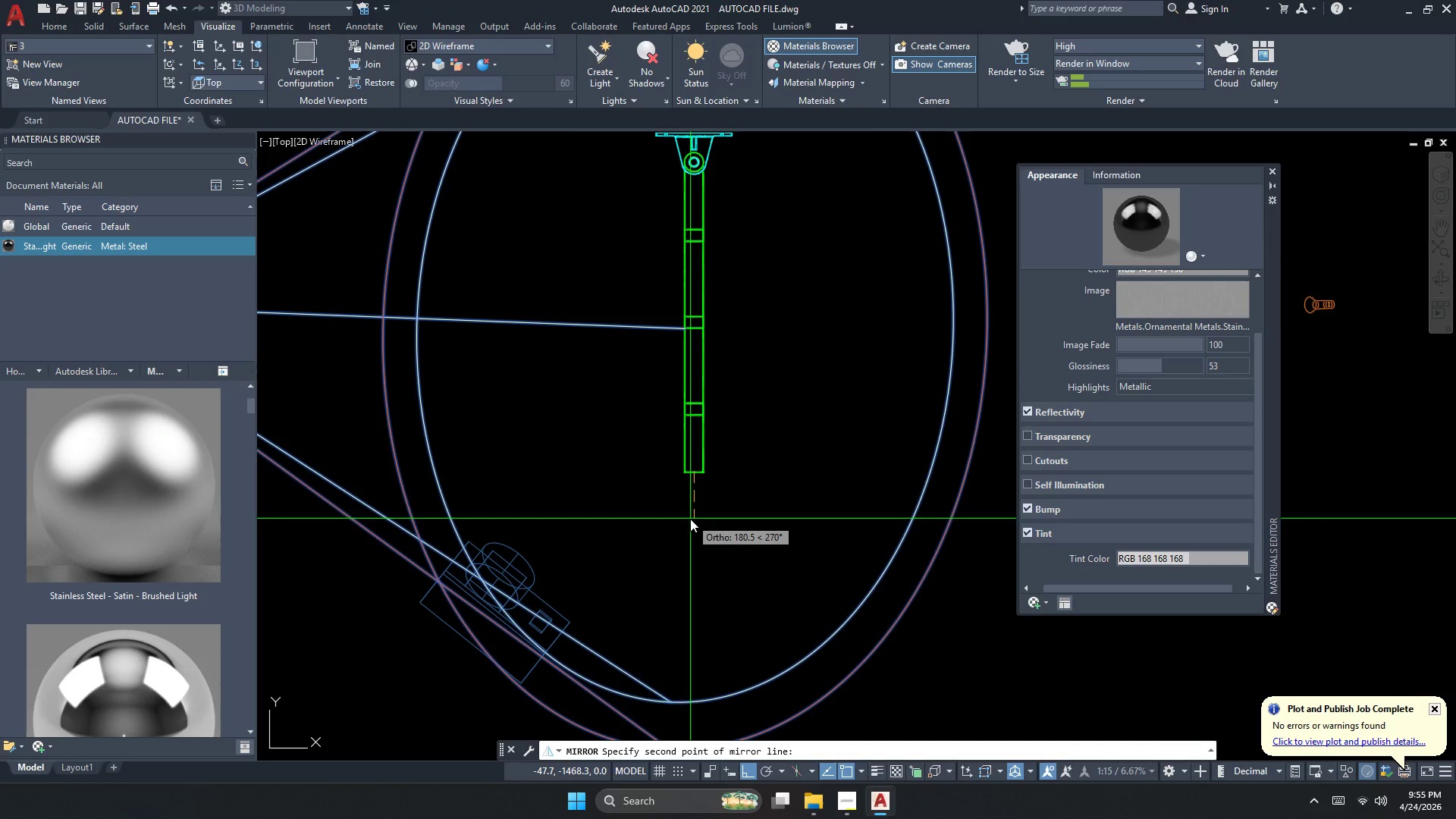 
left_click([690, 519])
 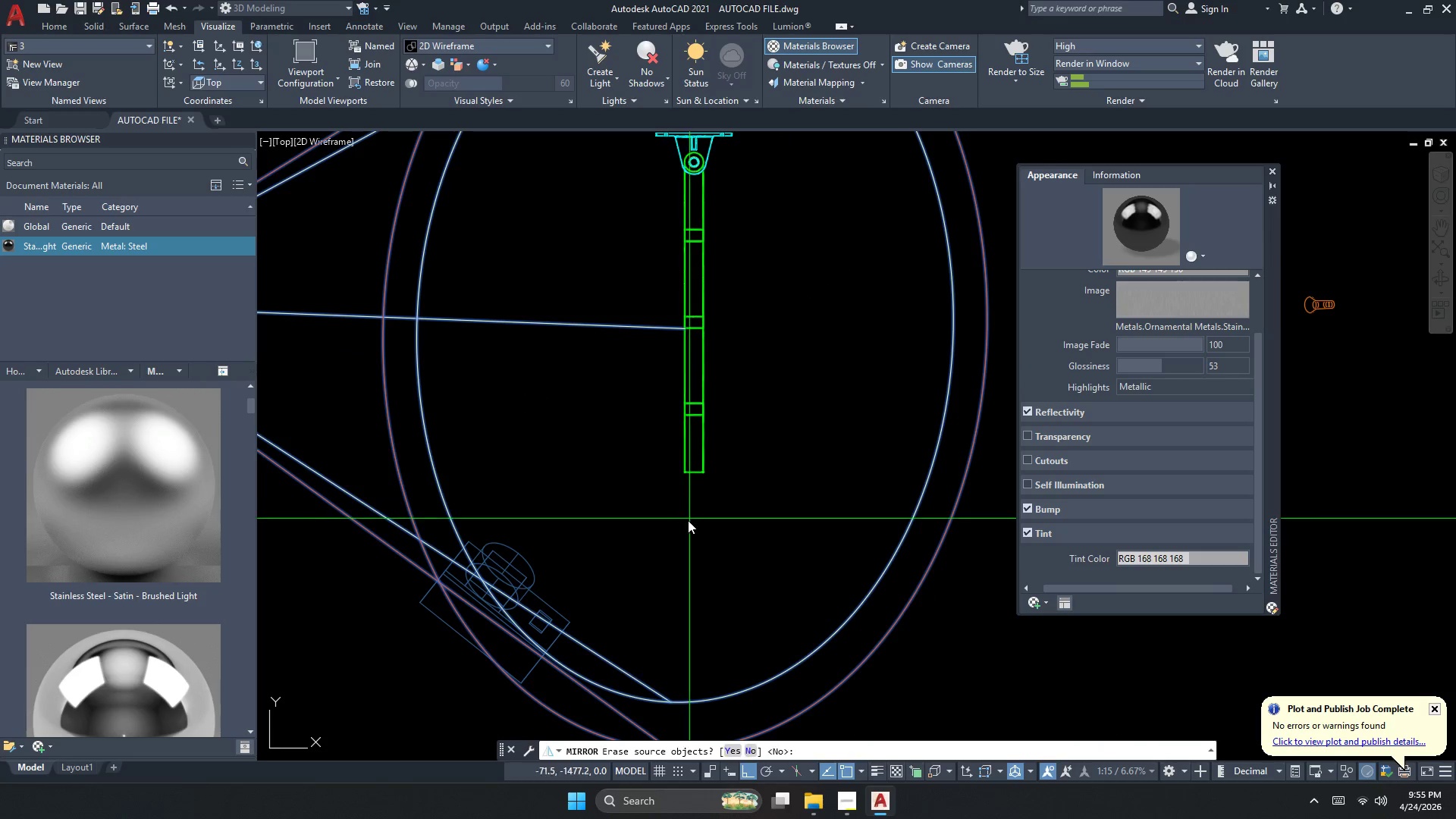 
scroll: coordinate [687, 520], scroll_direction: down, amount: 2.0
 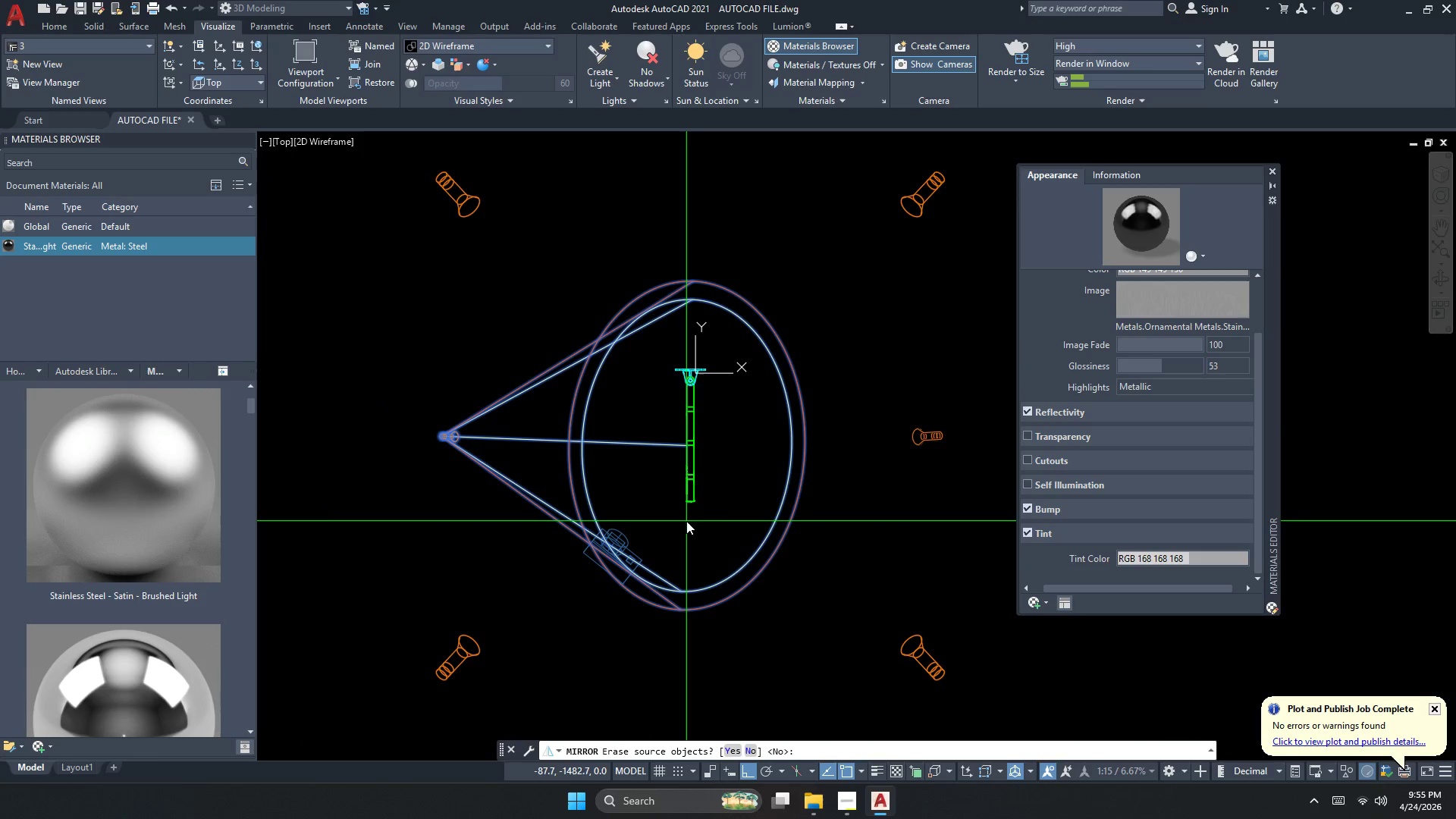 
key(N)
 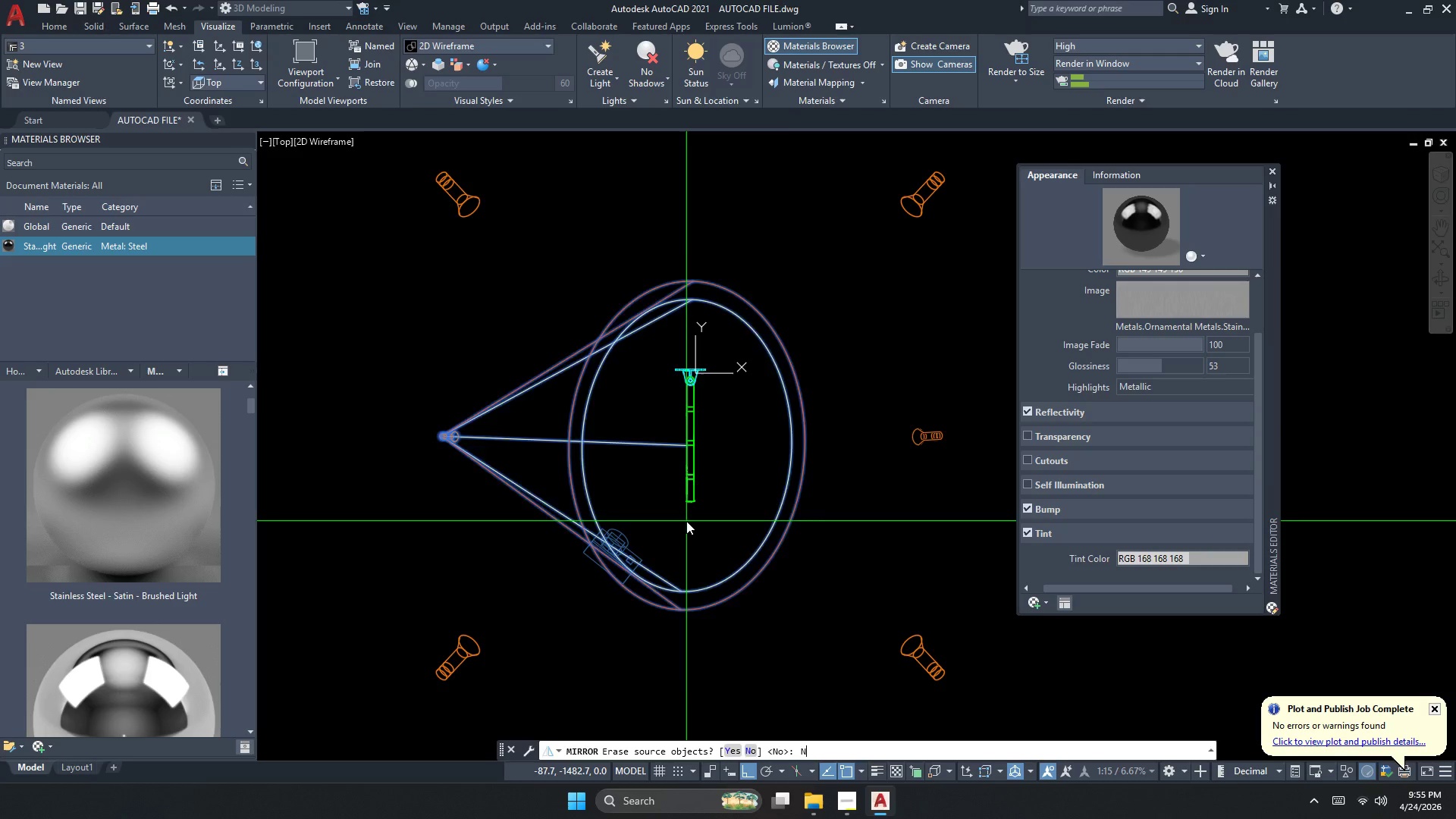 
key(Space)
 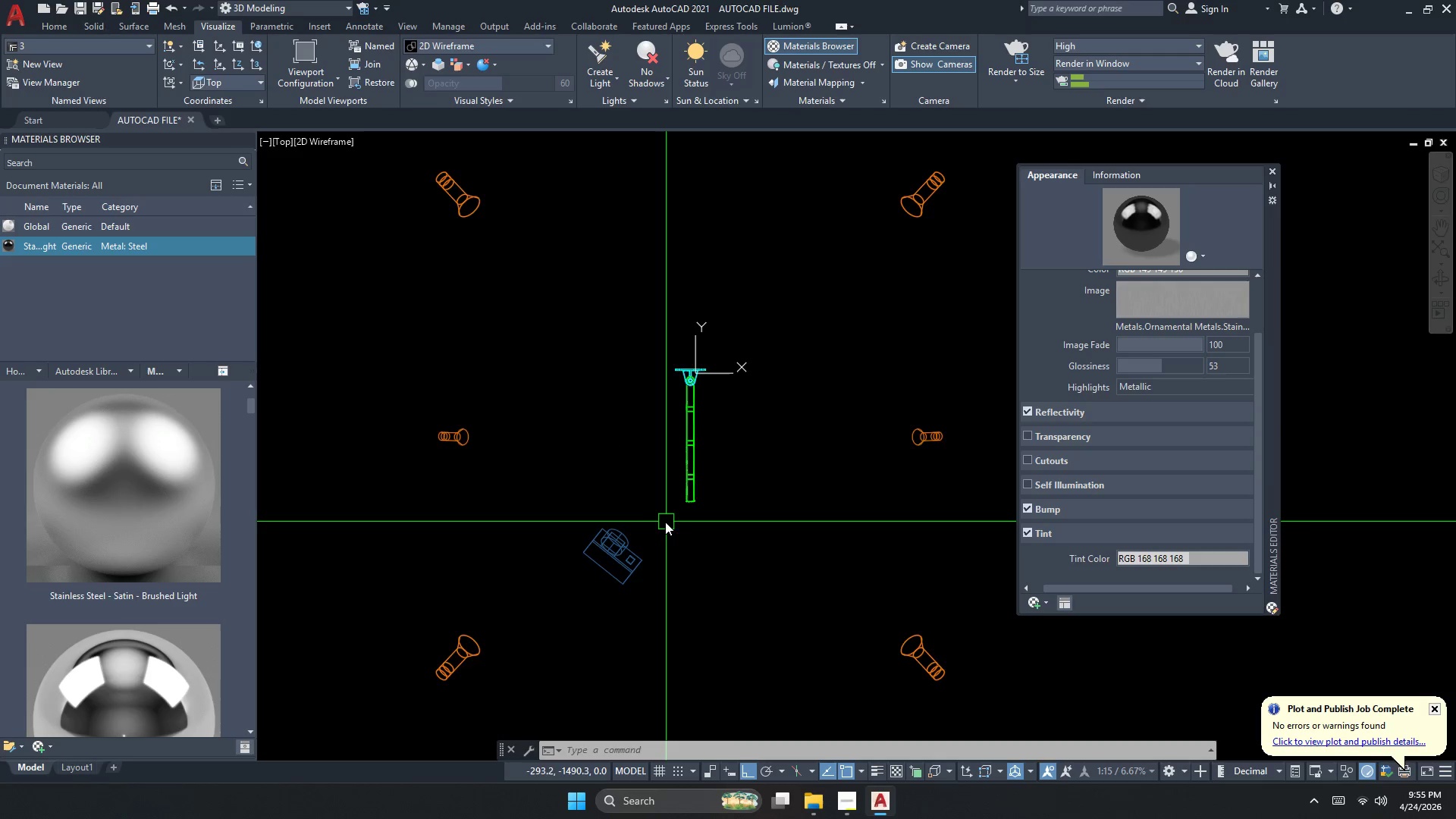 
key(Escape)
 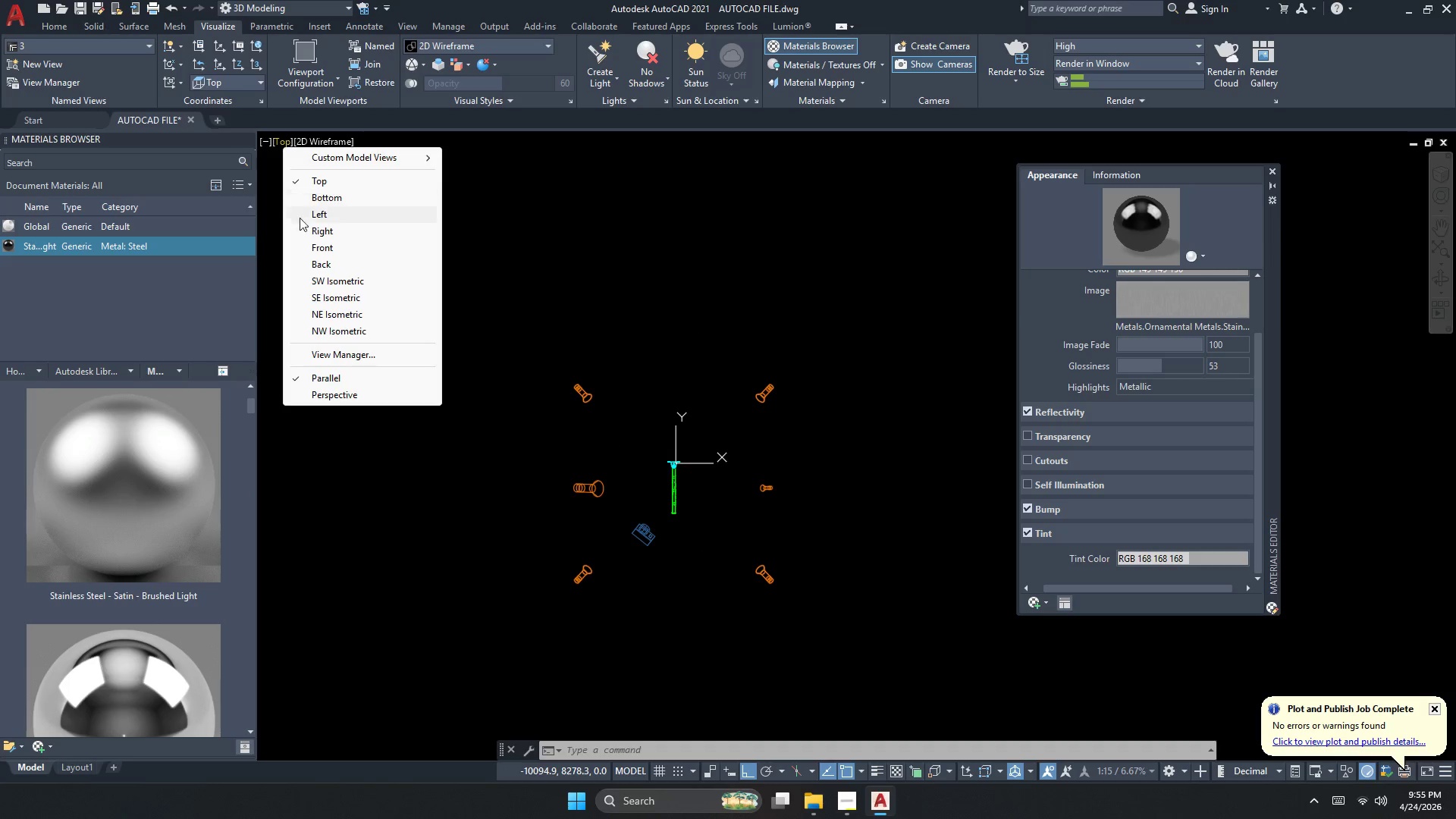 
scroll: coordinate [663, 521], scroll_direction: down, amount: 2.0
 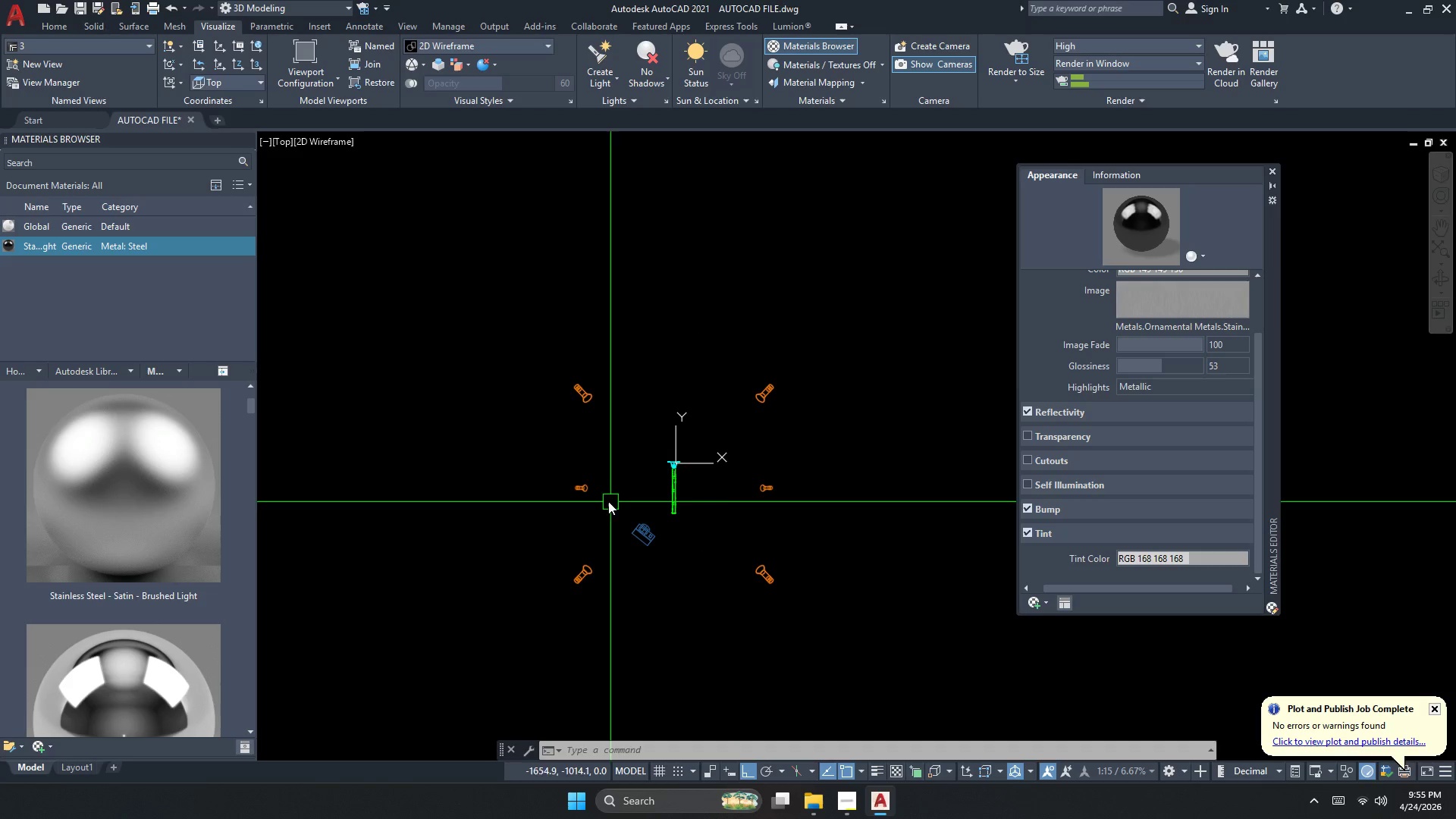 
left_click([317, 246])
 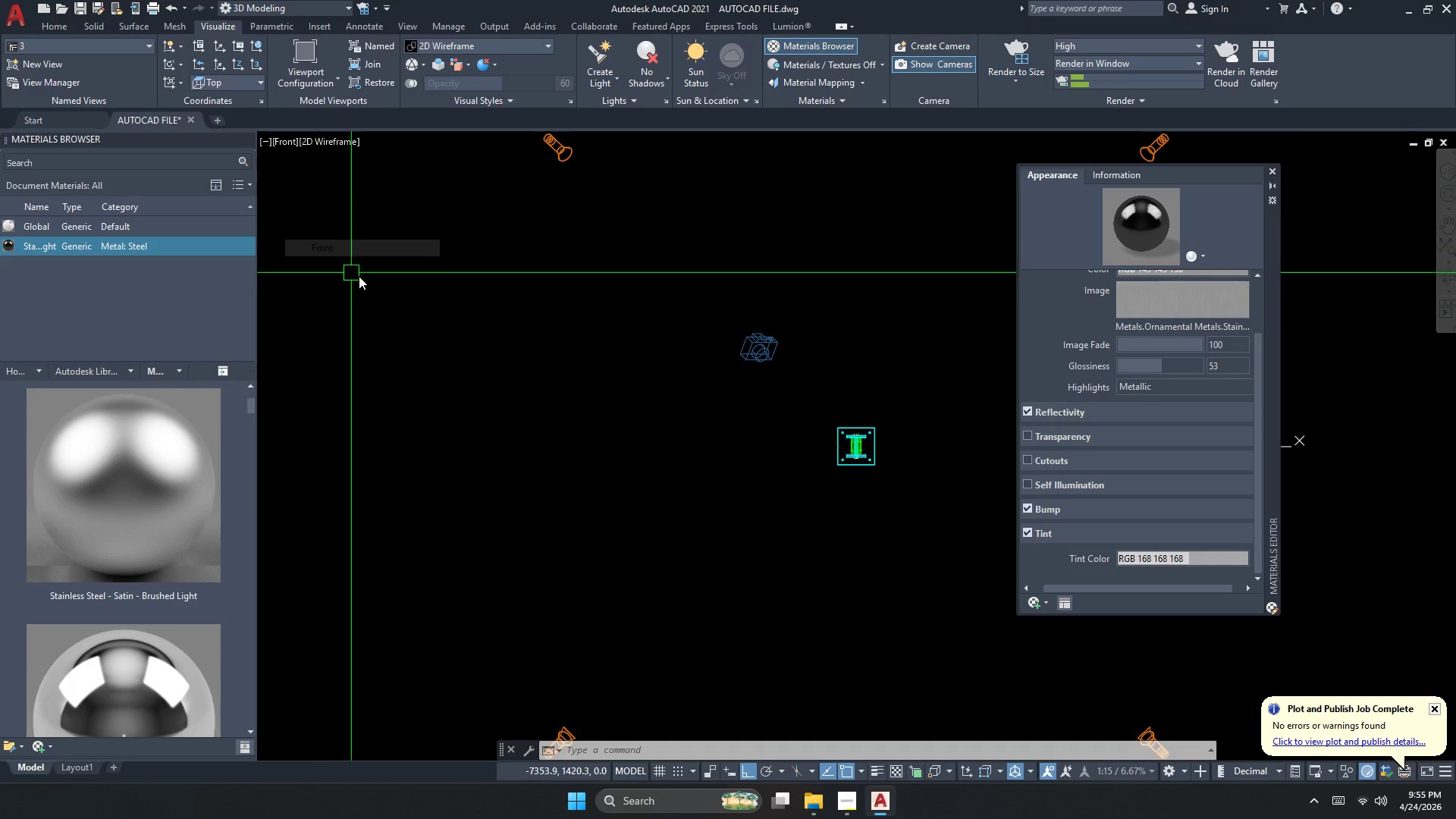 
scroll: coordinate [427, 329], scroll_direction: down, amount: 3.0
 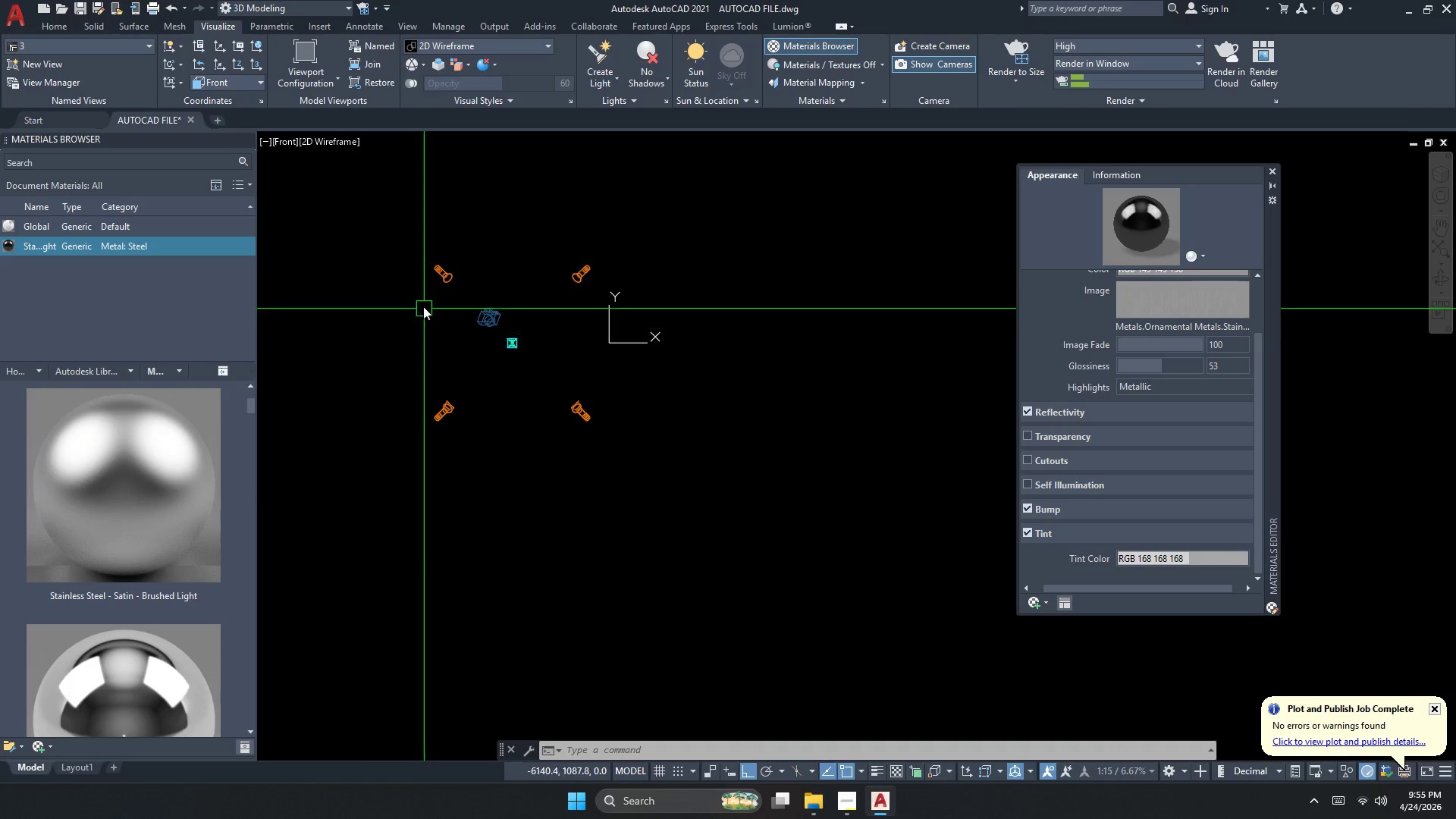 
scroll: coordinate [425, 279], scroll_direction: up, amount: 1.0
 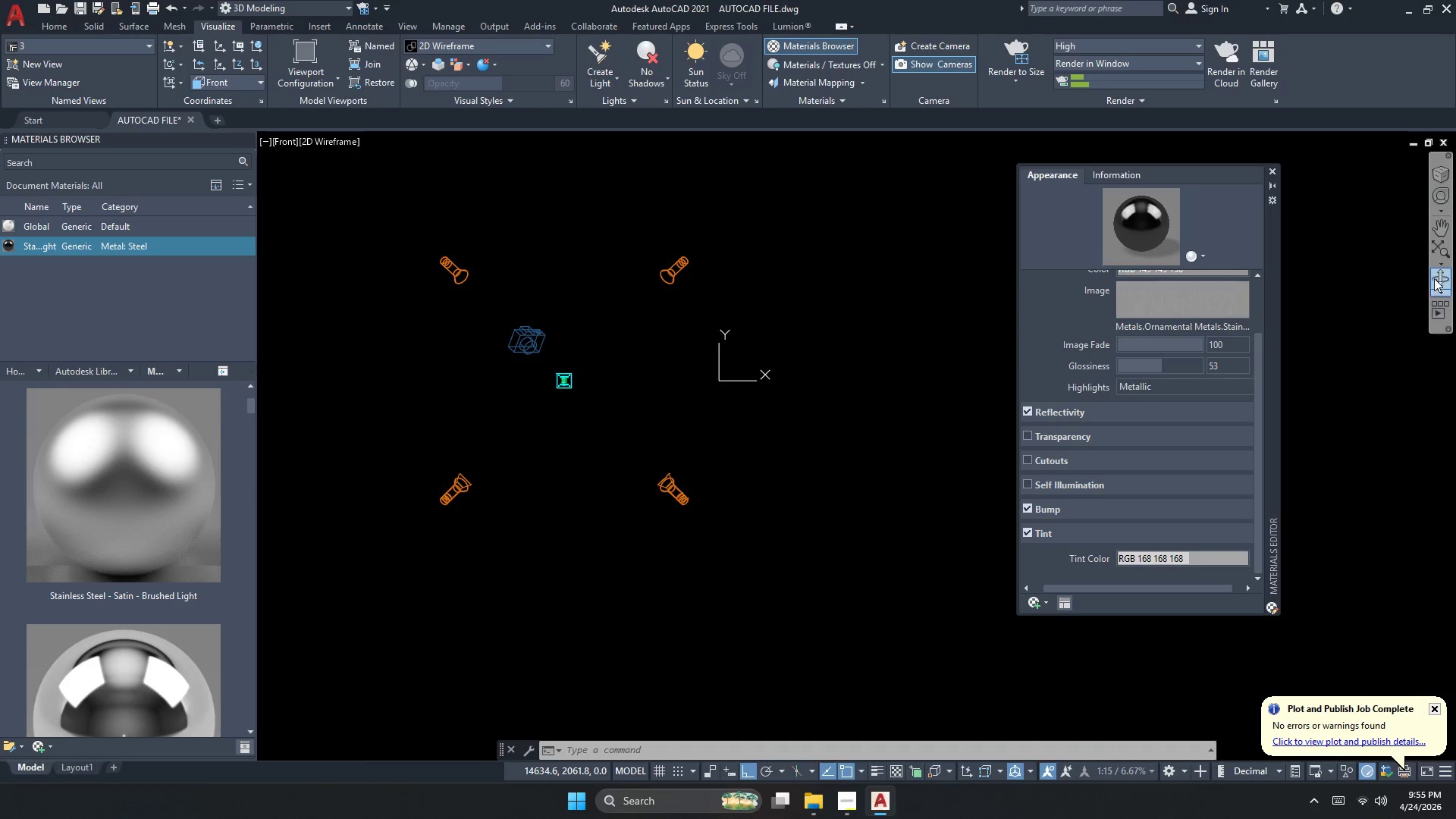 
left_click_drag(start_coordinate=[731, 340], to_coordinate=[829, 406])
 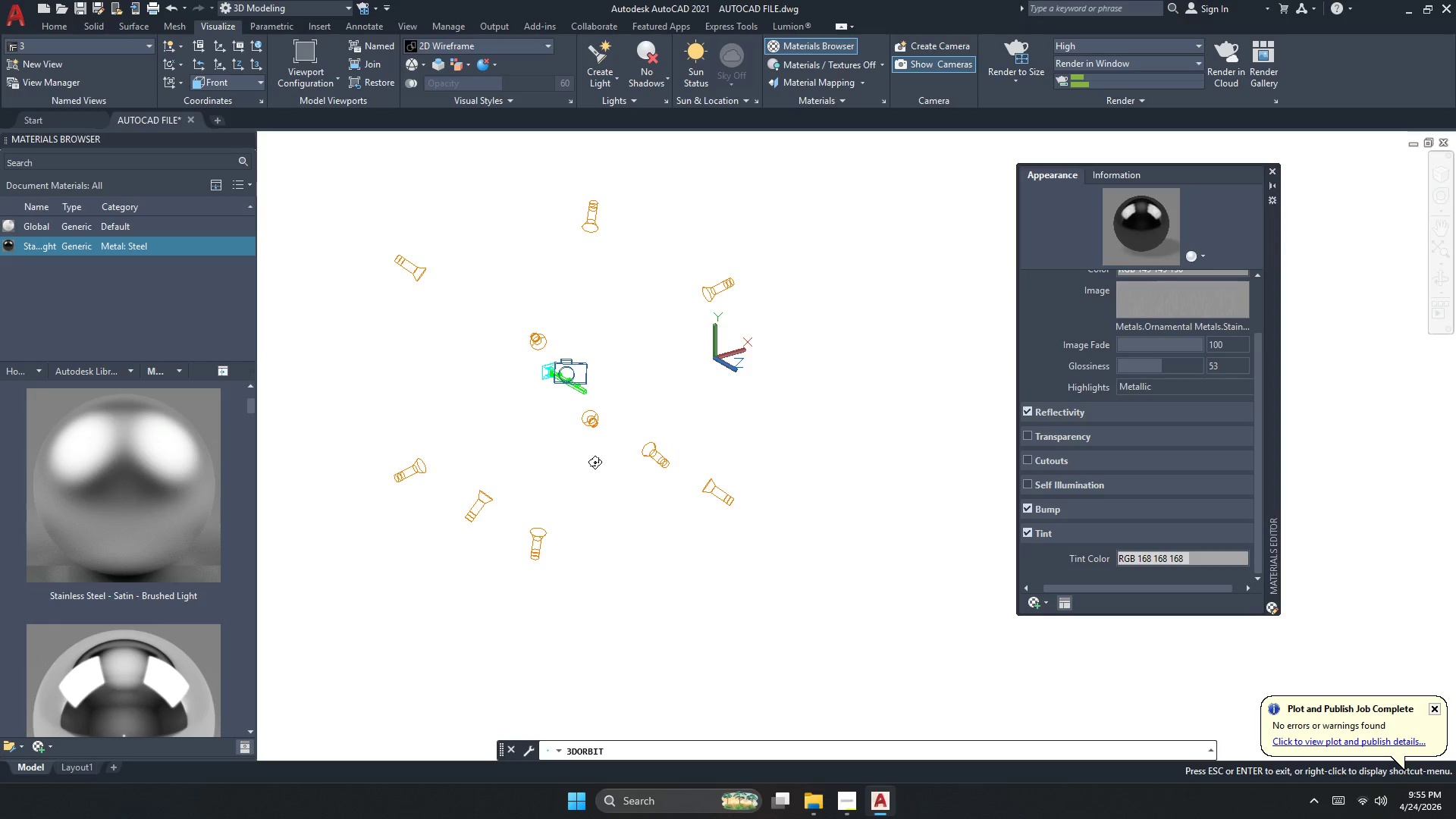 
key(Escape)
 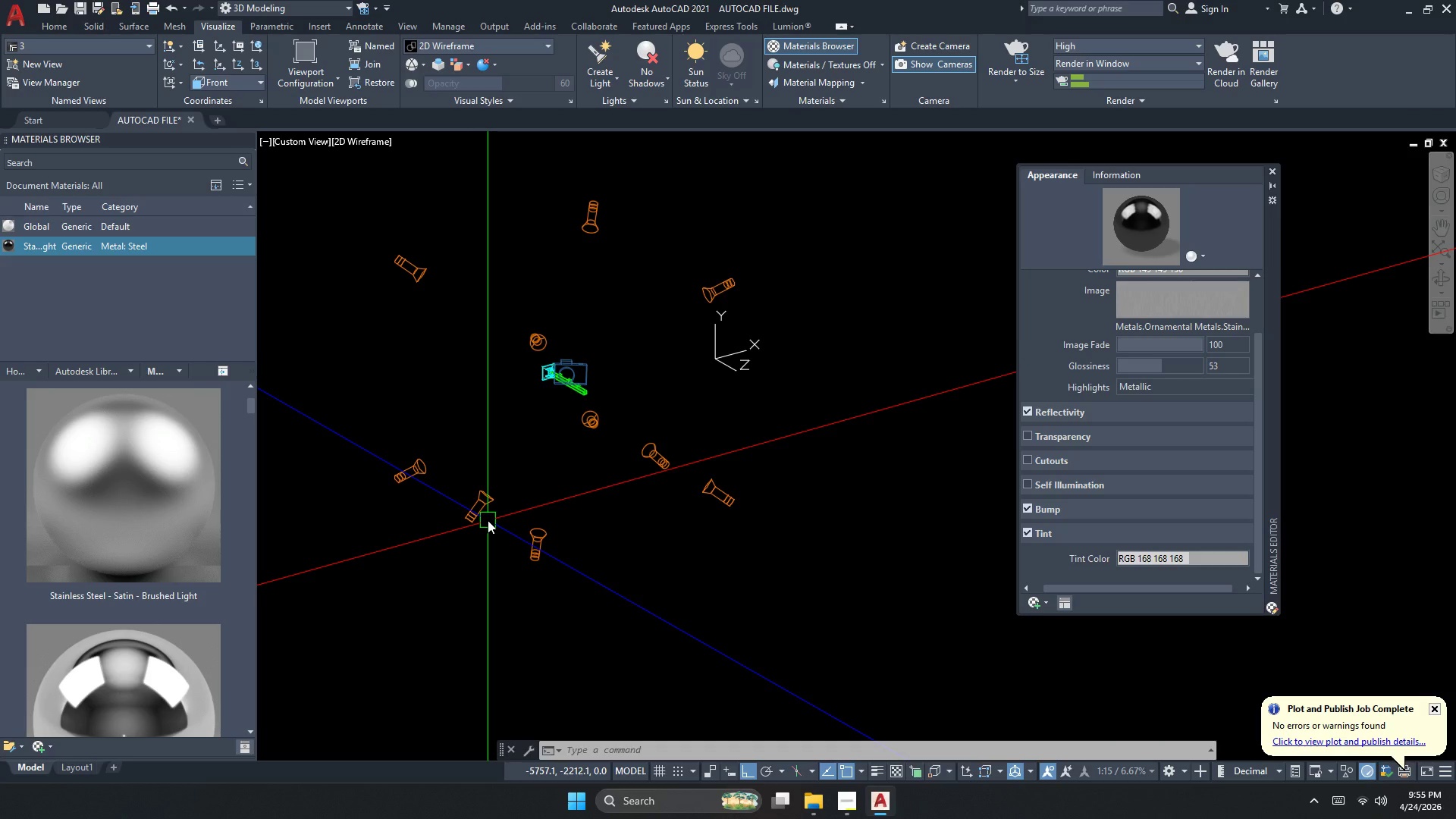 
left_click([485, 522])
 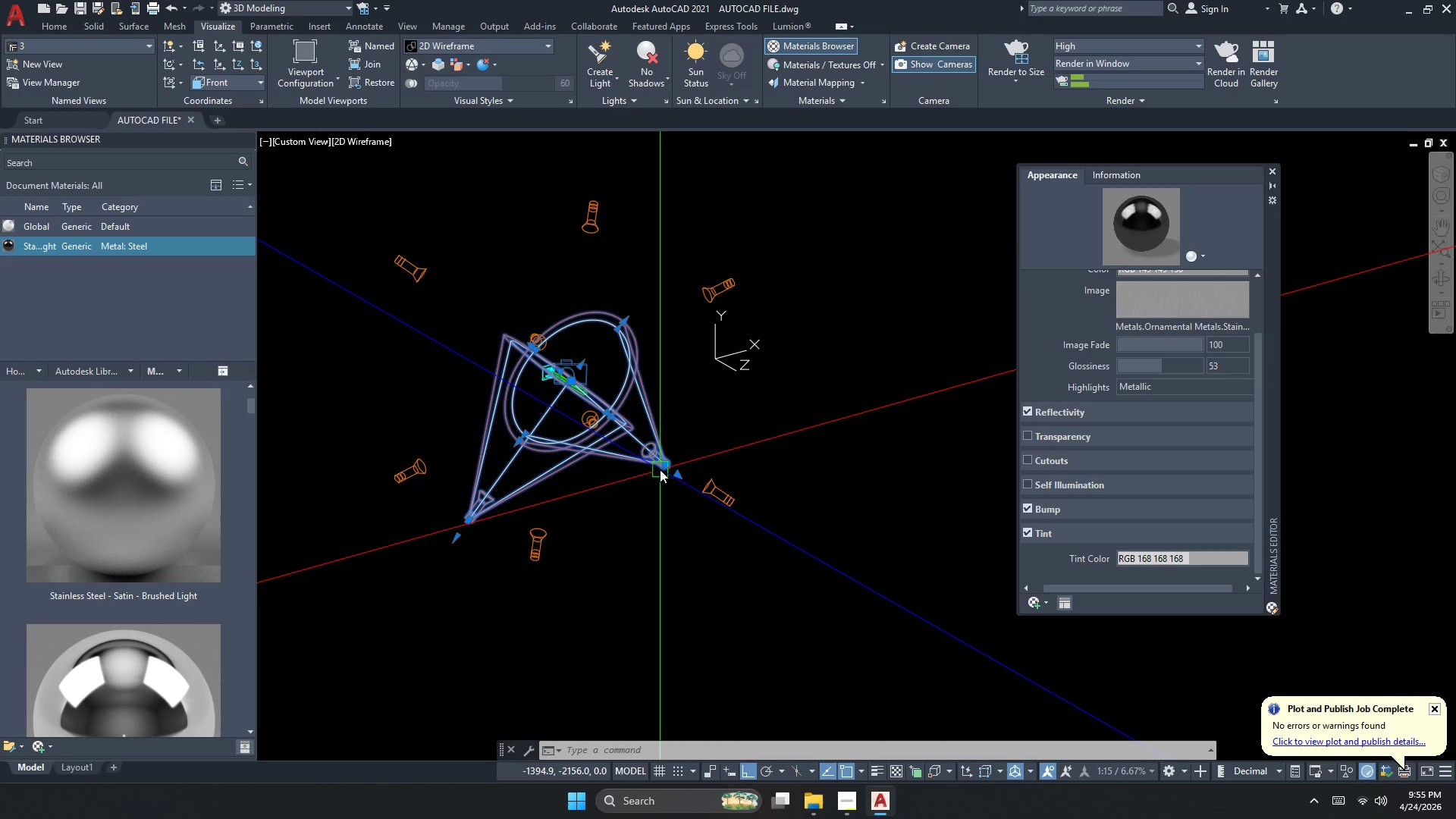 
type(co )
 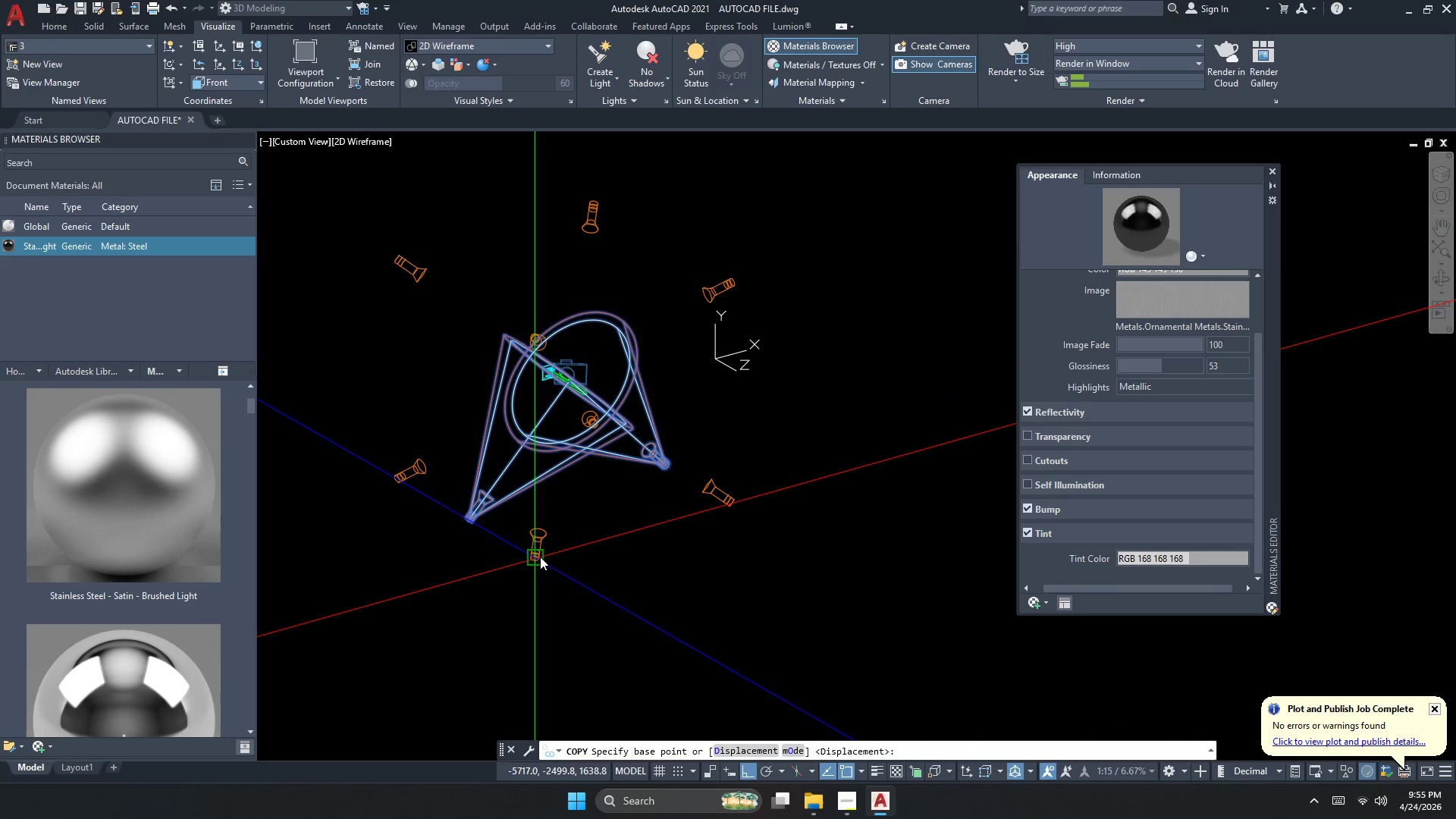 
left_click_drag(start_coordinate=[540, 560], to_coordinate=[540, 553])
 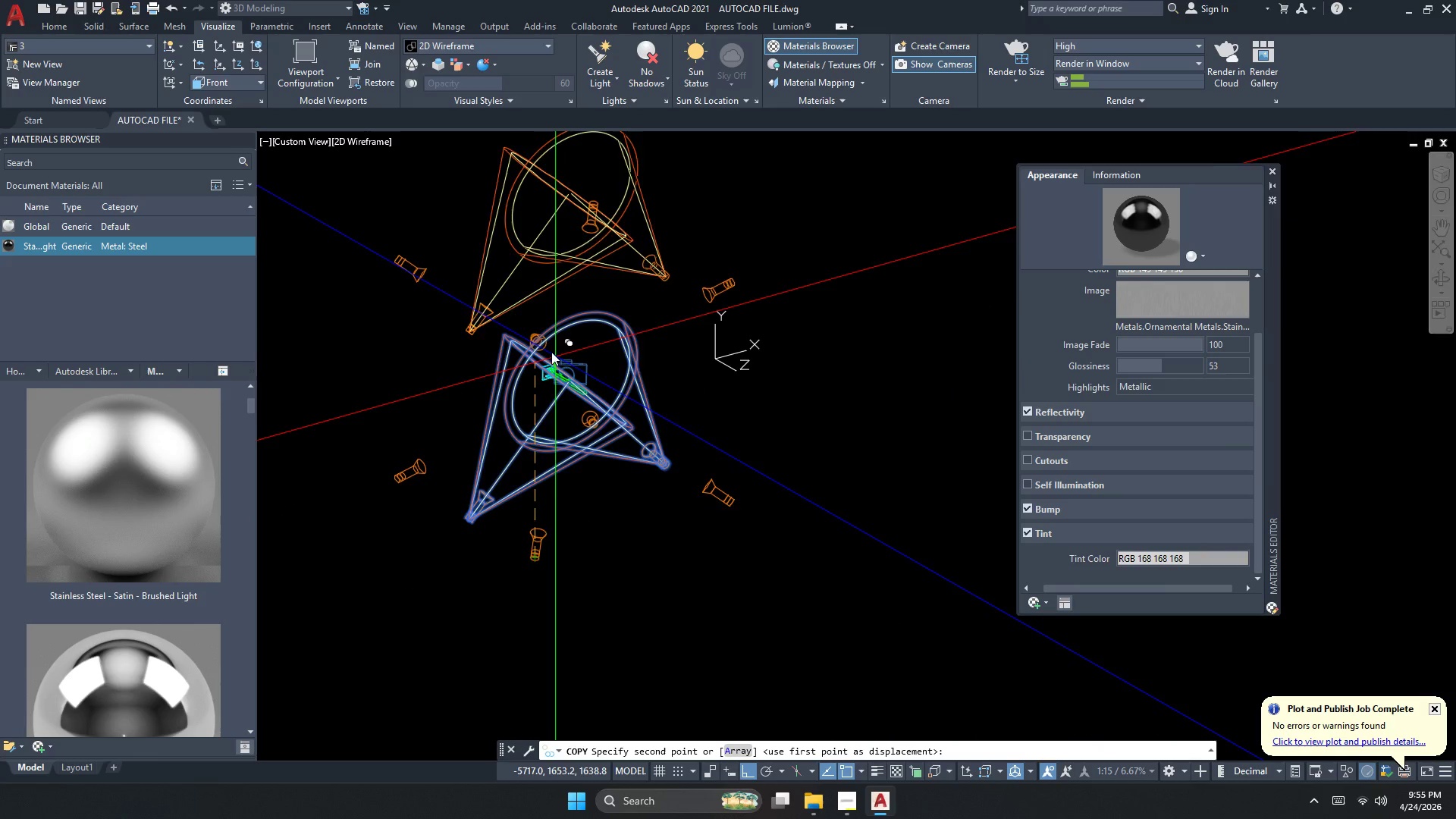 
scroll: coordinate [518, 322], scroll_direction: up, amount: 3.0
 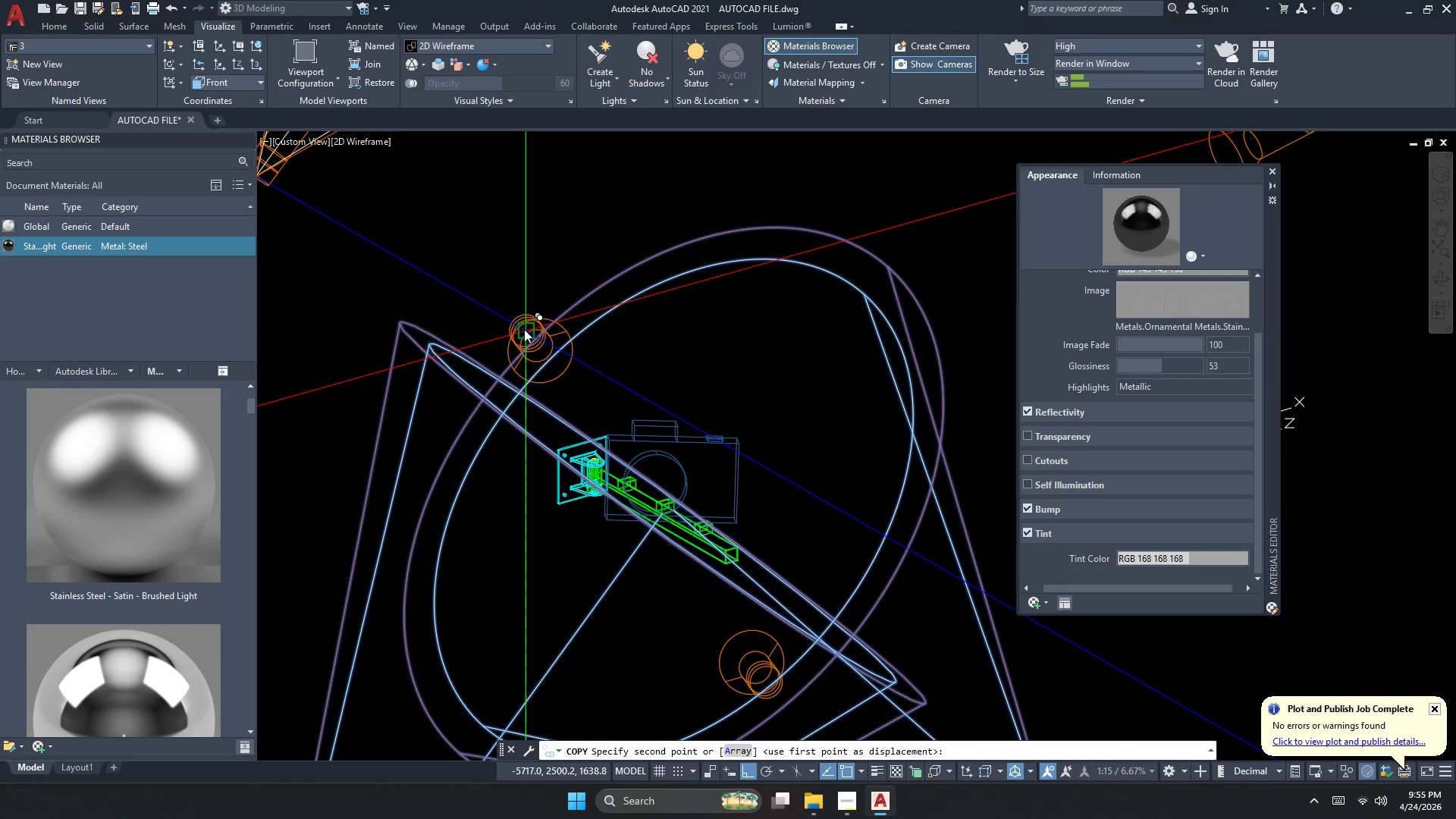 
left_click([525, 329])
 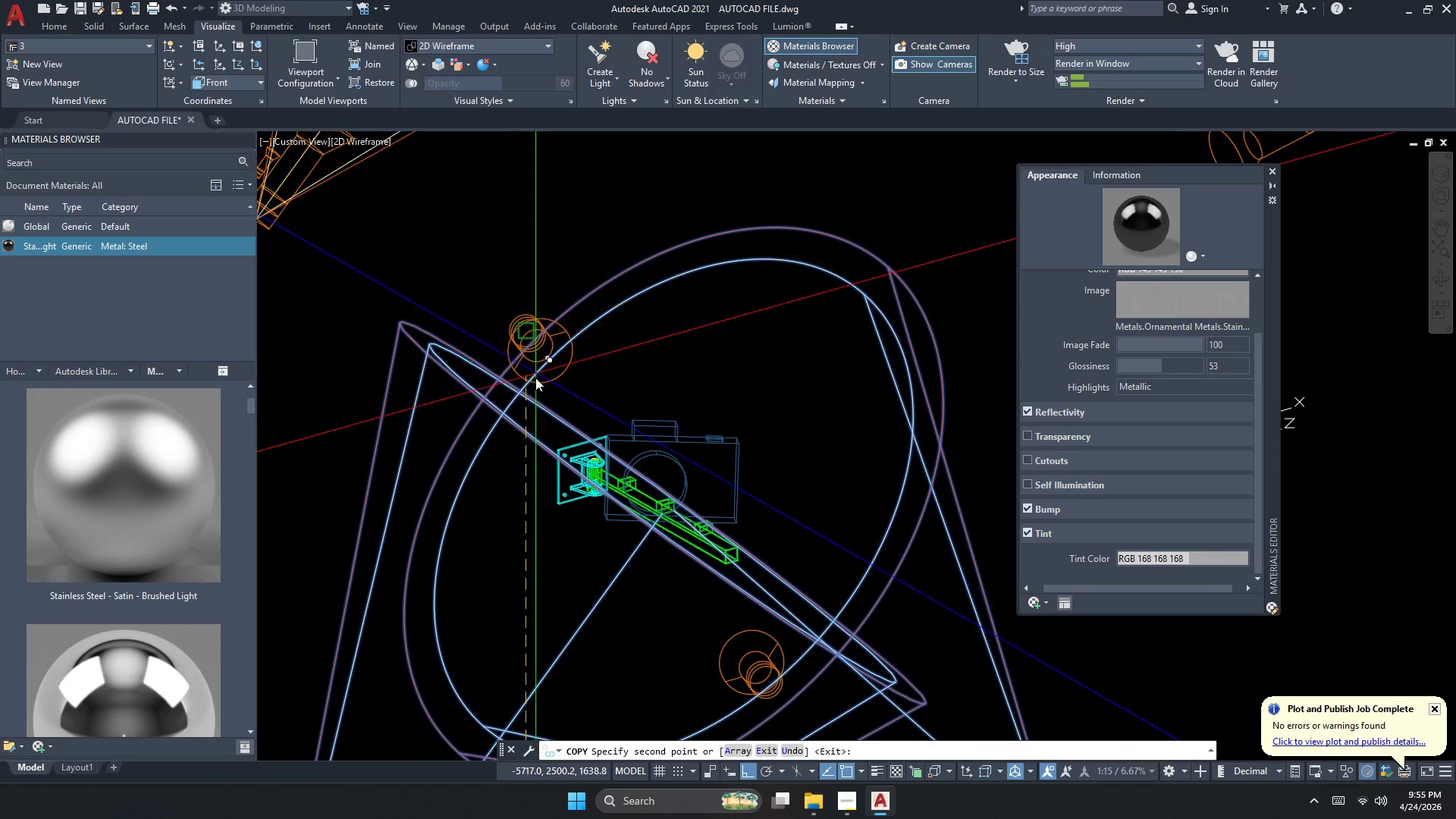 
key(Escape)
 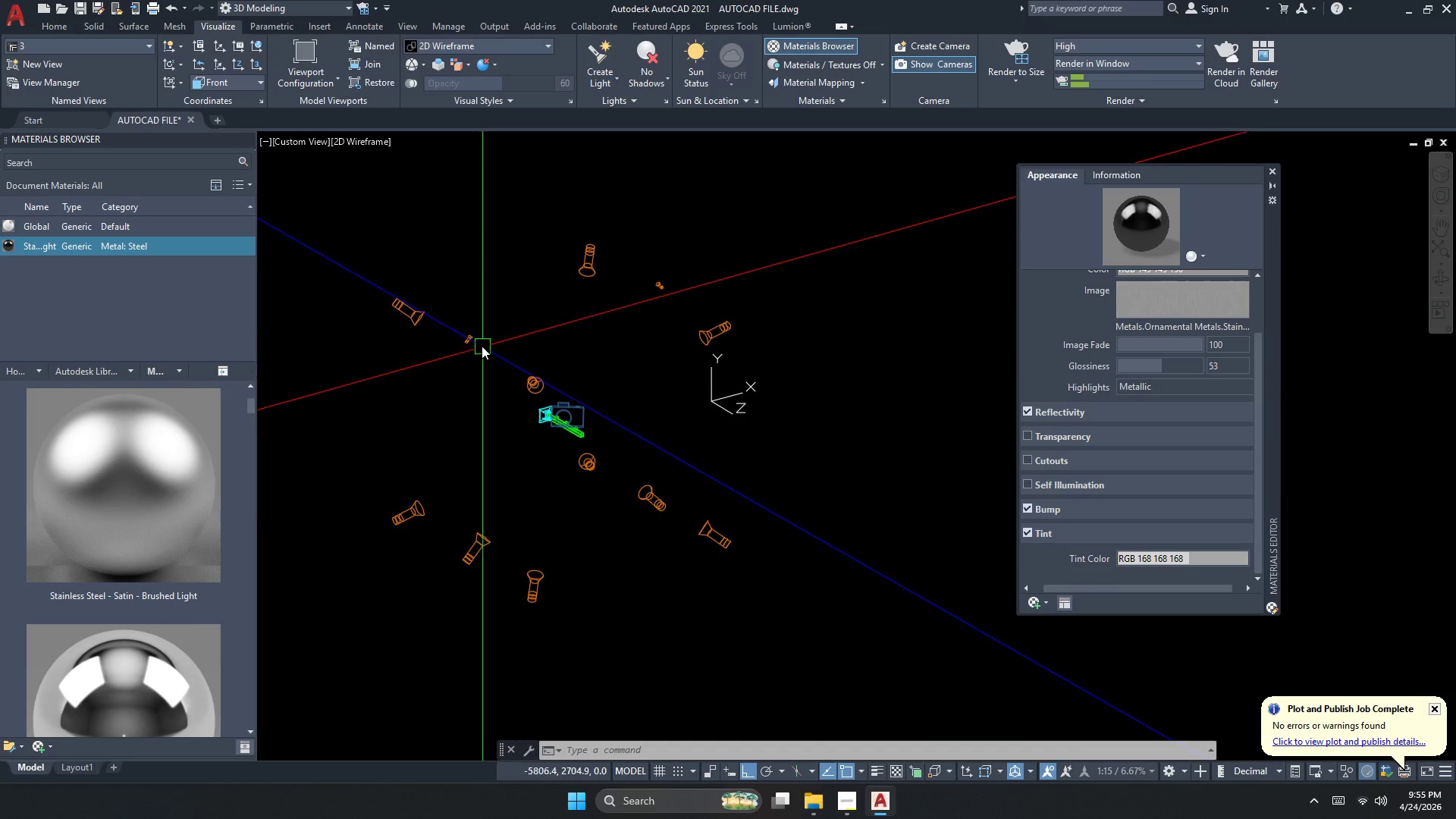 
scroll: coordinate [533, 398], scroll_direction: down, amount: 3.0
 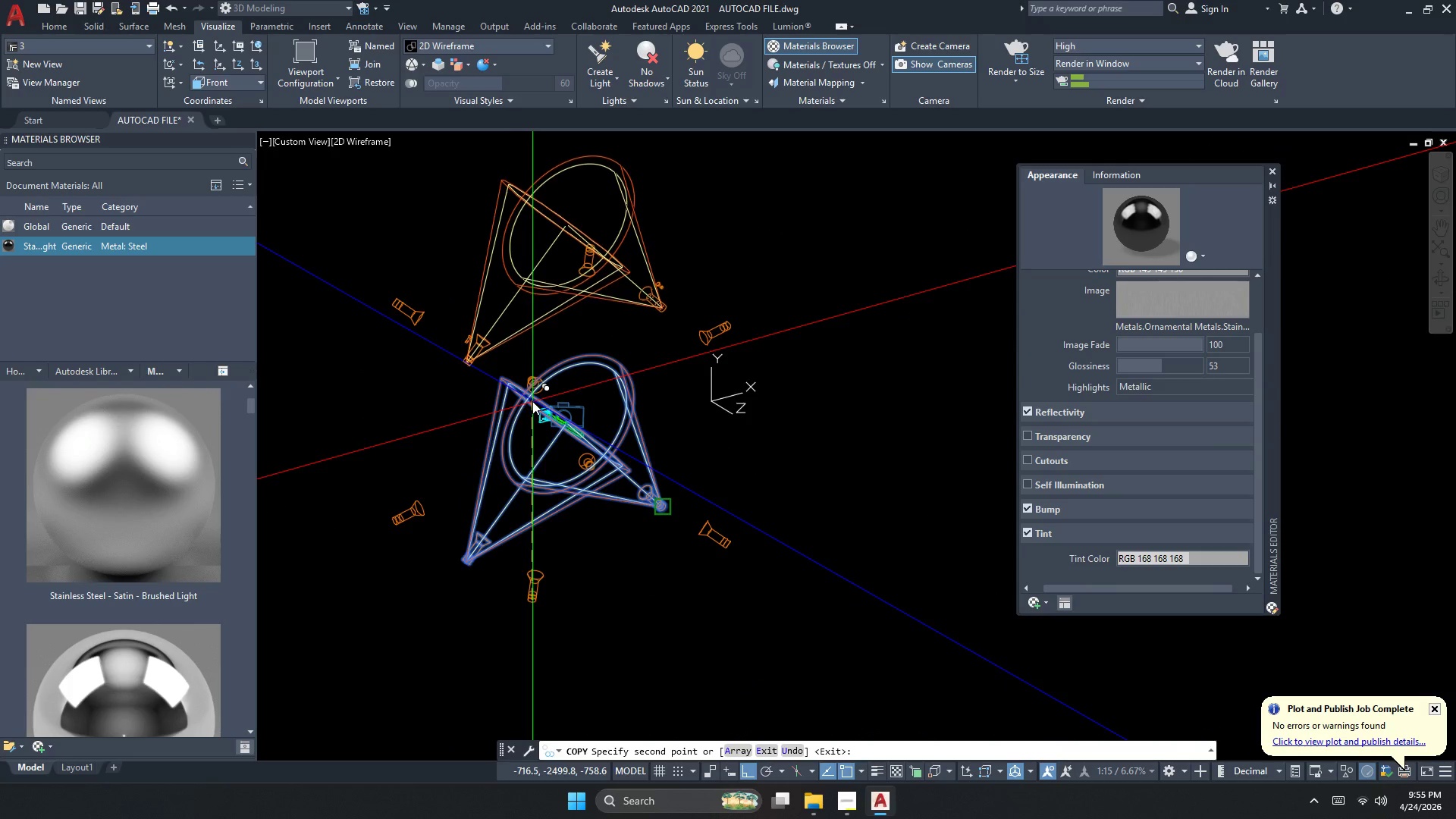 
left_click([470, 341])
 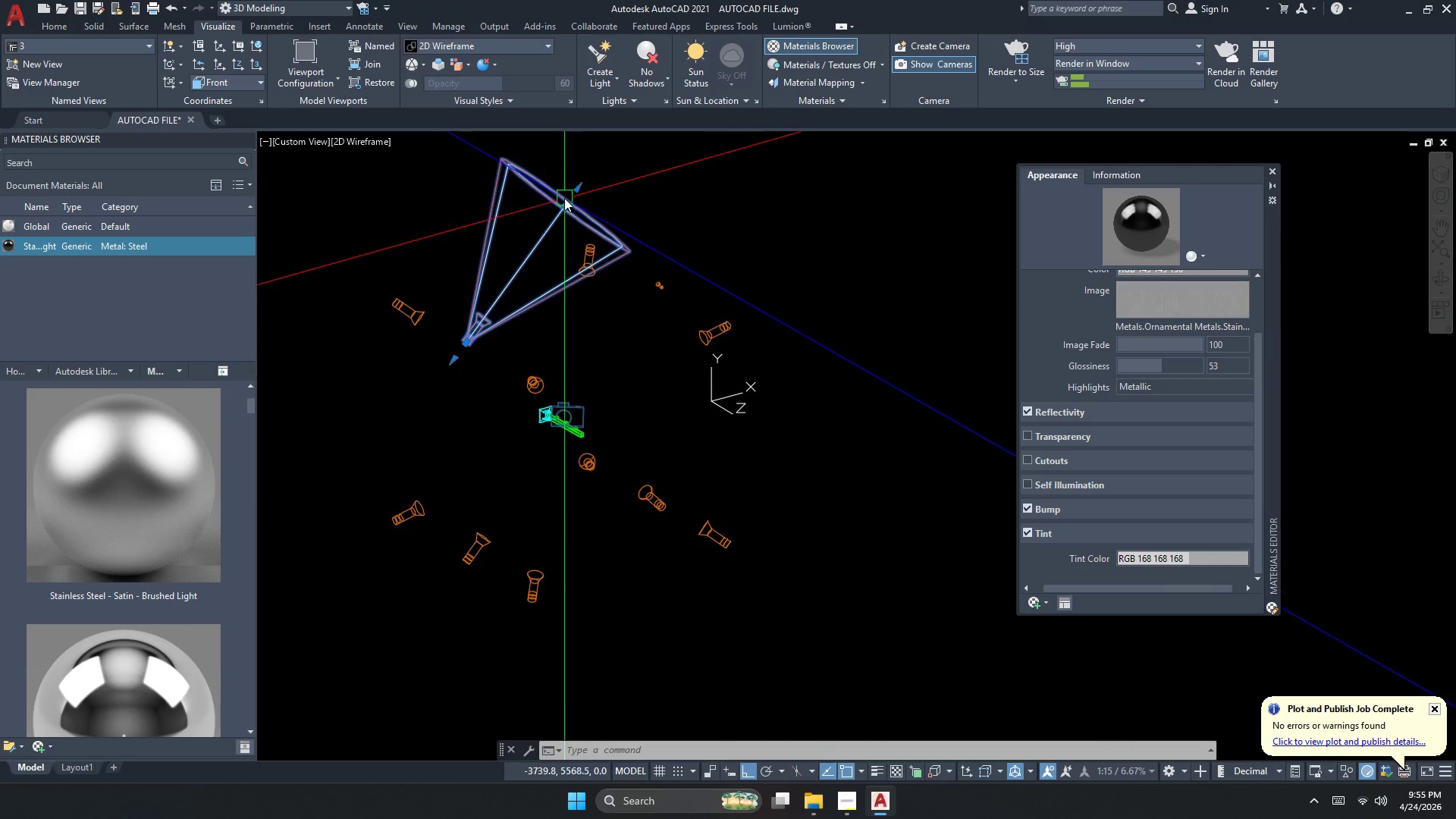 
left_click([564, 205])
 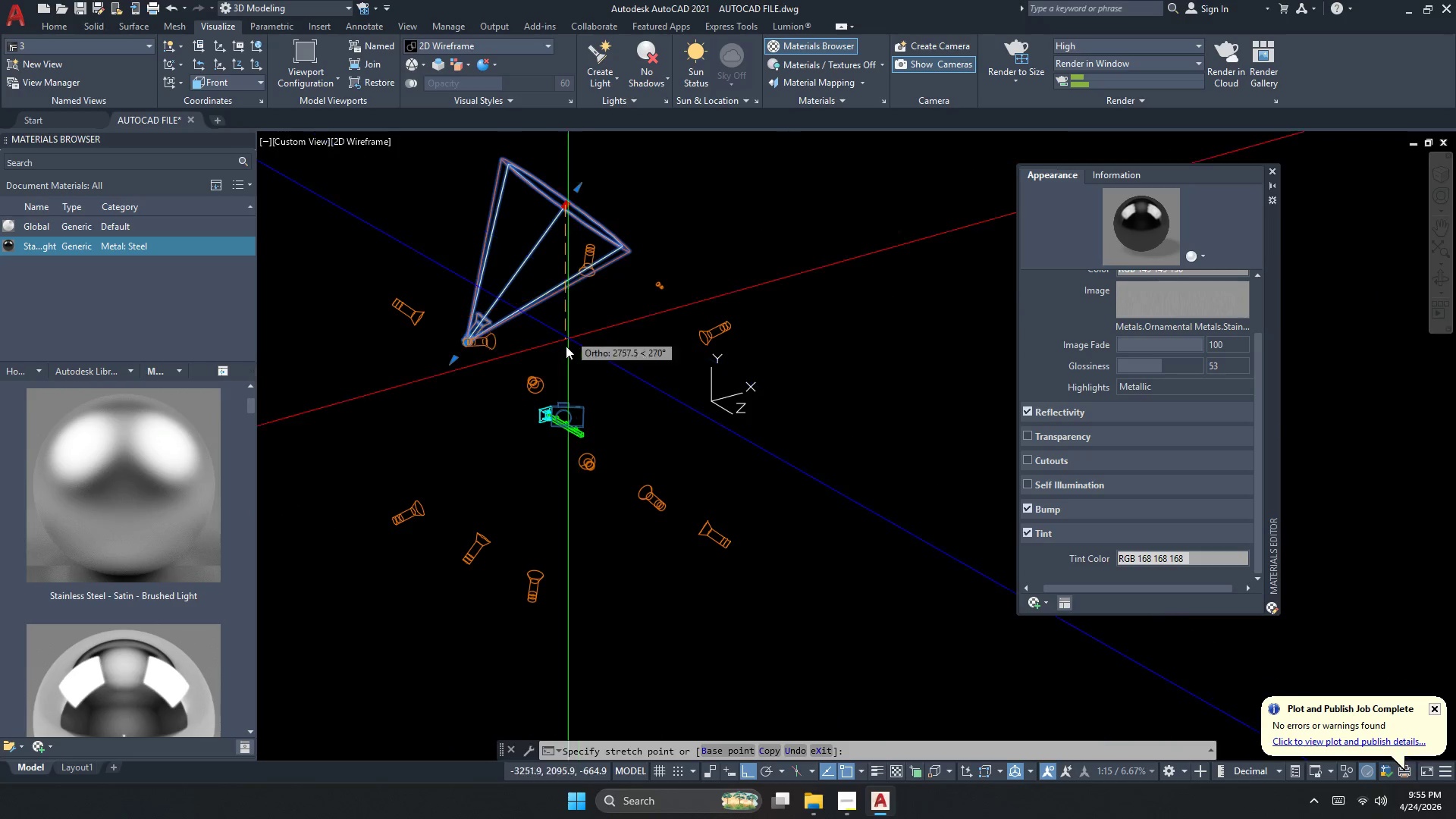 
scroll: coordinate [560, 416], scroll_direction: up, amount: 3.0
 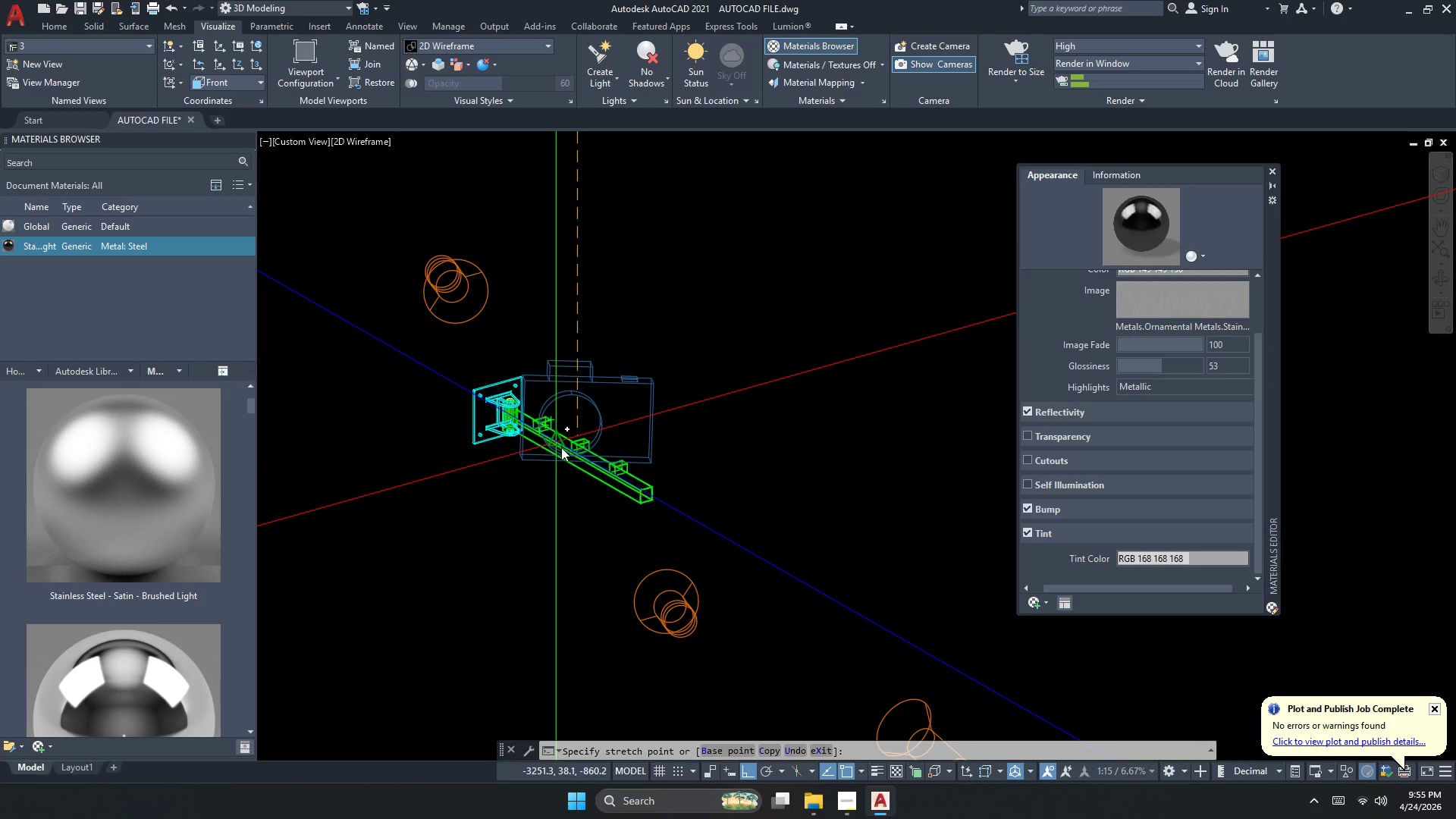 
left_click([561, 448])
 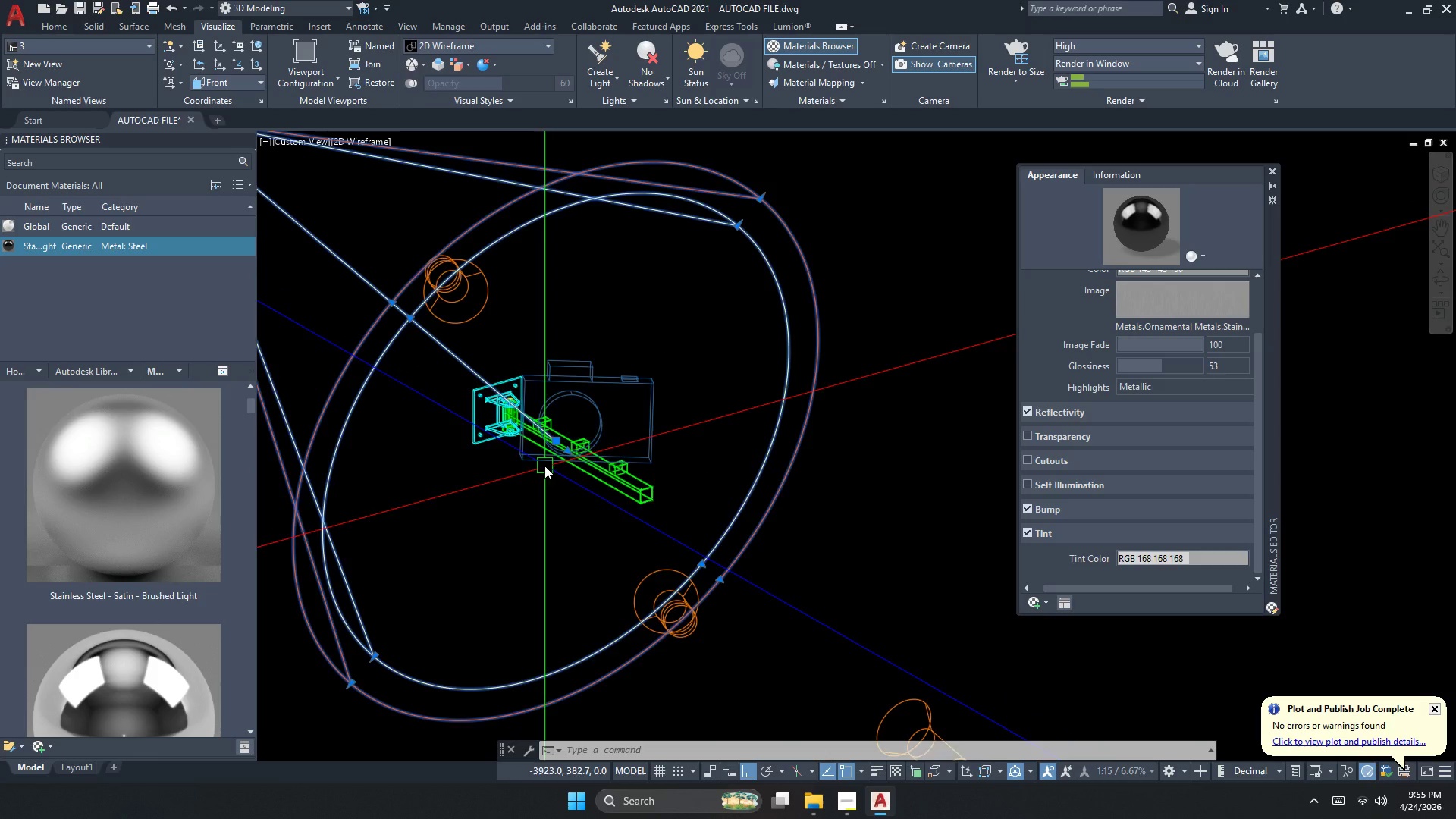 
scroll: coordinate [544, 467], scroll_direction: down, amount: 2.0
 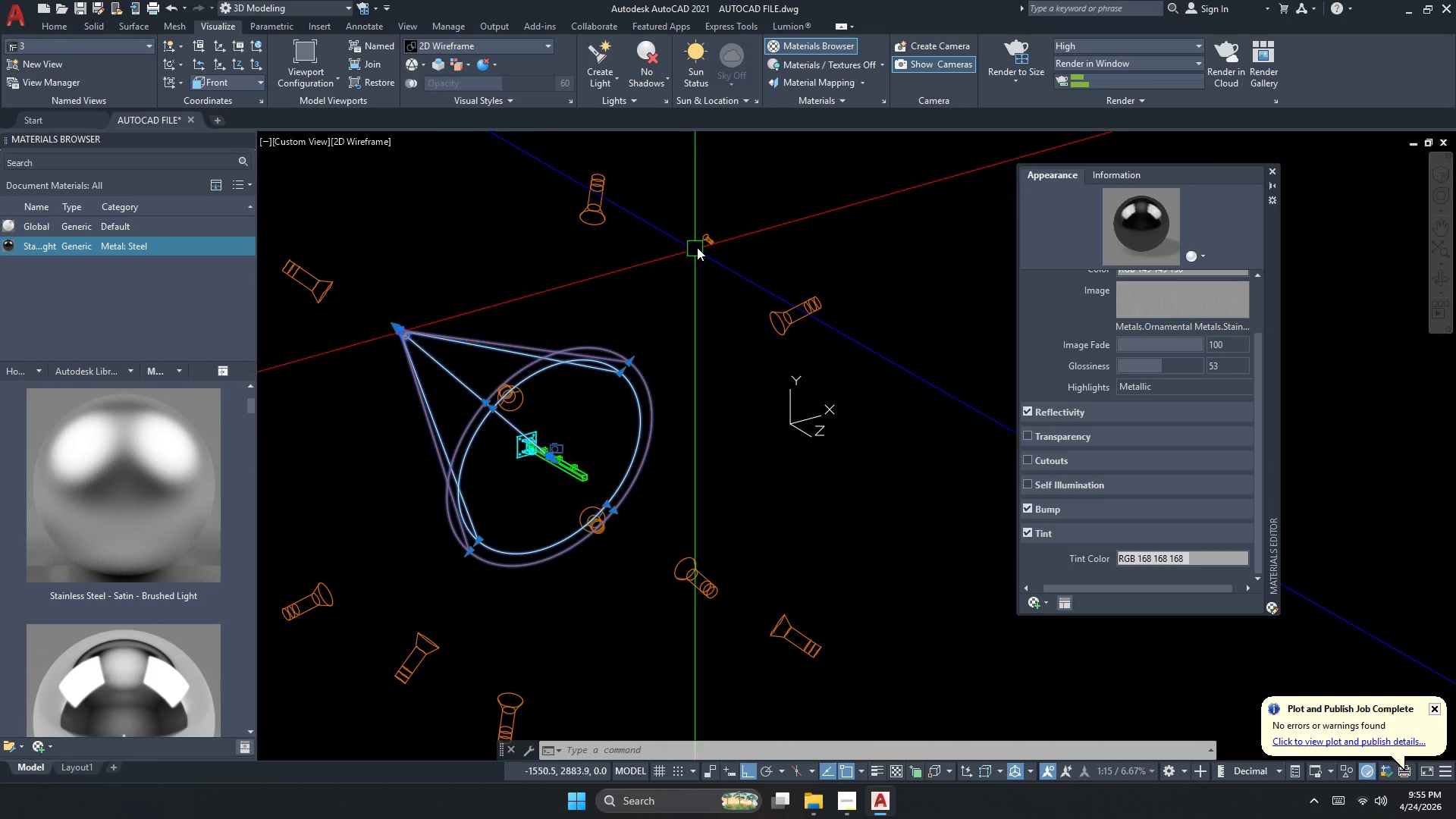 
left_click([697, 243])
 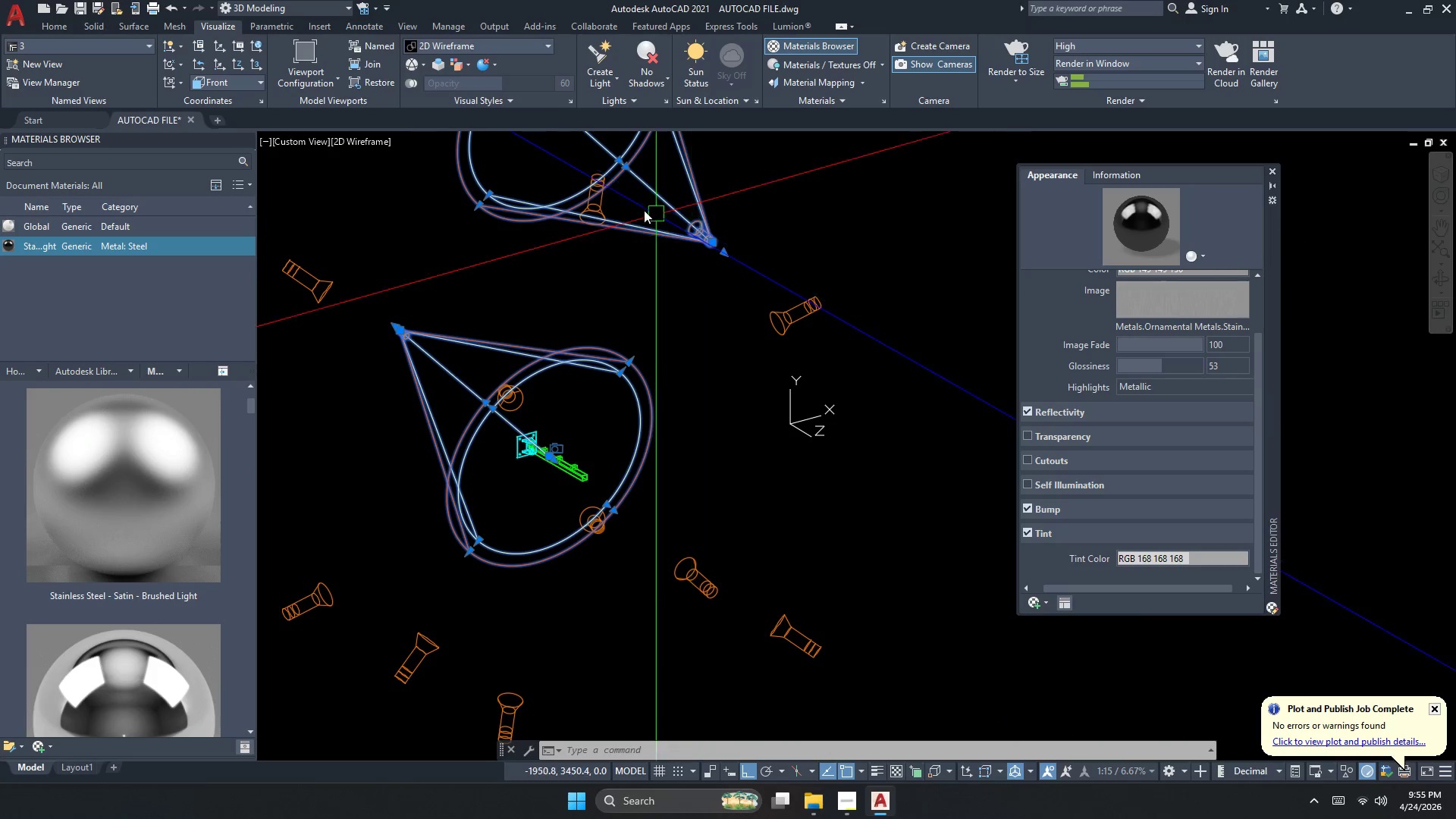 
scroll: coordinate [486, 268], scroll_direction: down, amount: 1.0
 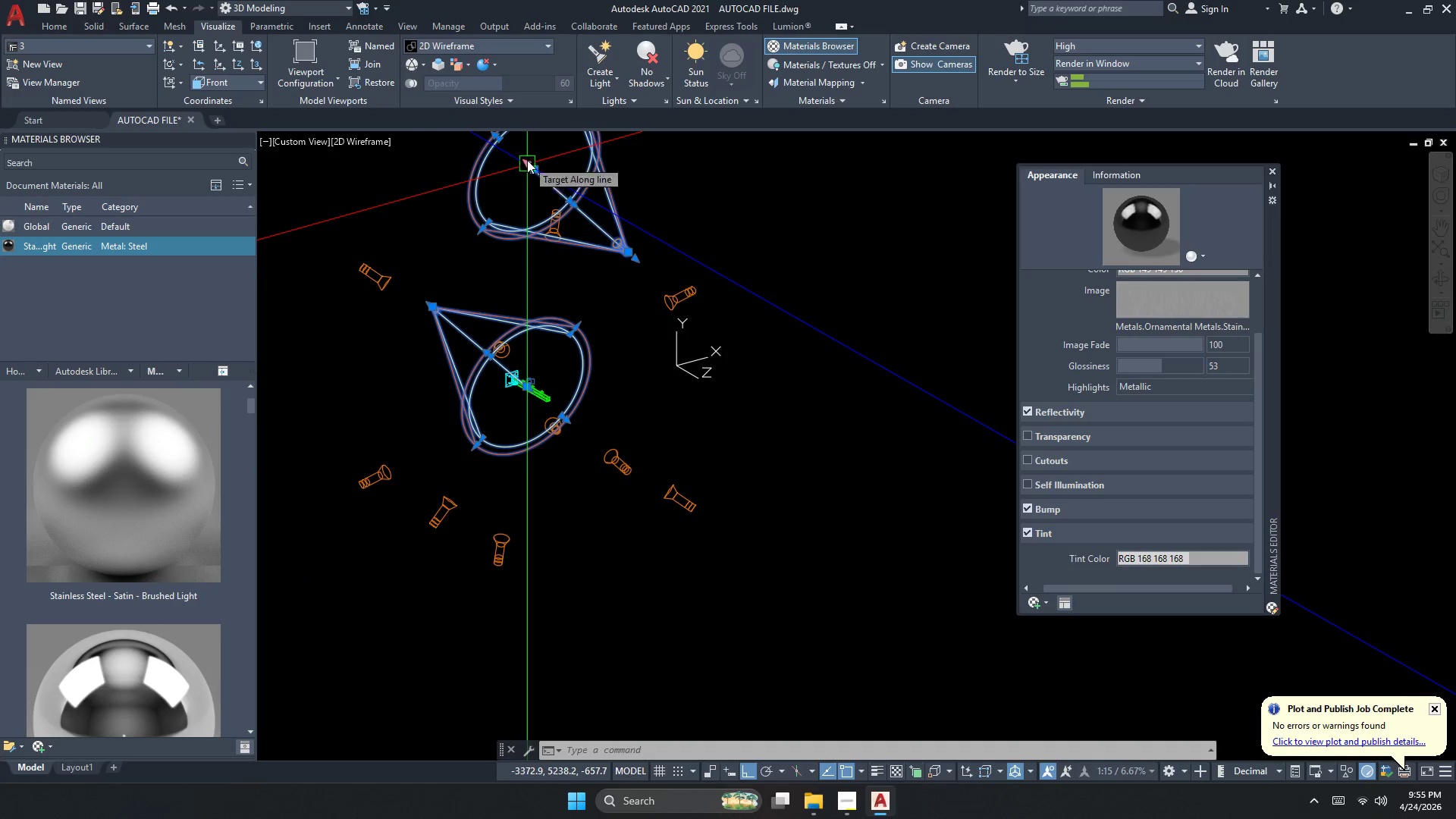 
left_click([535, 170])
 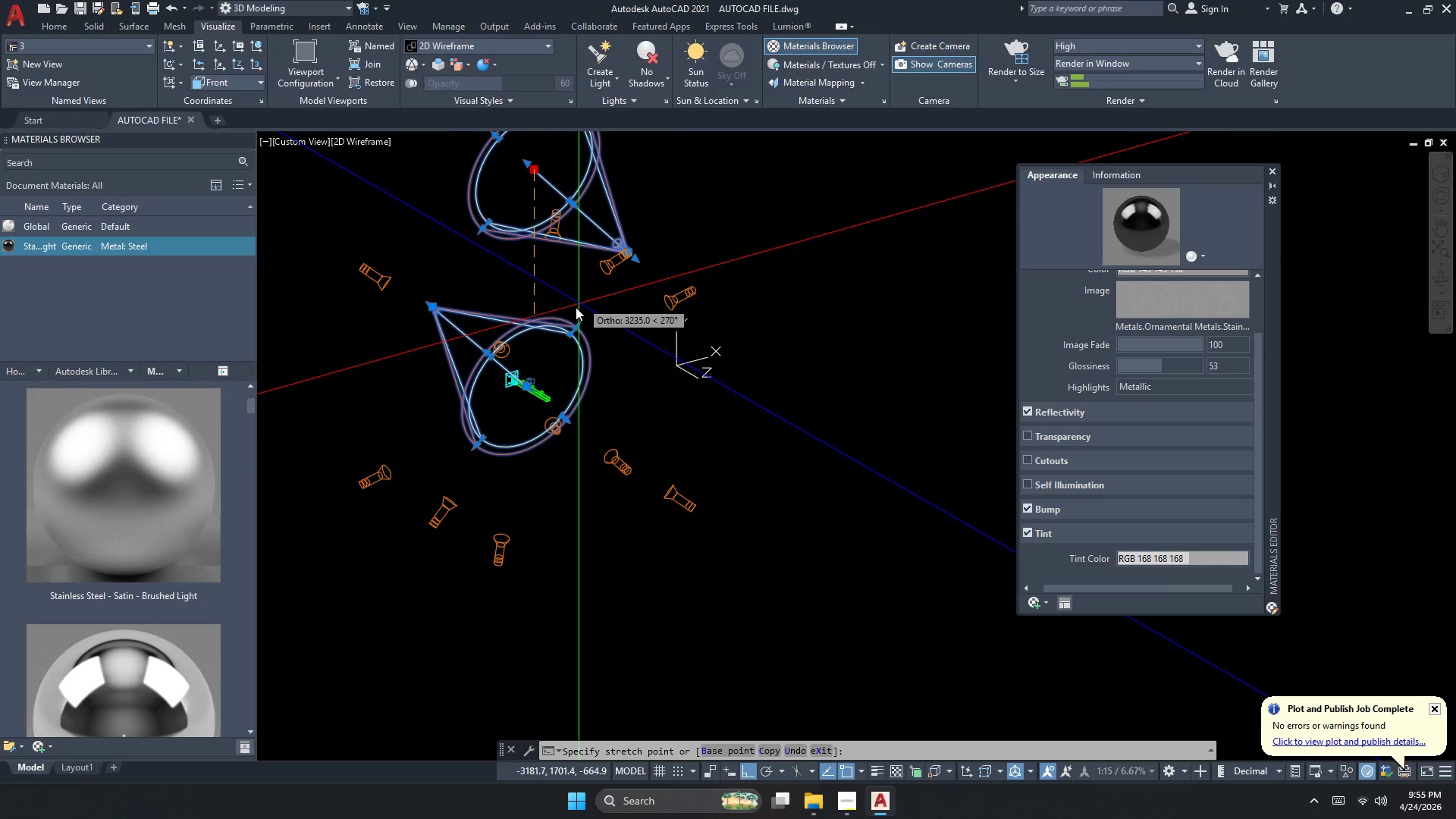 
scroll: coordinate [449, 419], scroll_direction: up, amount: 7.0
 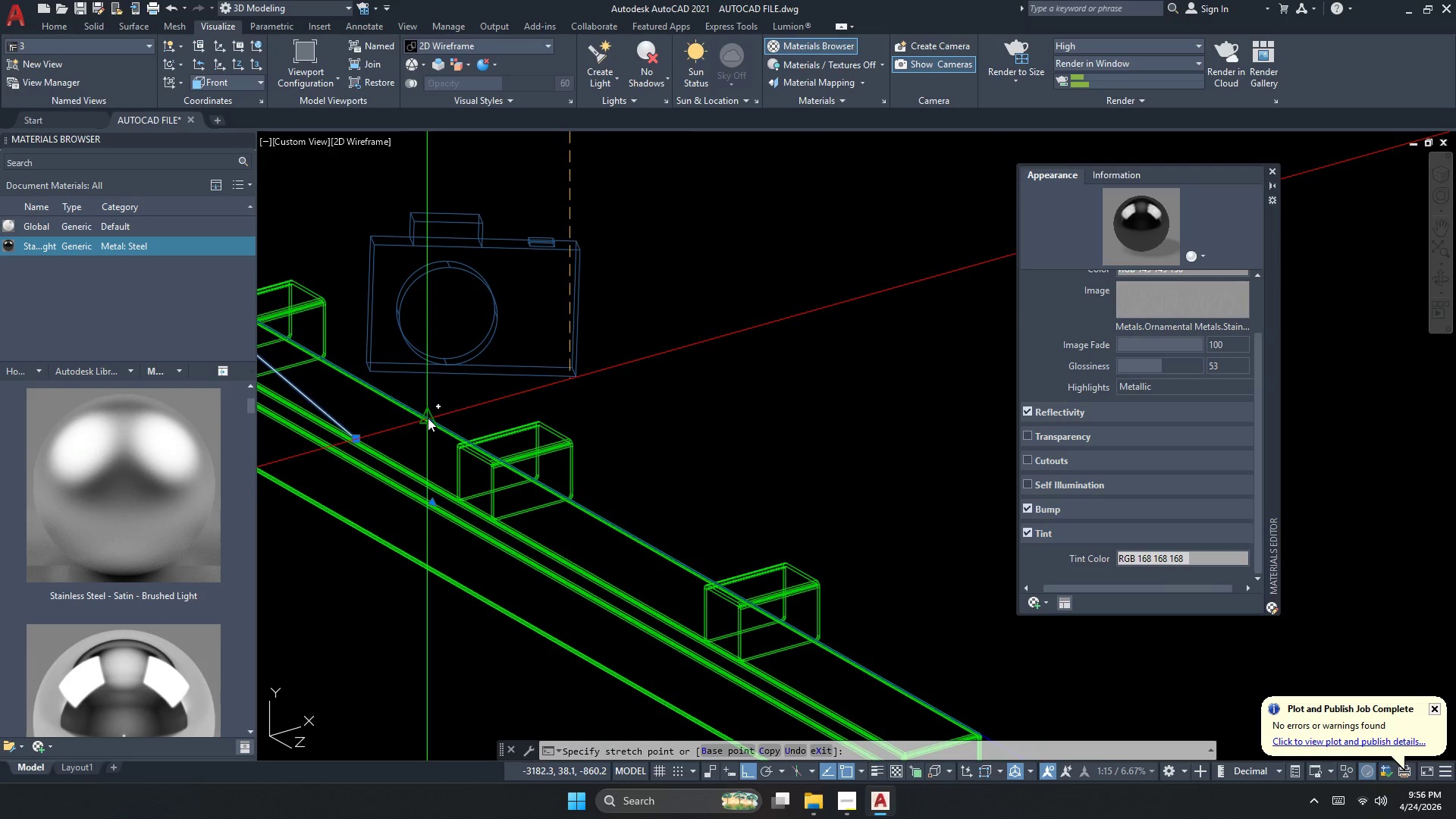 
left_click([428, 418])
 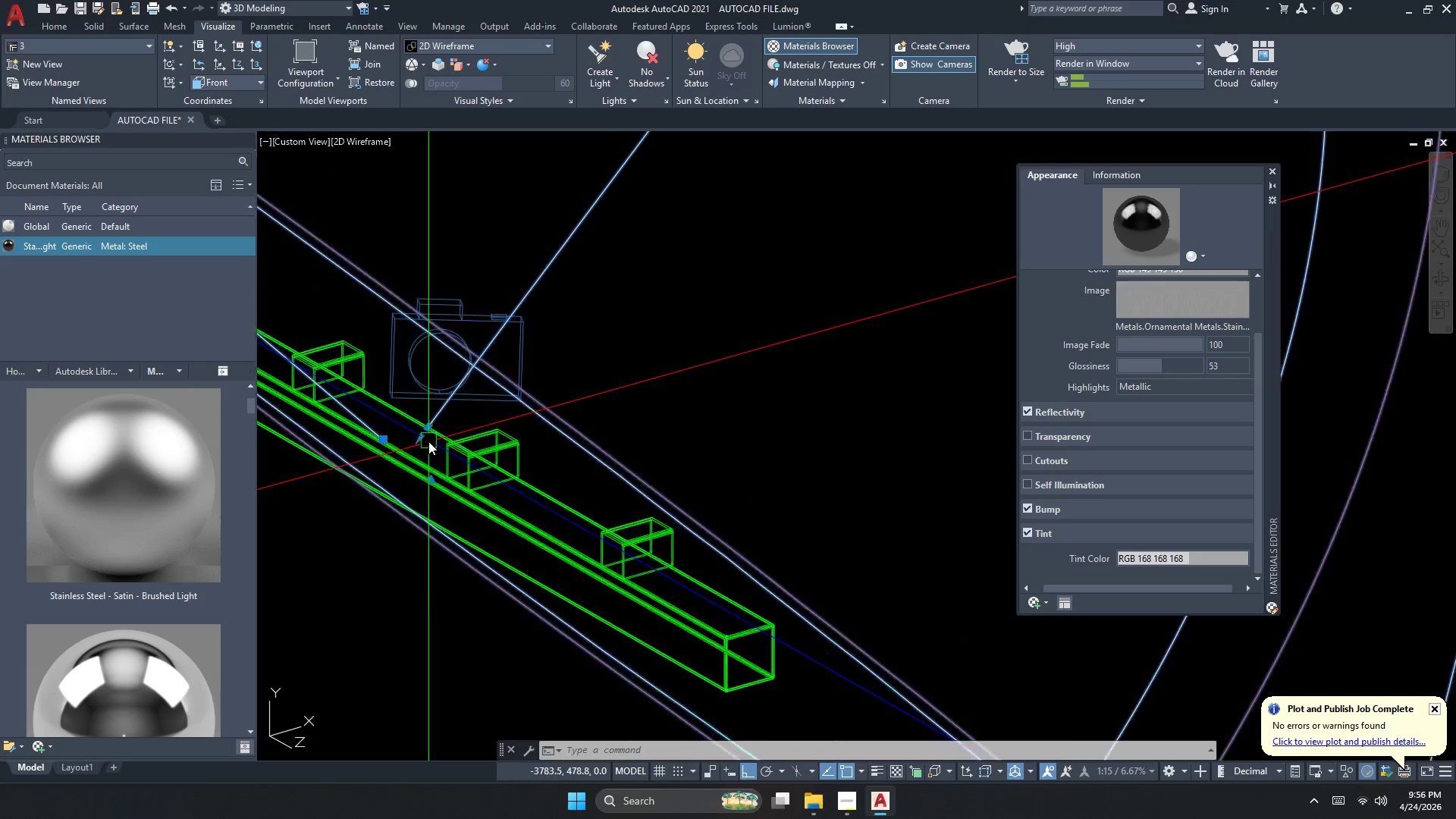 
scroll: coordinate [510, 450], scroll_direction: down, amount: 8.0
 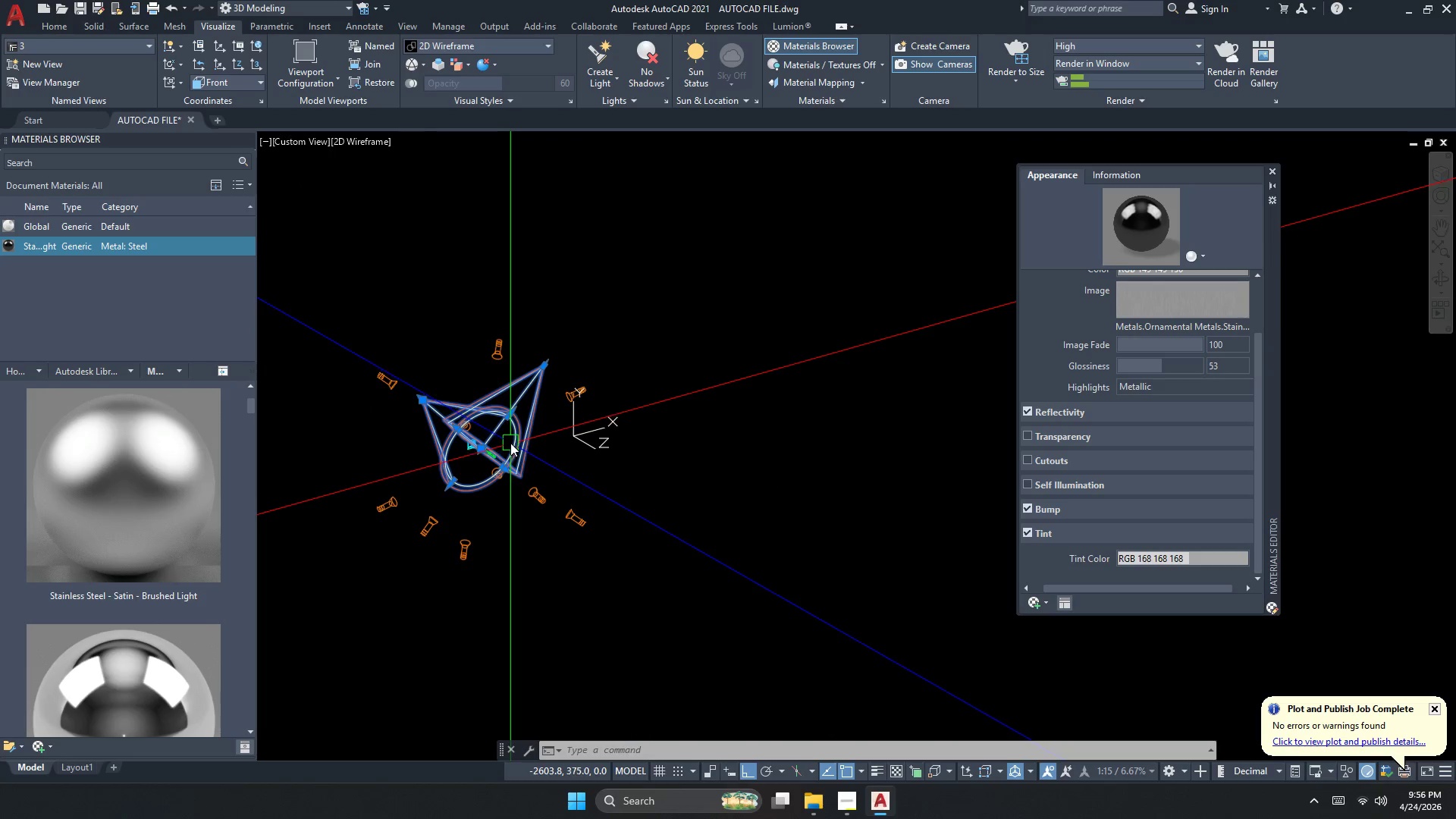 
key(Escape)
 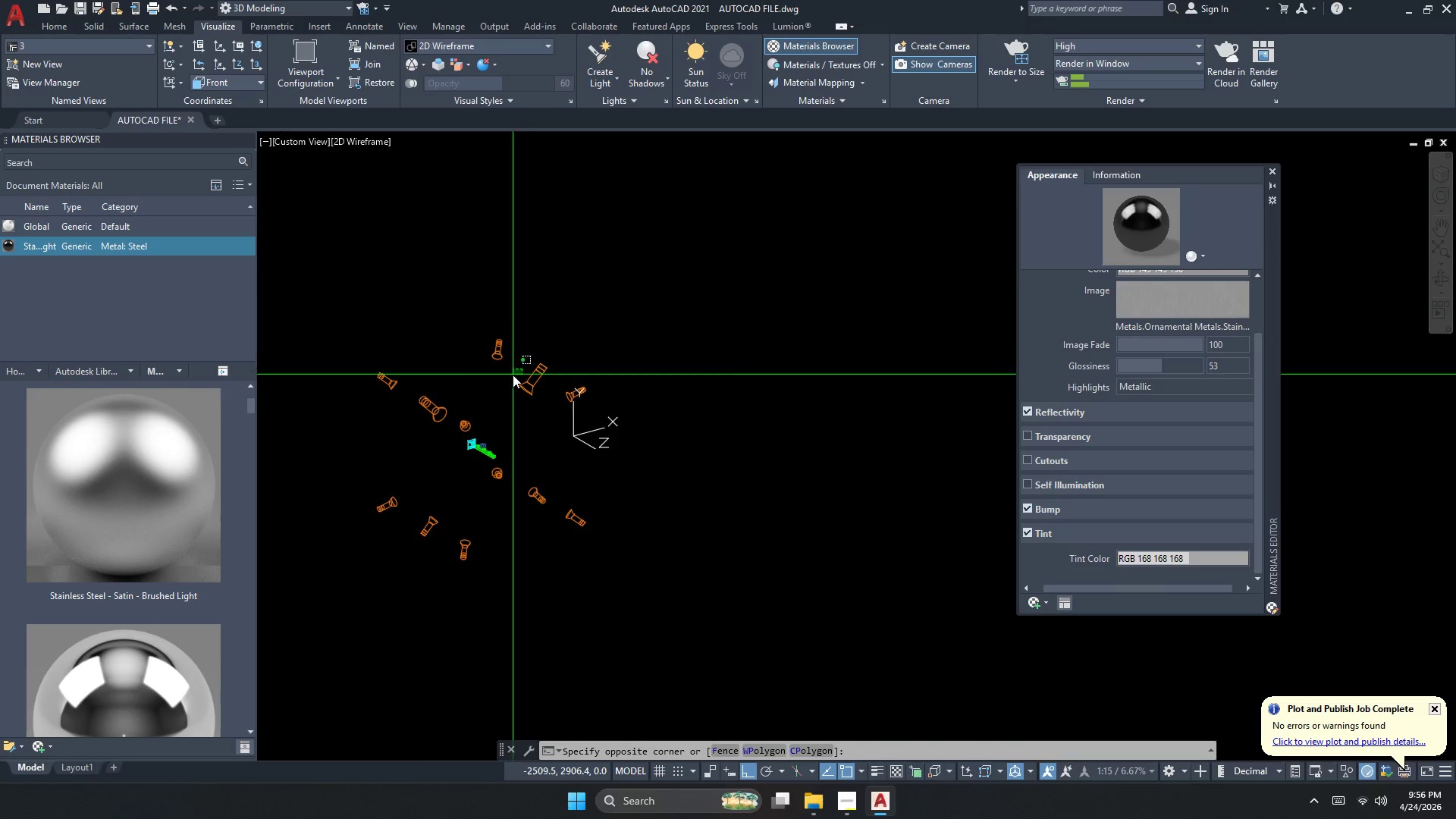 
key(Escape)
 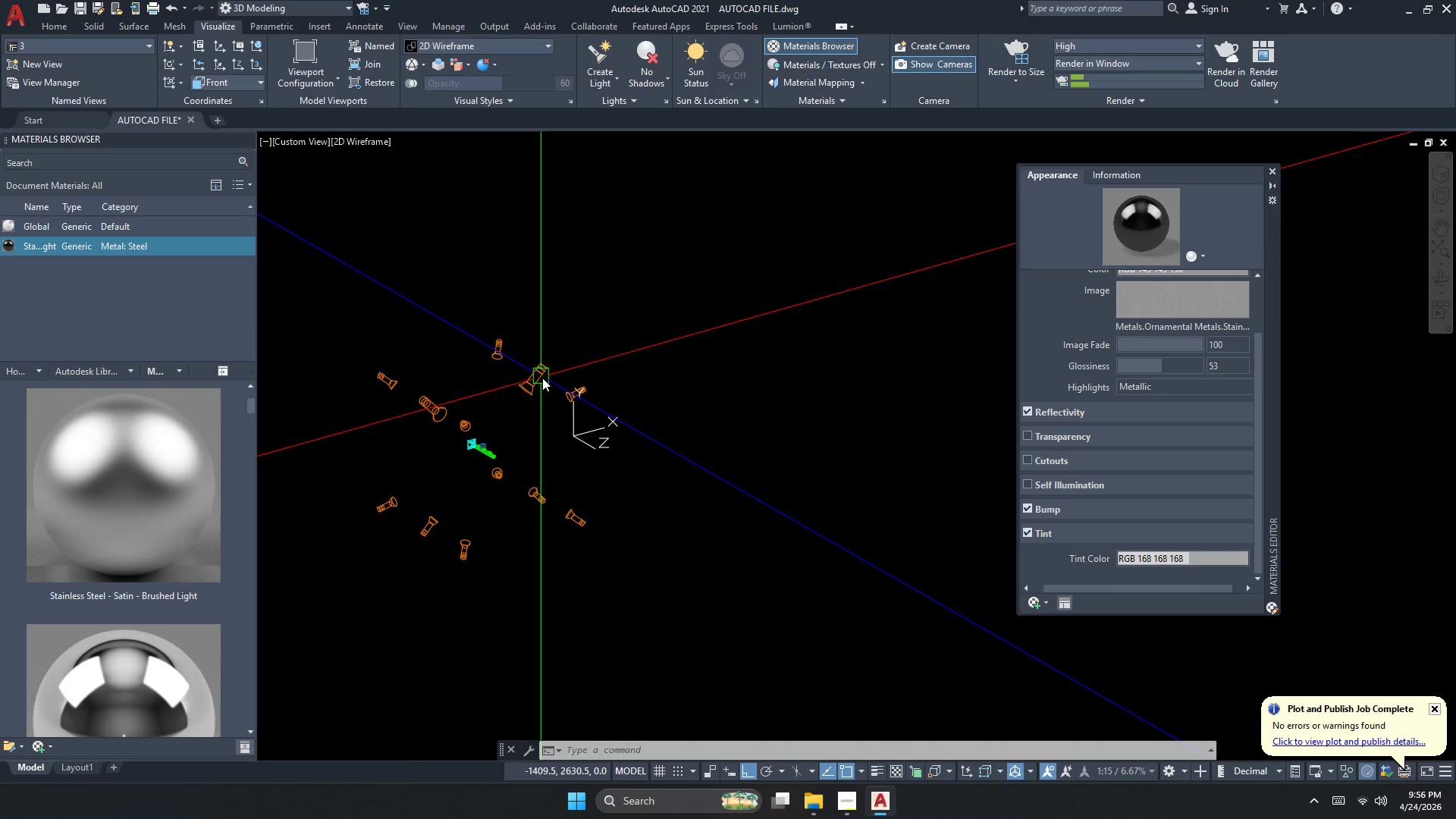 
left_click([546, 381])
 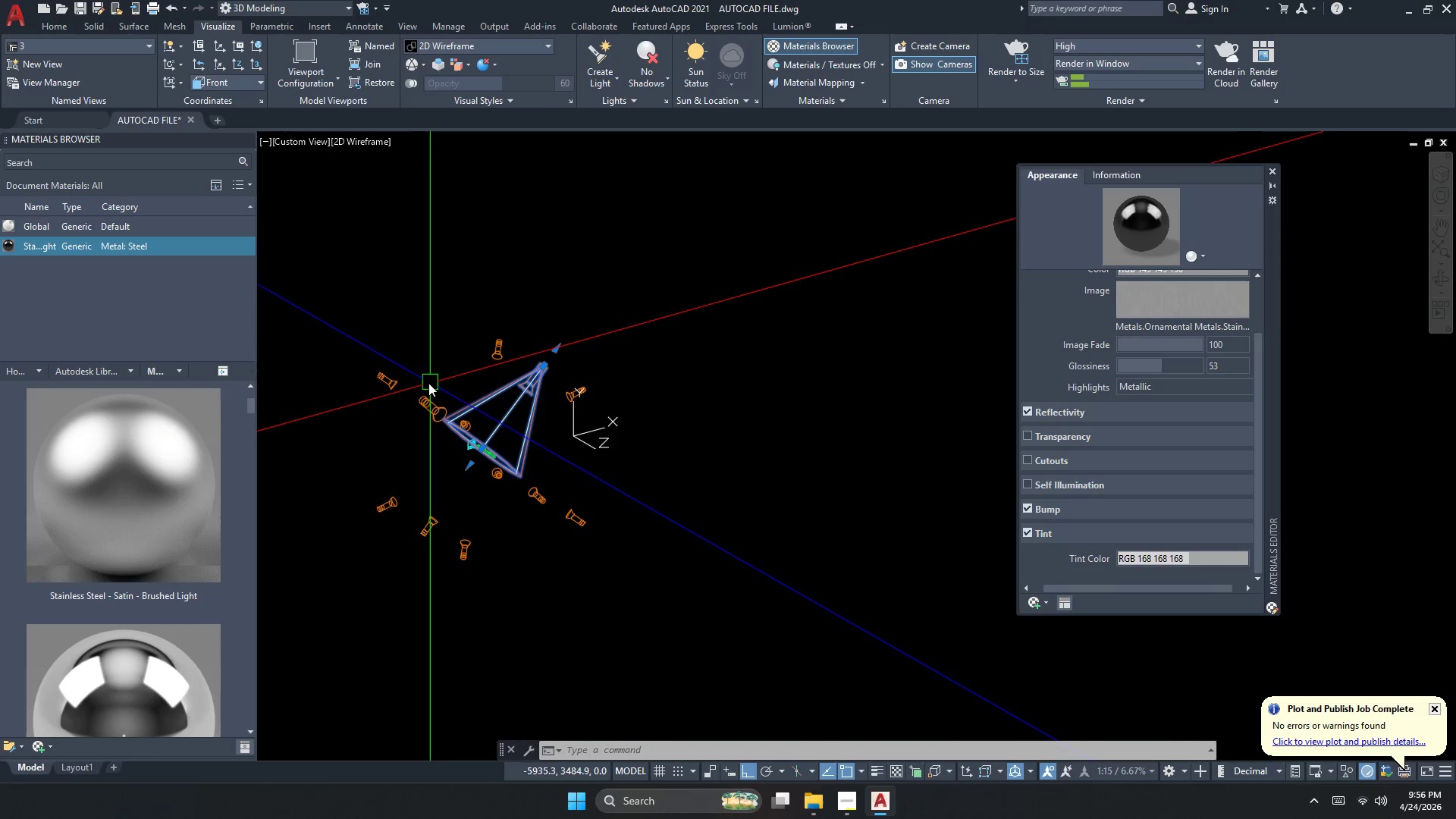 
key(Escape)
 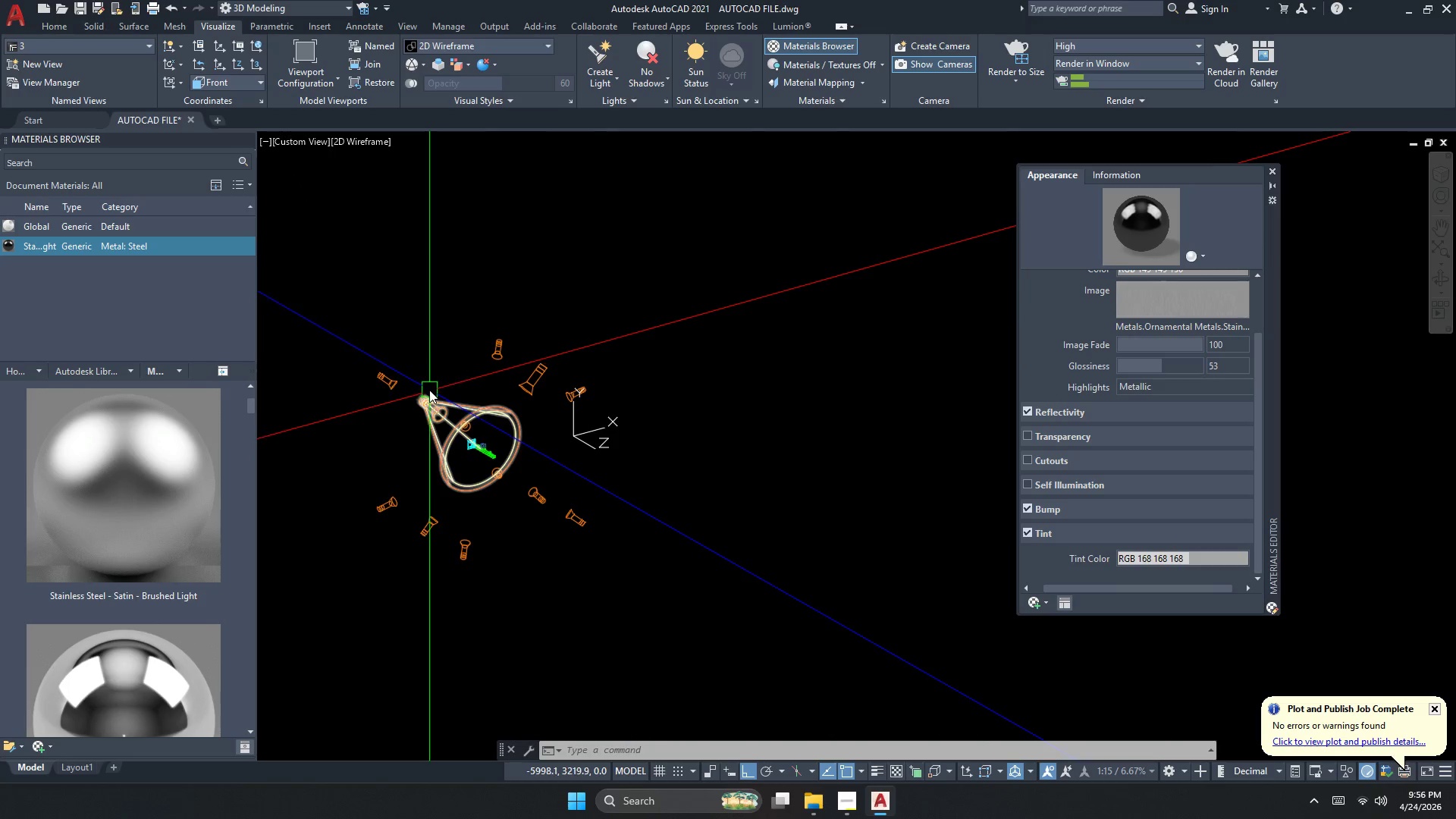 
left_click([429, 391])
 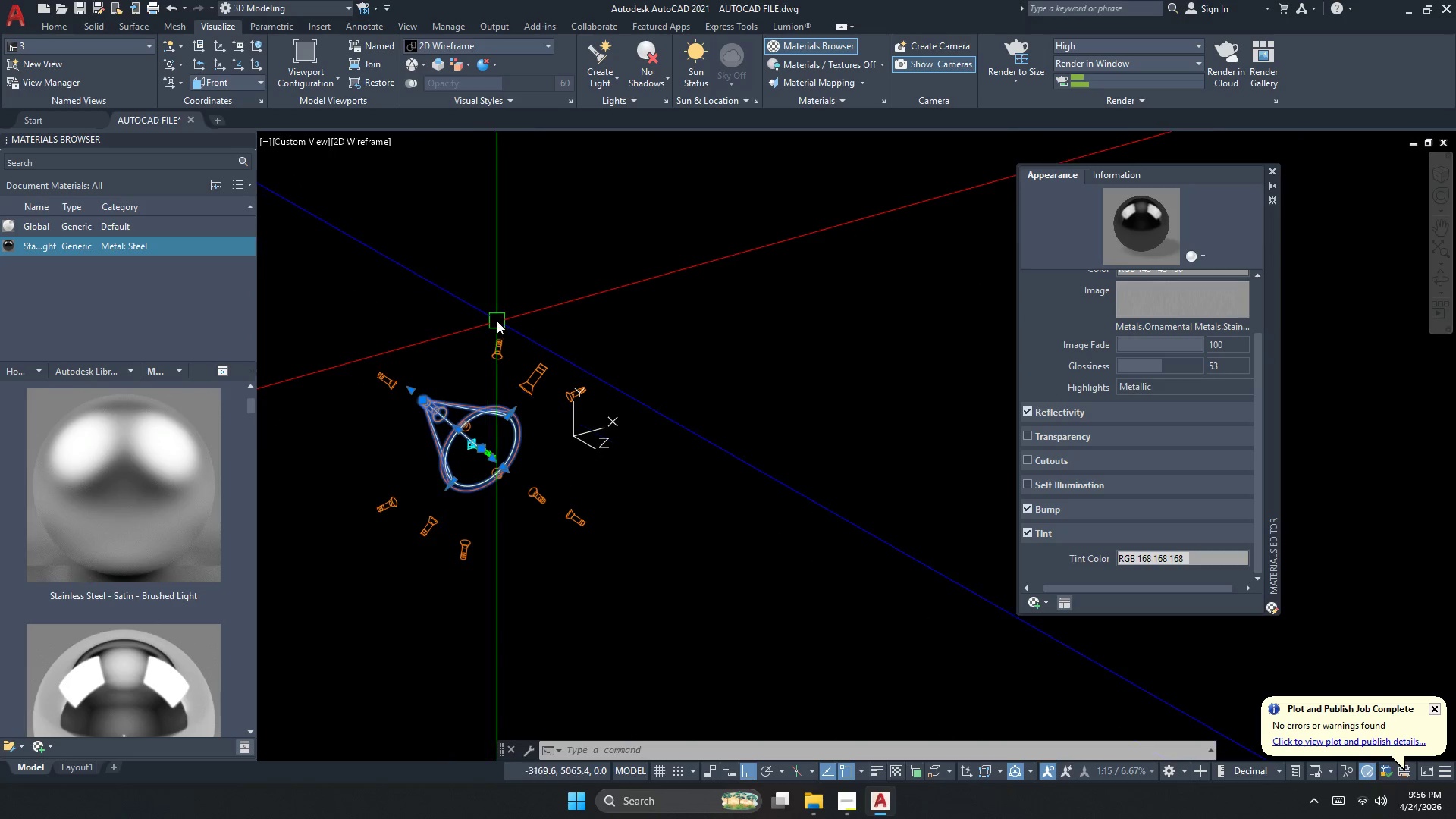 
key(Escape)
 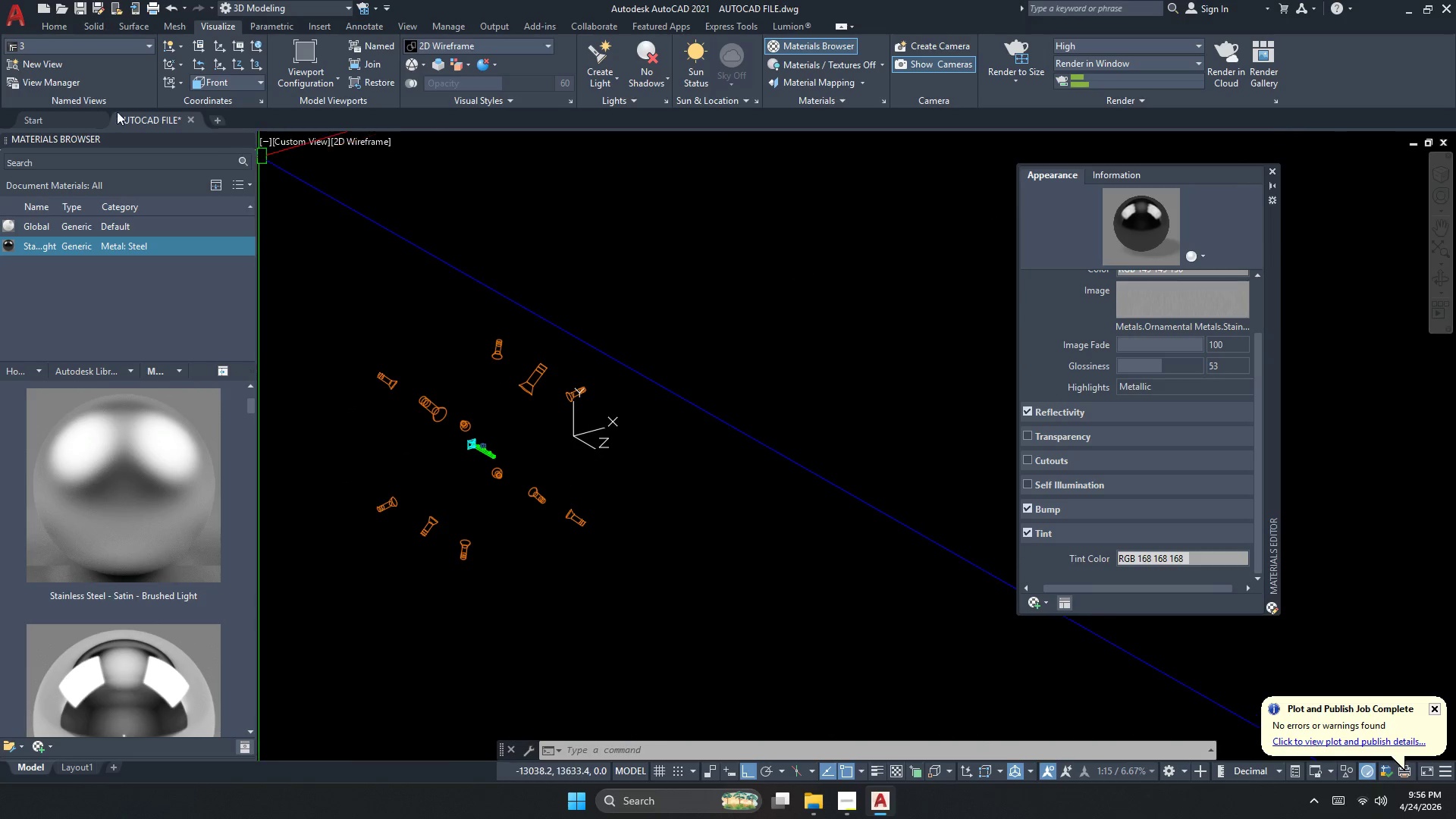 
left_click([52, 49])
 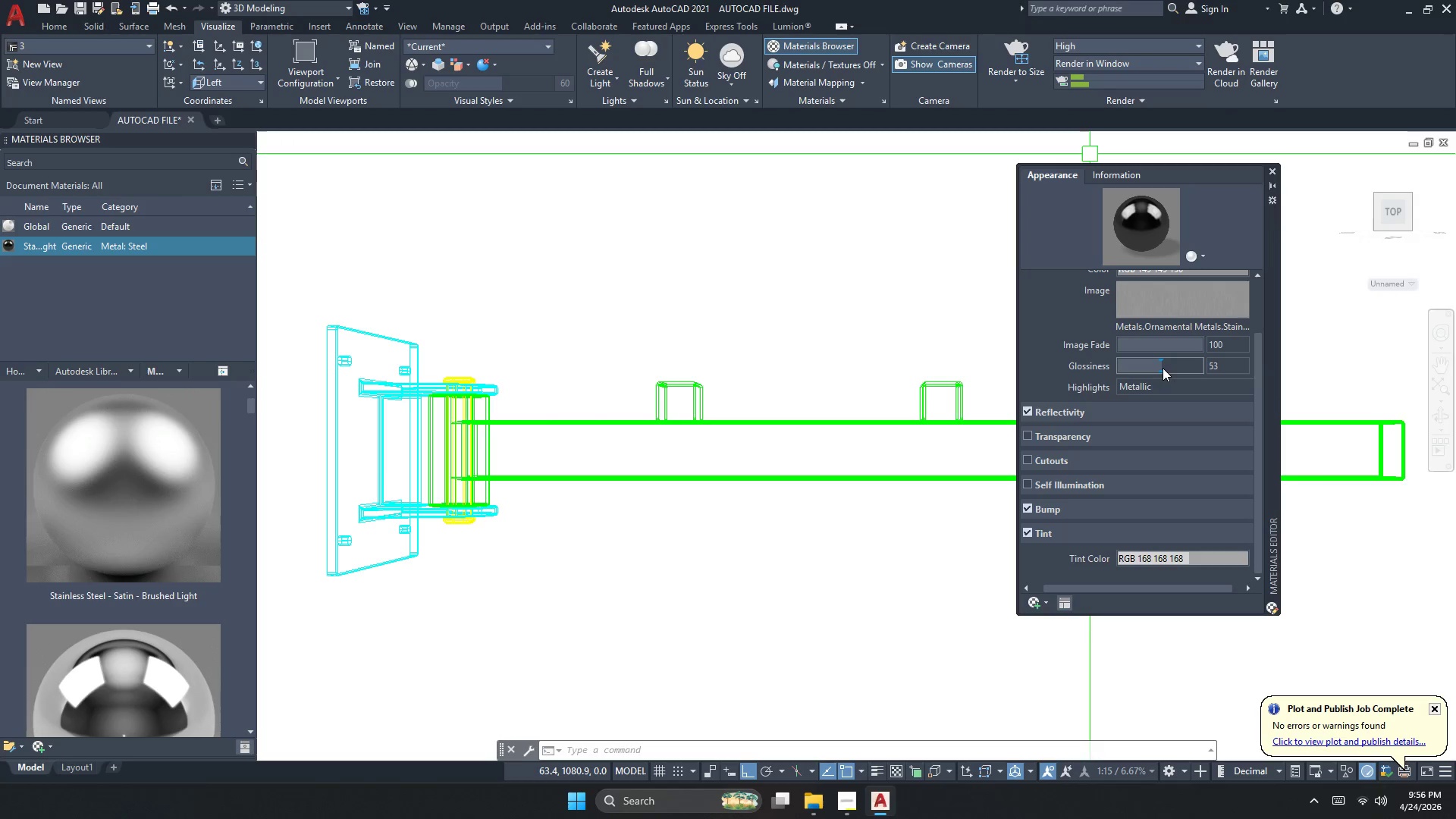 
wait(6.34)
 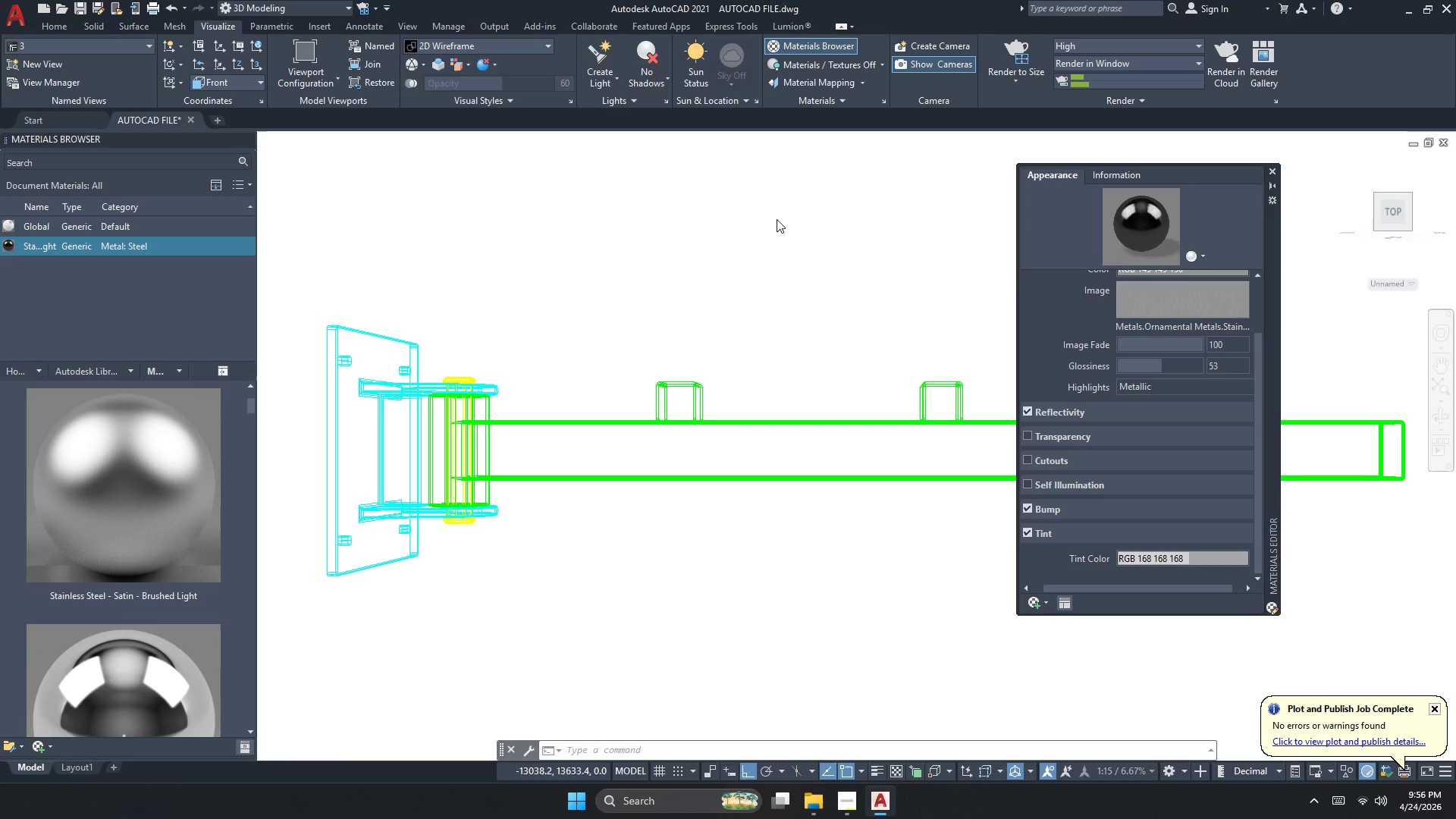 
left_click_drag(start_coordinate=[1170, 368], to_coordinate=[1200, 374])
 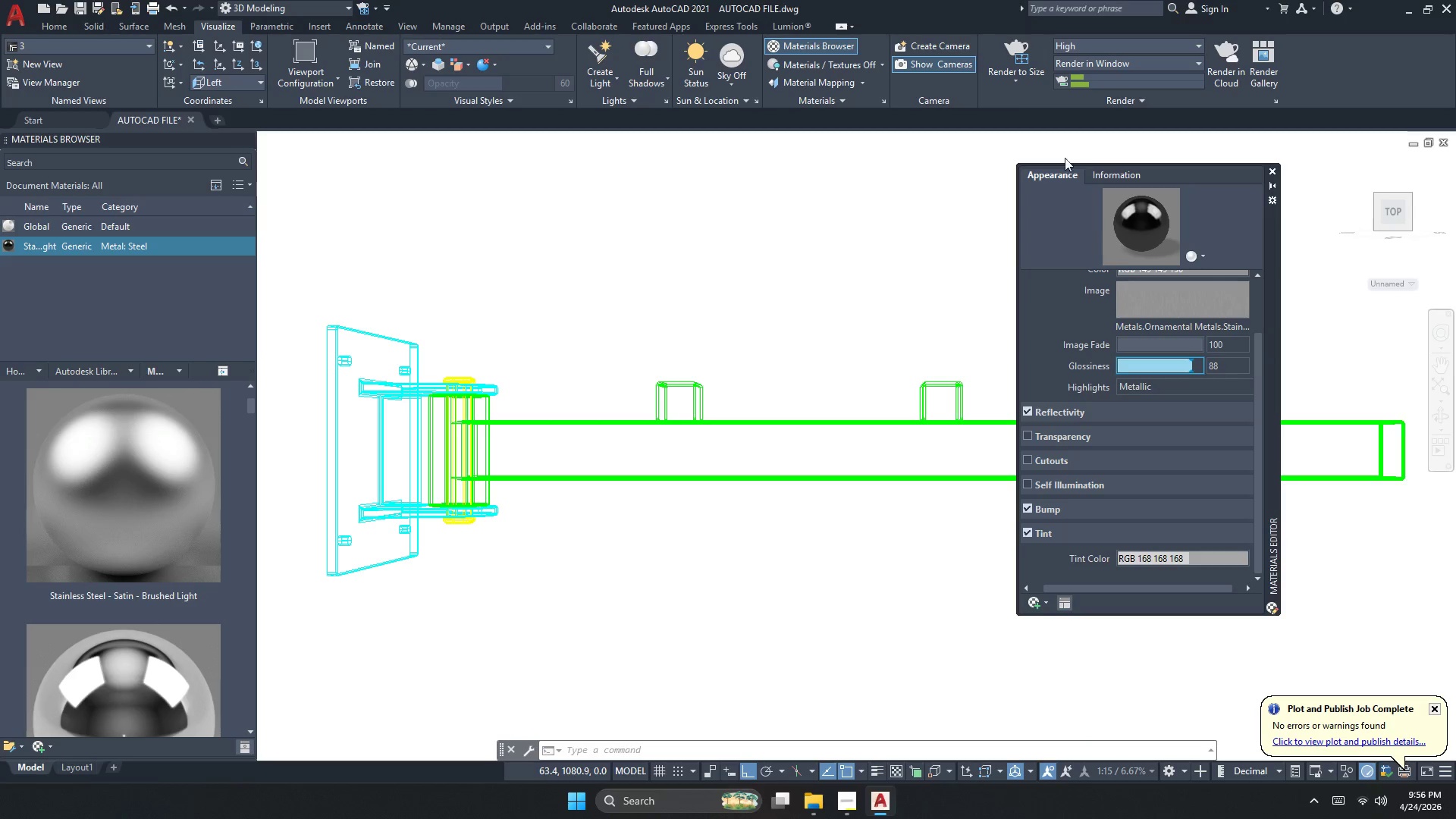 
left_click([1011, 46])
 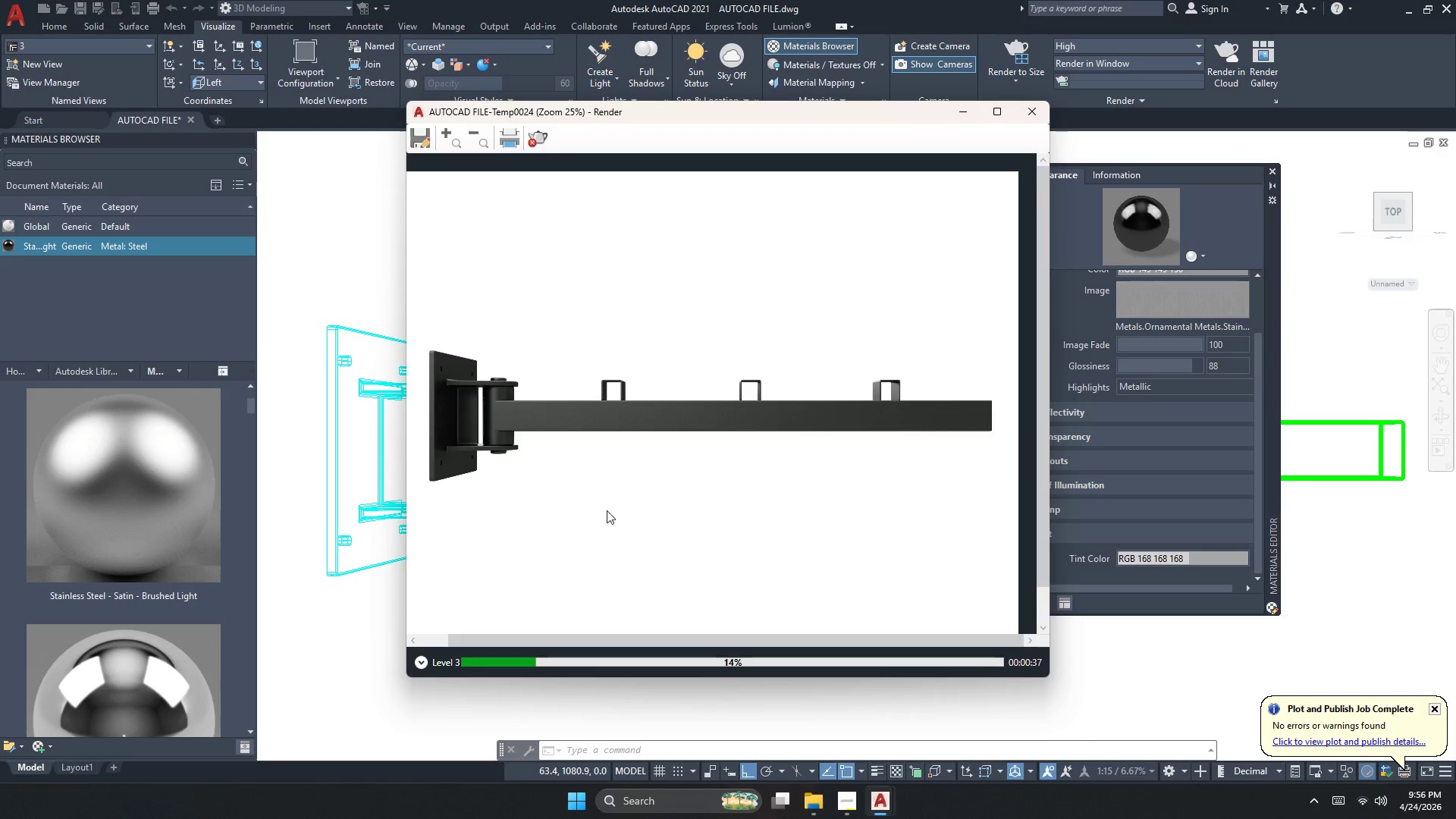 
scroll: coordinate [626, 408], scroll_direction: up, amount: 4.0
 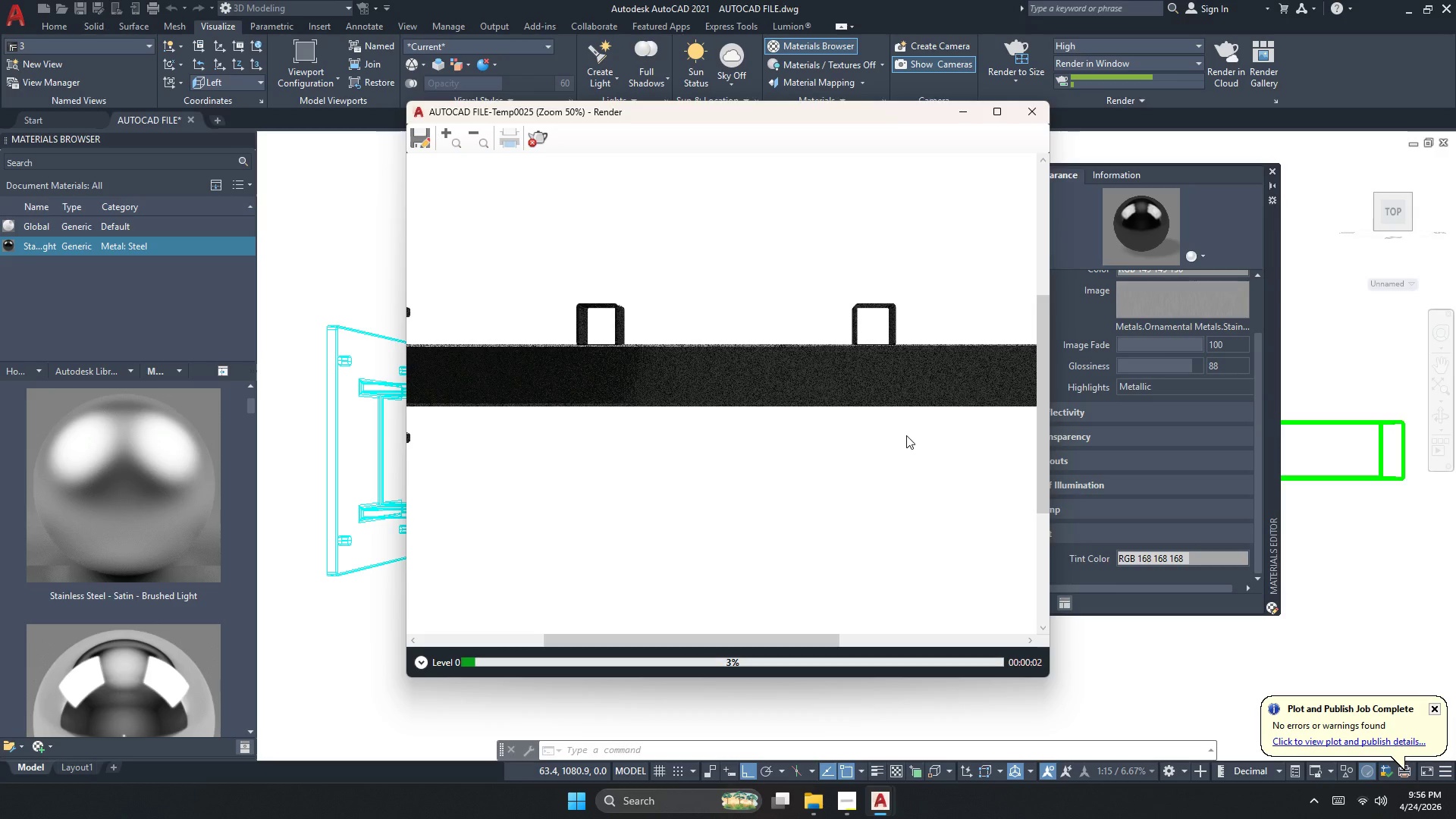 
scroll: coordinate [999, 441], scroll_direction: down, amount: 1.0
 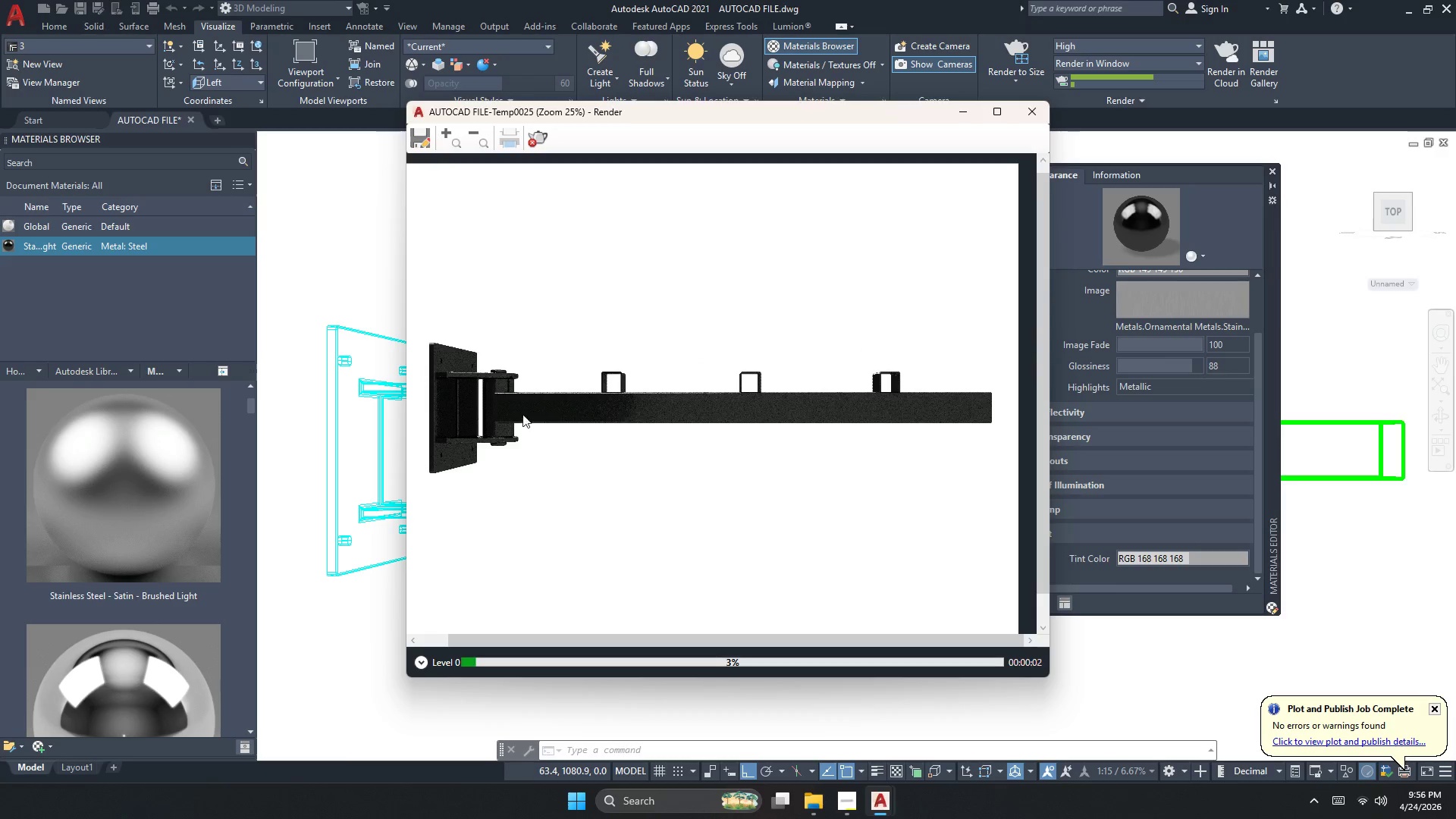 
scroll: coordinate [506, 410], scroll_direction: up, amount: 2.0
 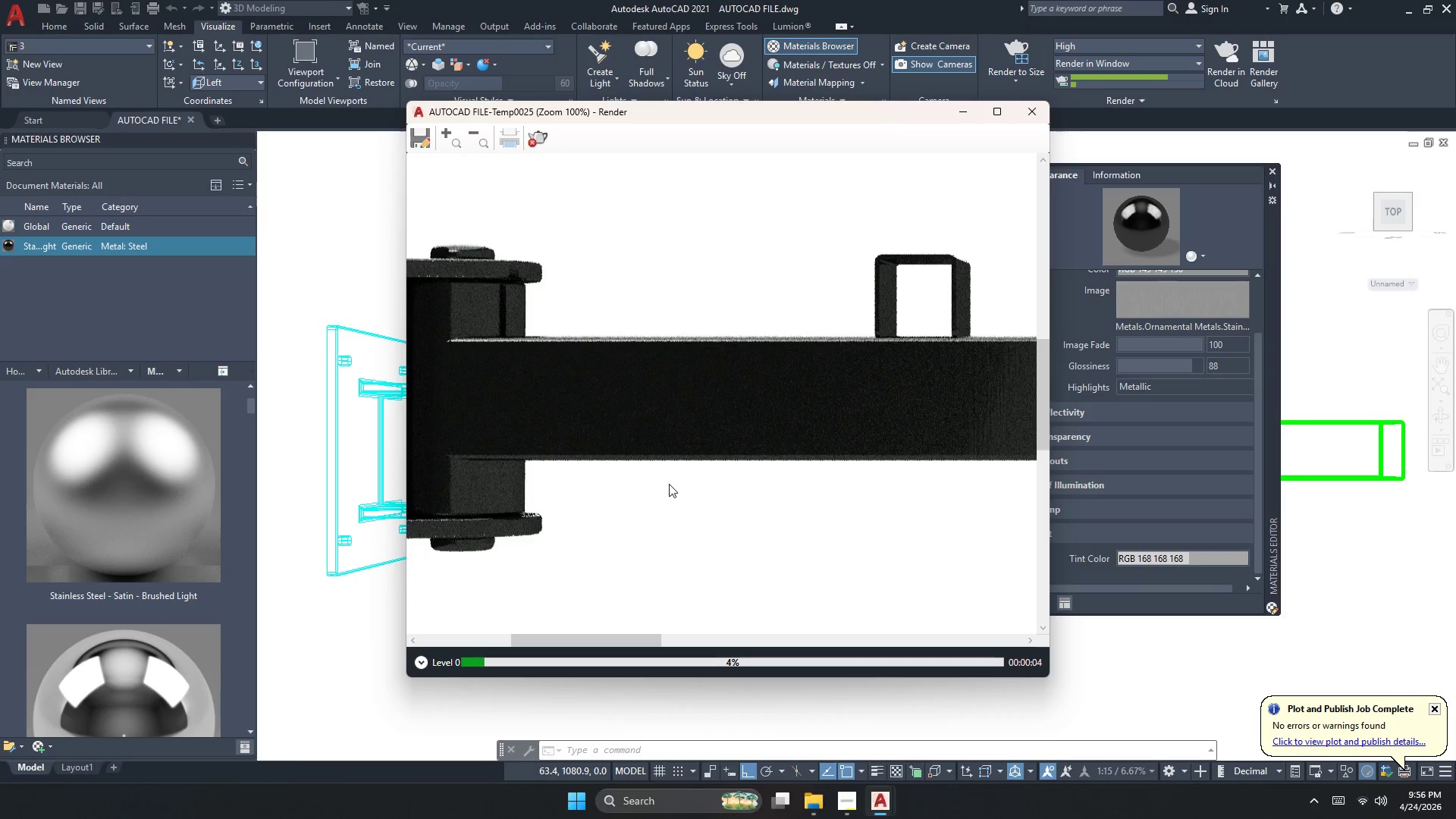 
scroll: coordinate [669, 484], scroll_direction: down, amount: 1.0
 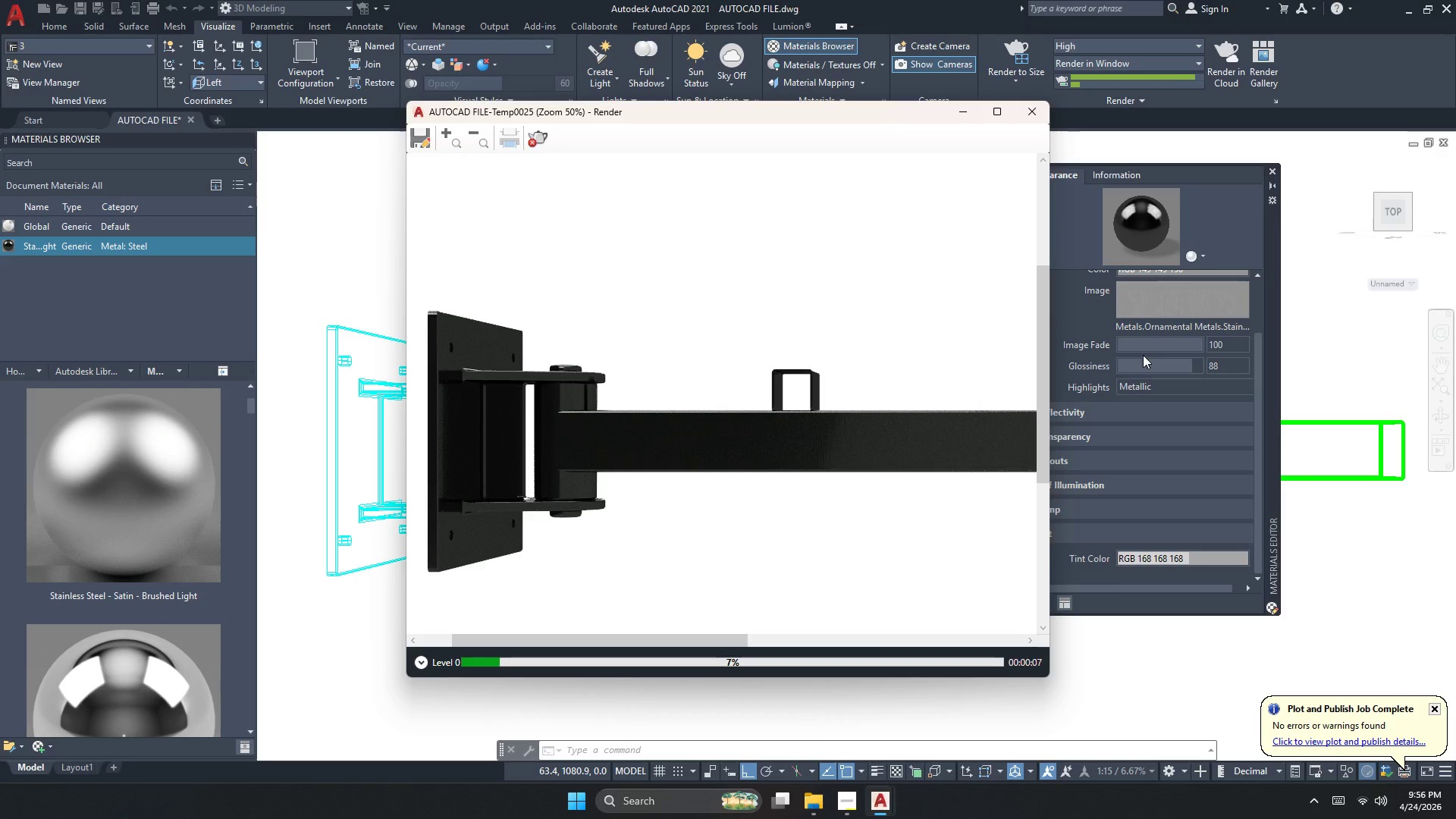 
left_click([540, 145])
 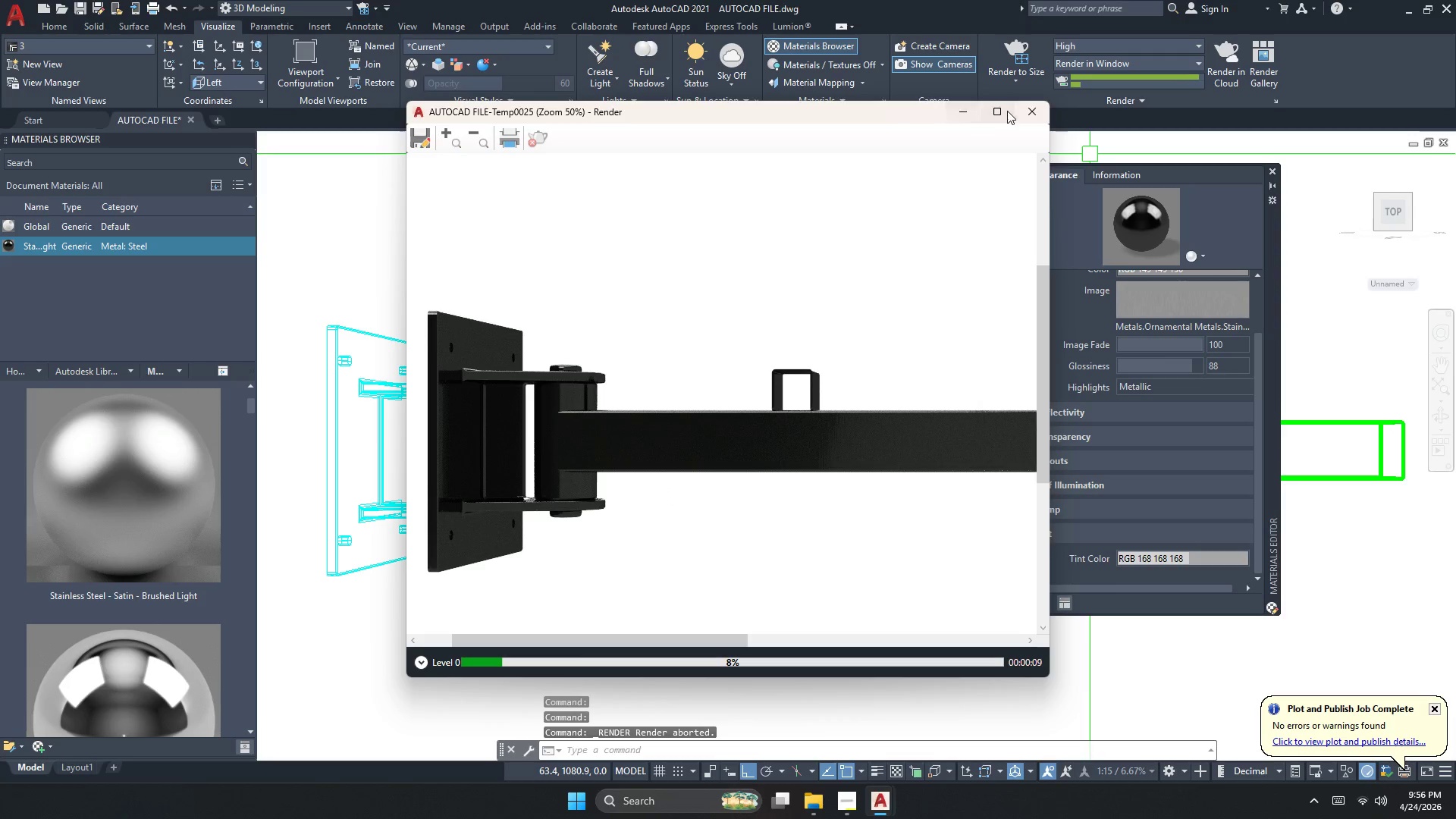 
left_click([1031, 107])
 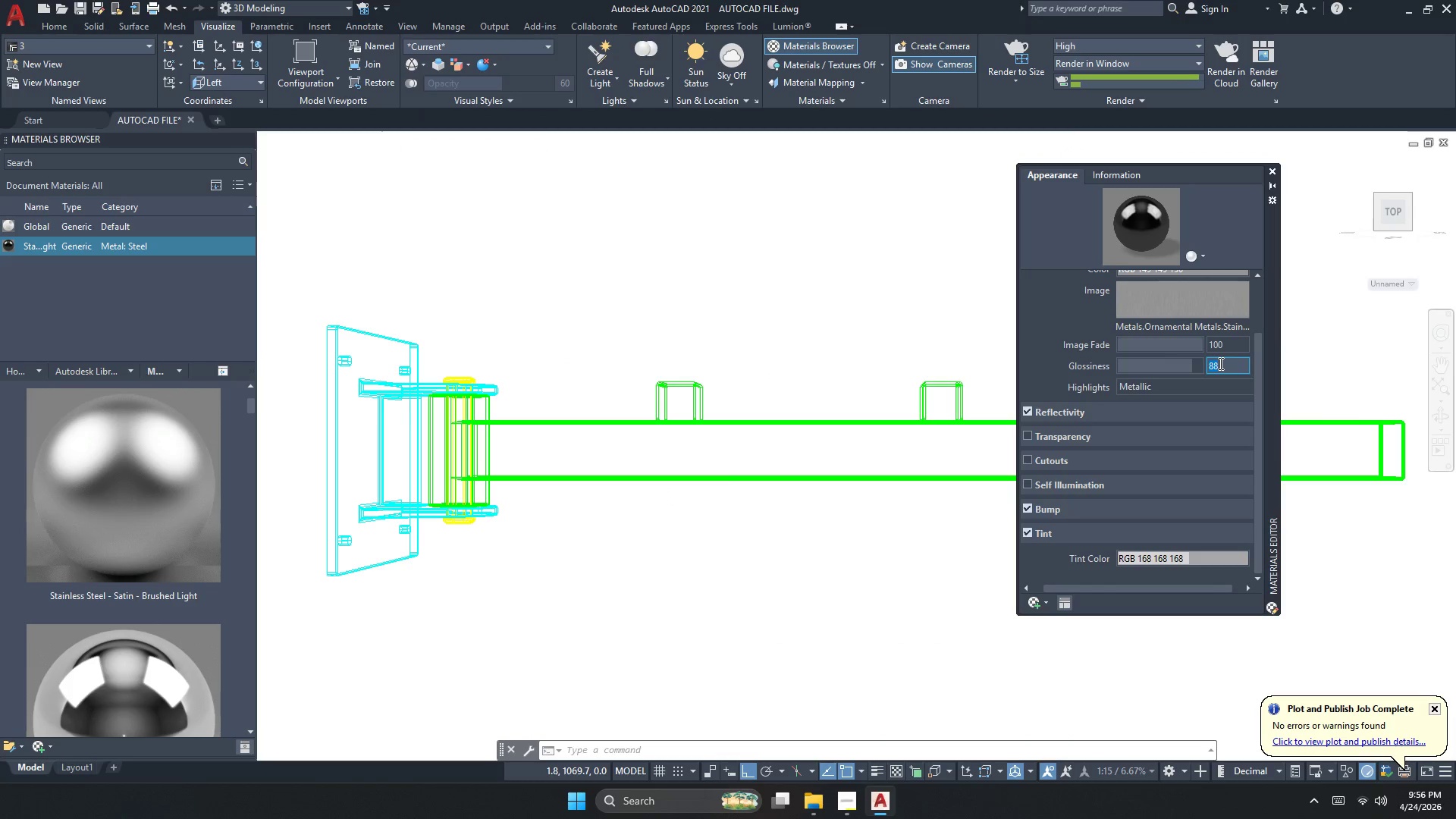 
key(Numpad8)
 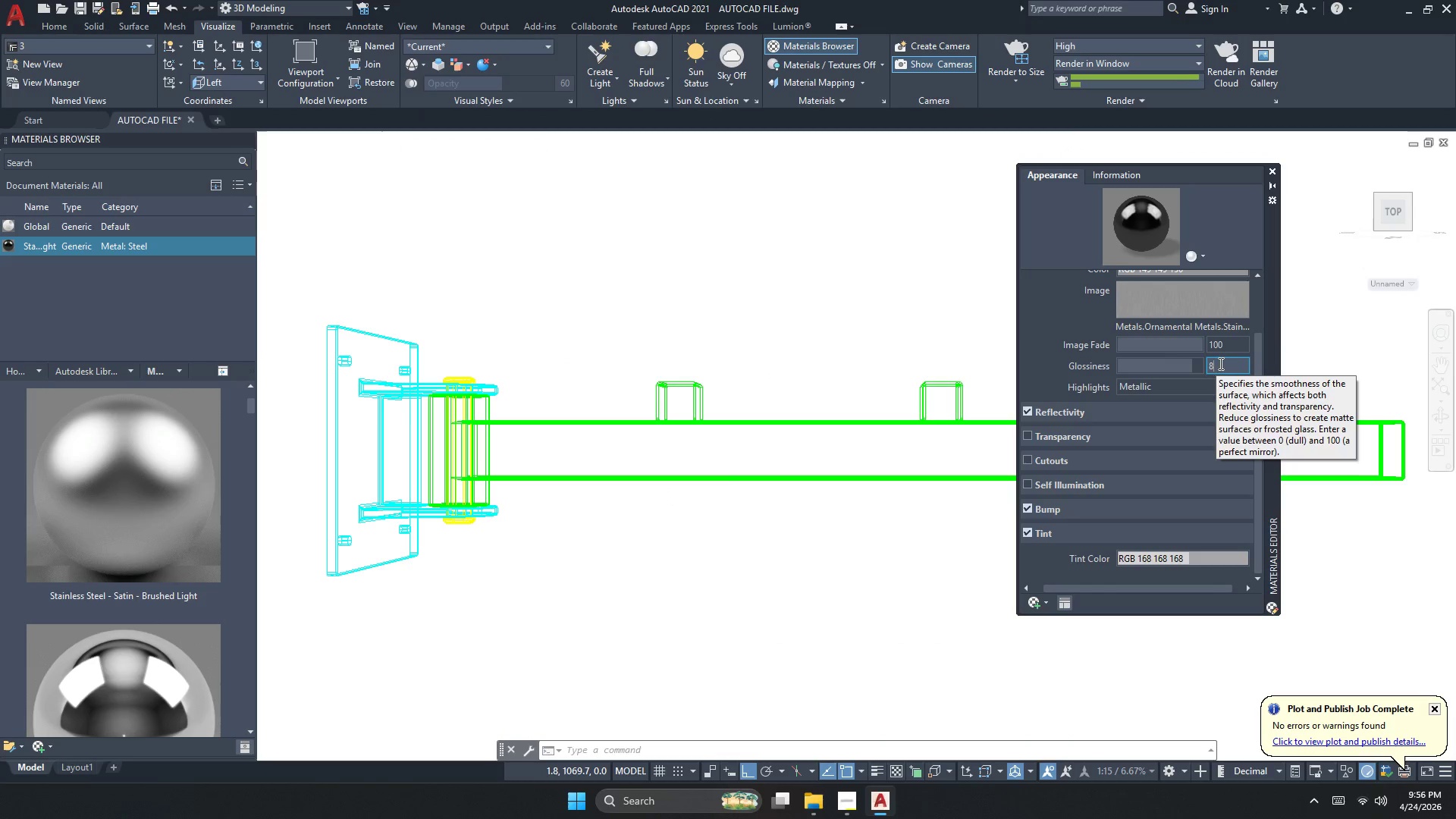 
key(Numpad0)
 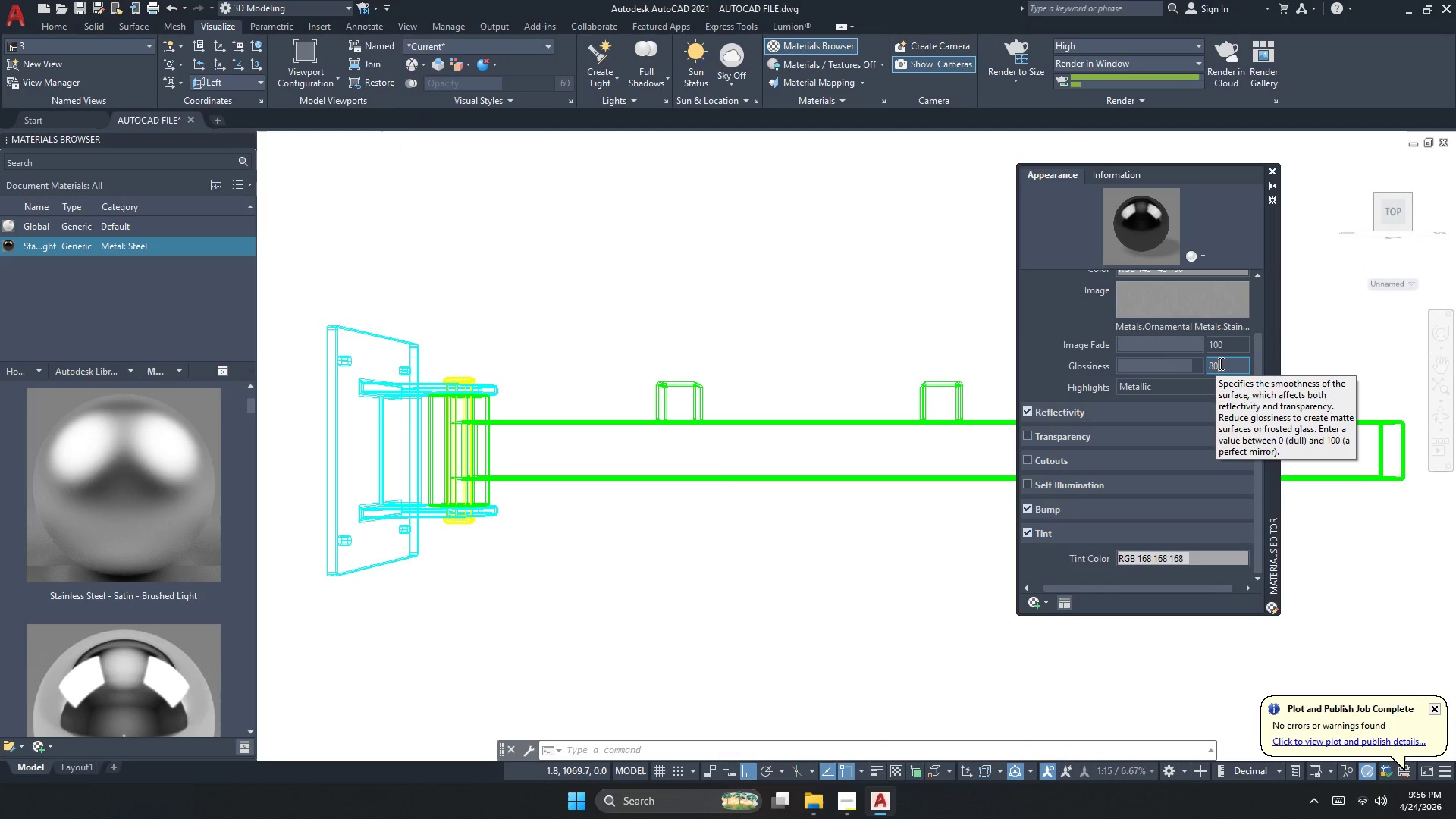 
key(NumpadEnter)
 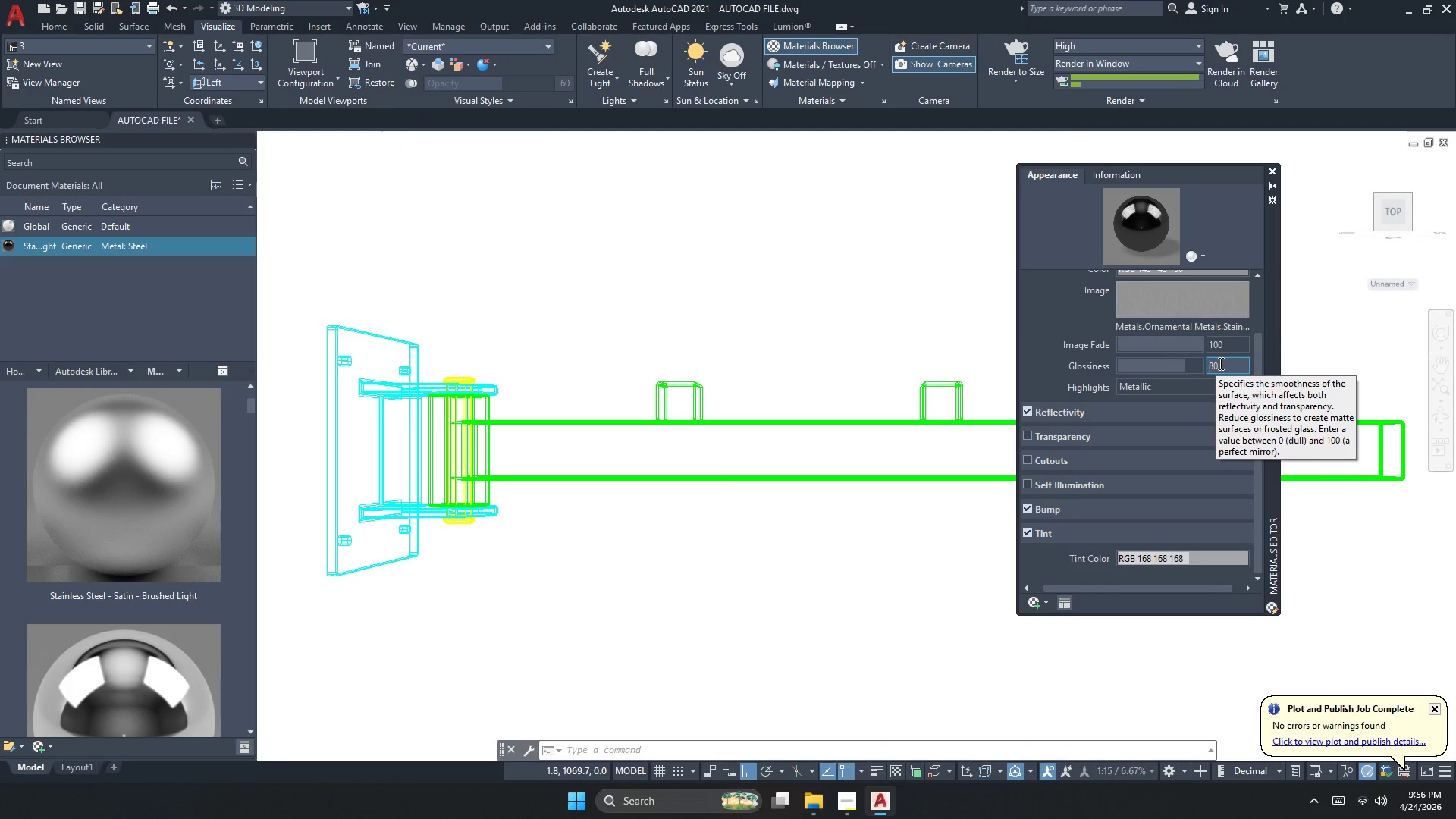 
left_click([1219, 363])
 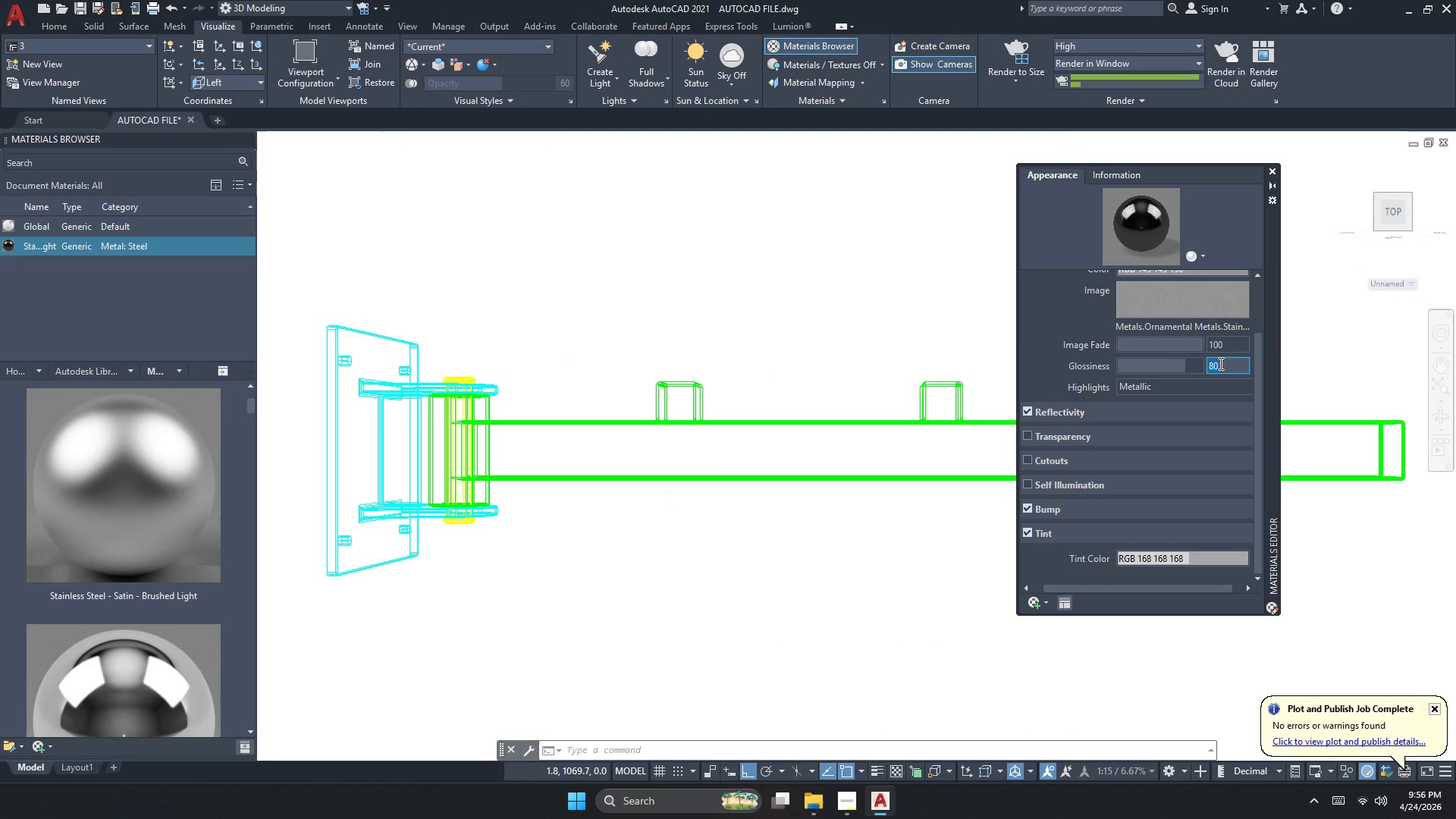 
key(Numpad7)
 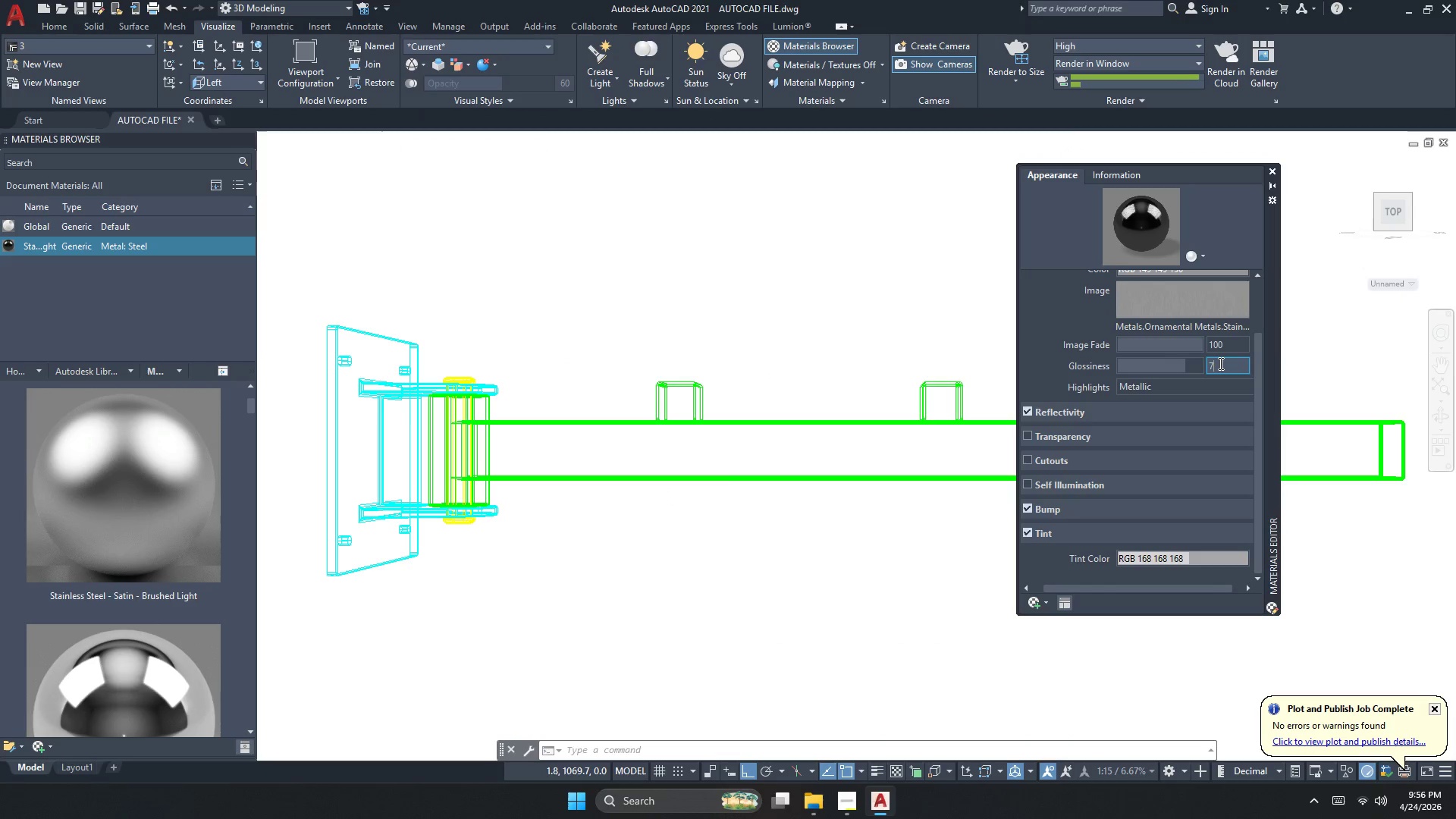 
key(Numpad0)
 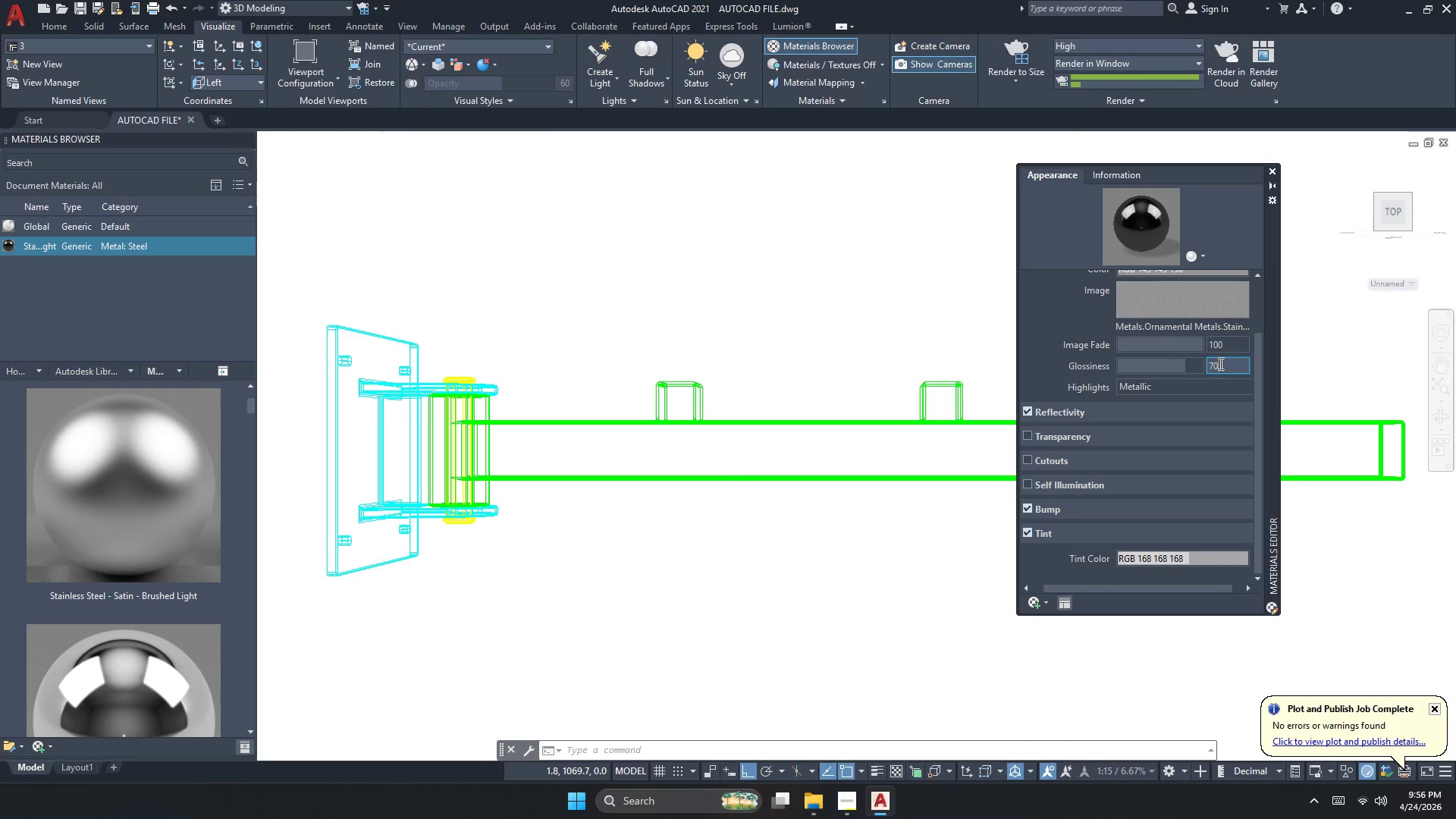 
key(NumpadEnter)
 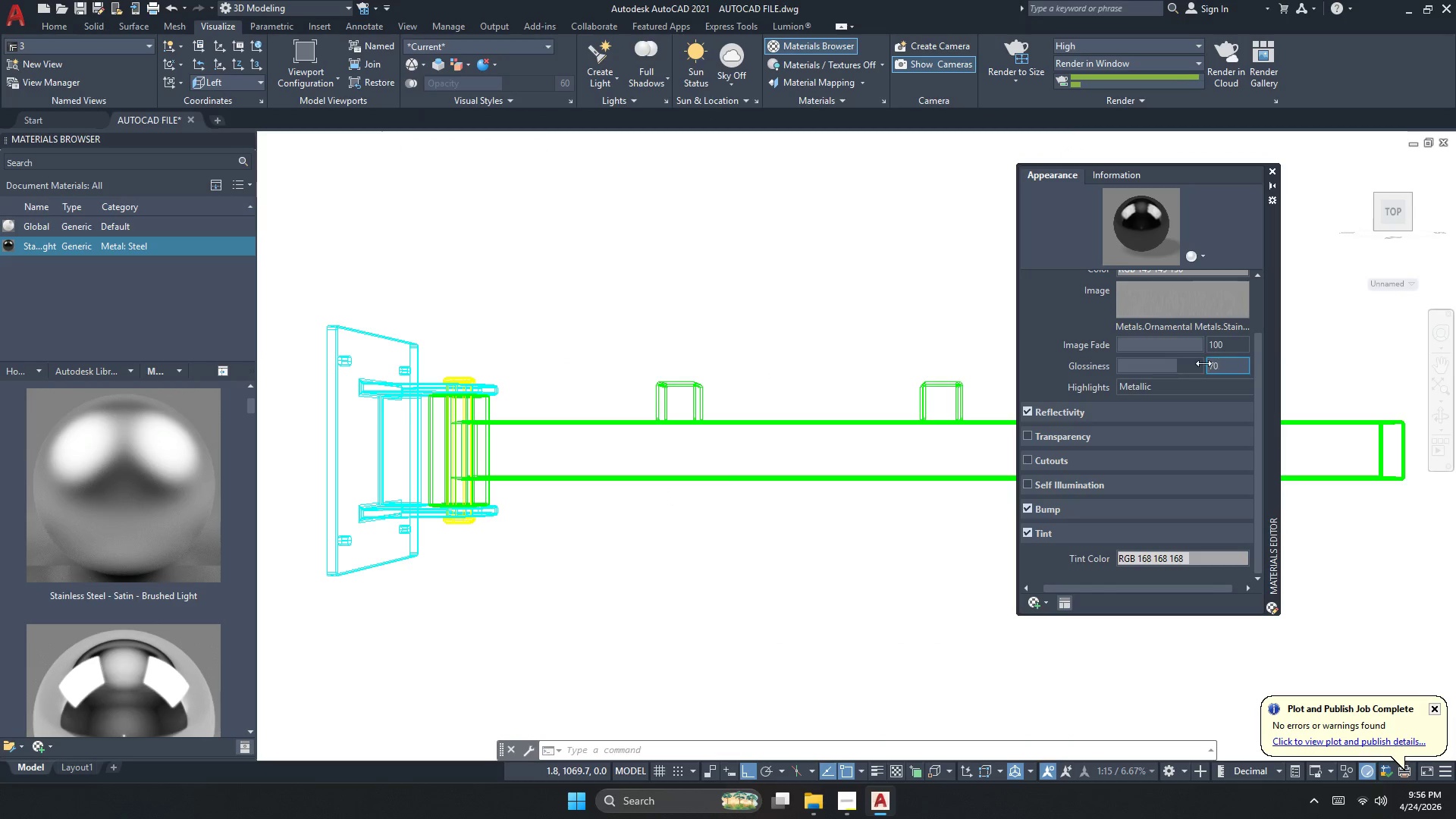 
mouse_move([1056, 418])
 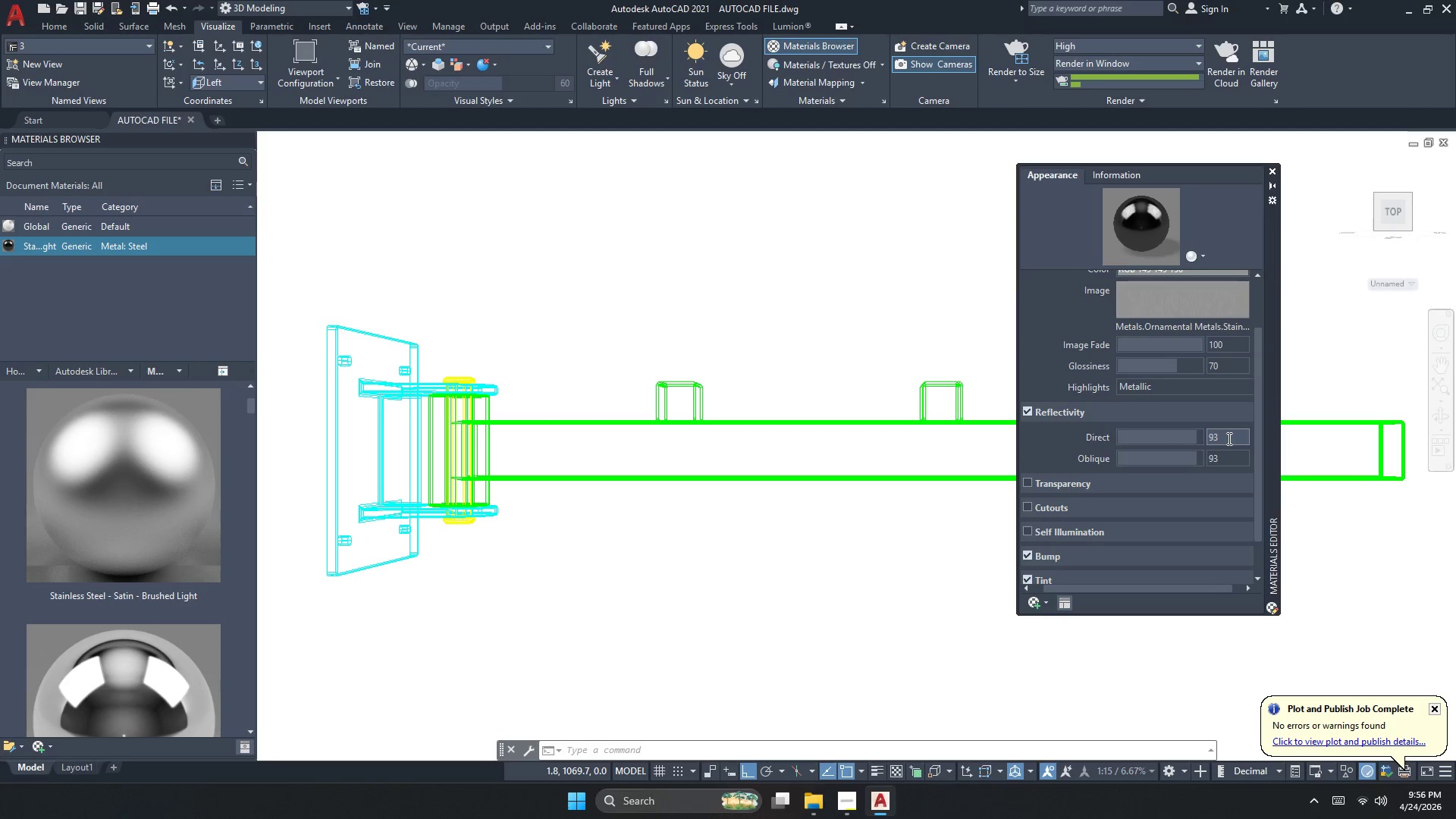 
double_click([1229, 438])
 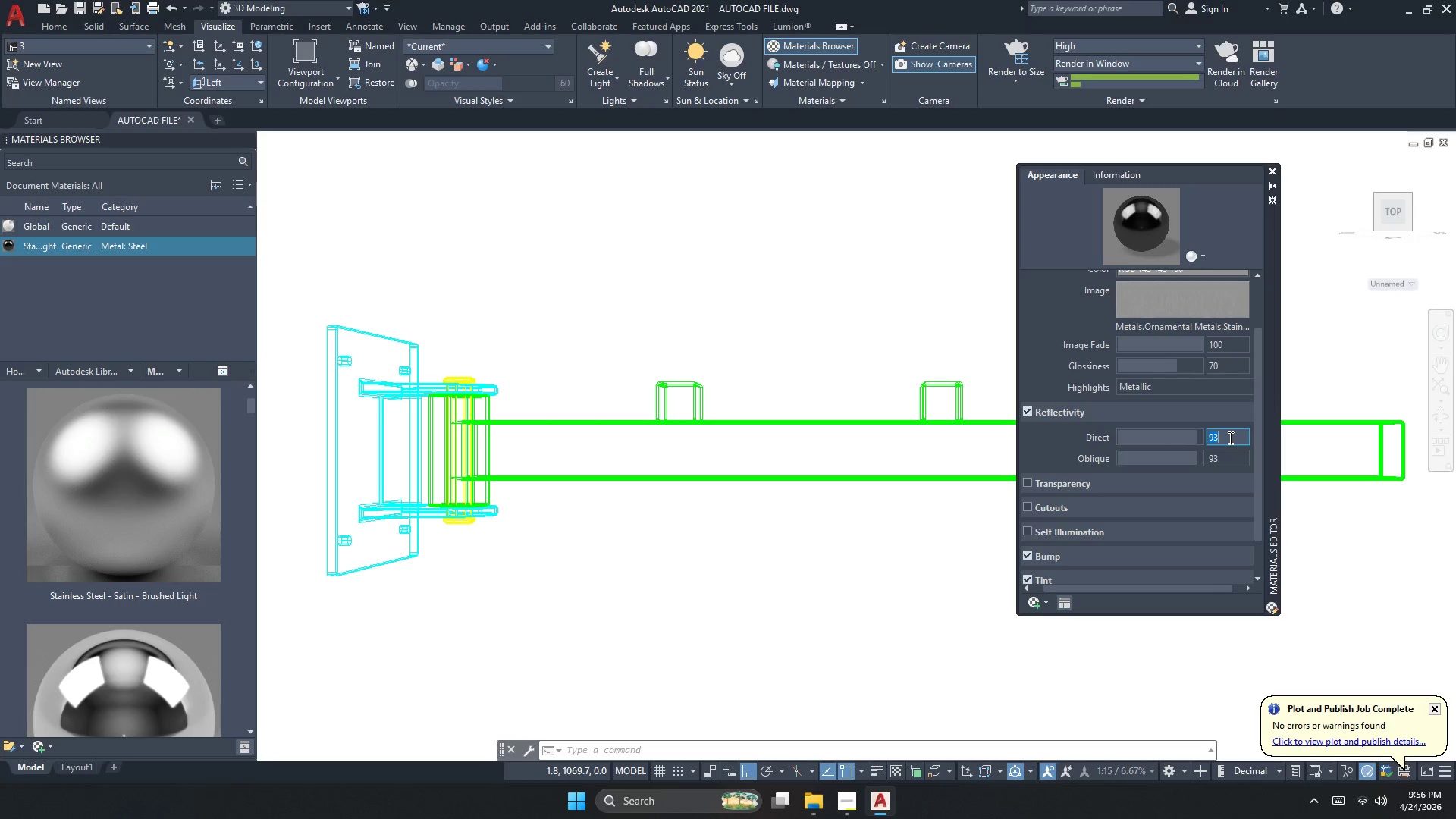 
key(Numpad8)
 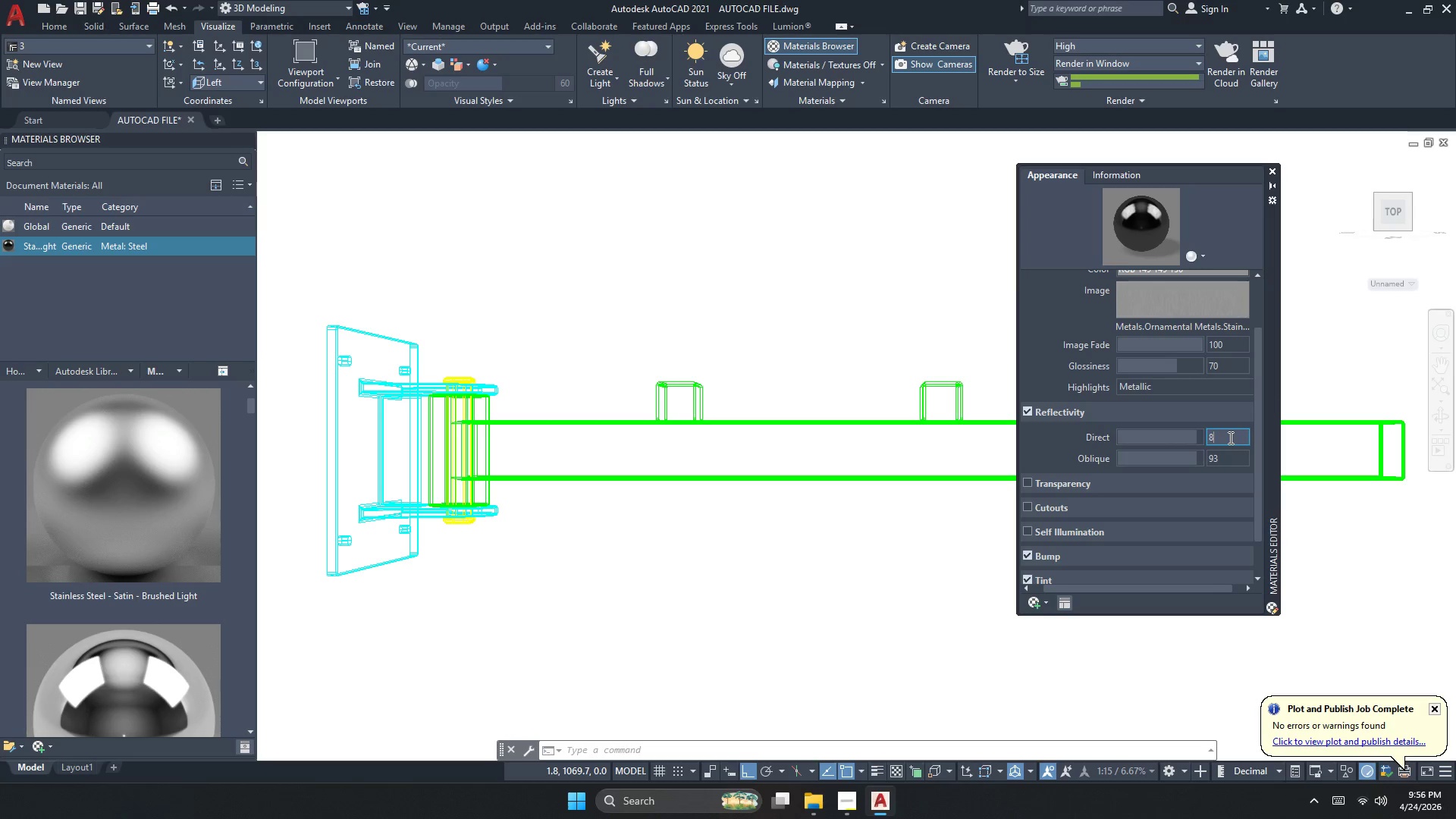 
key(Numpad0)
 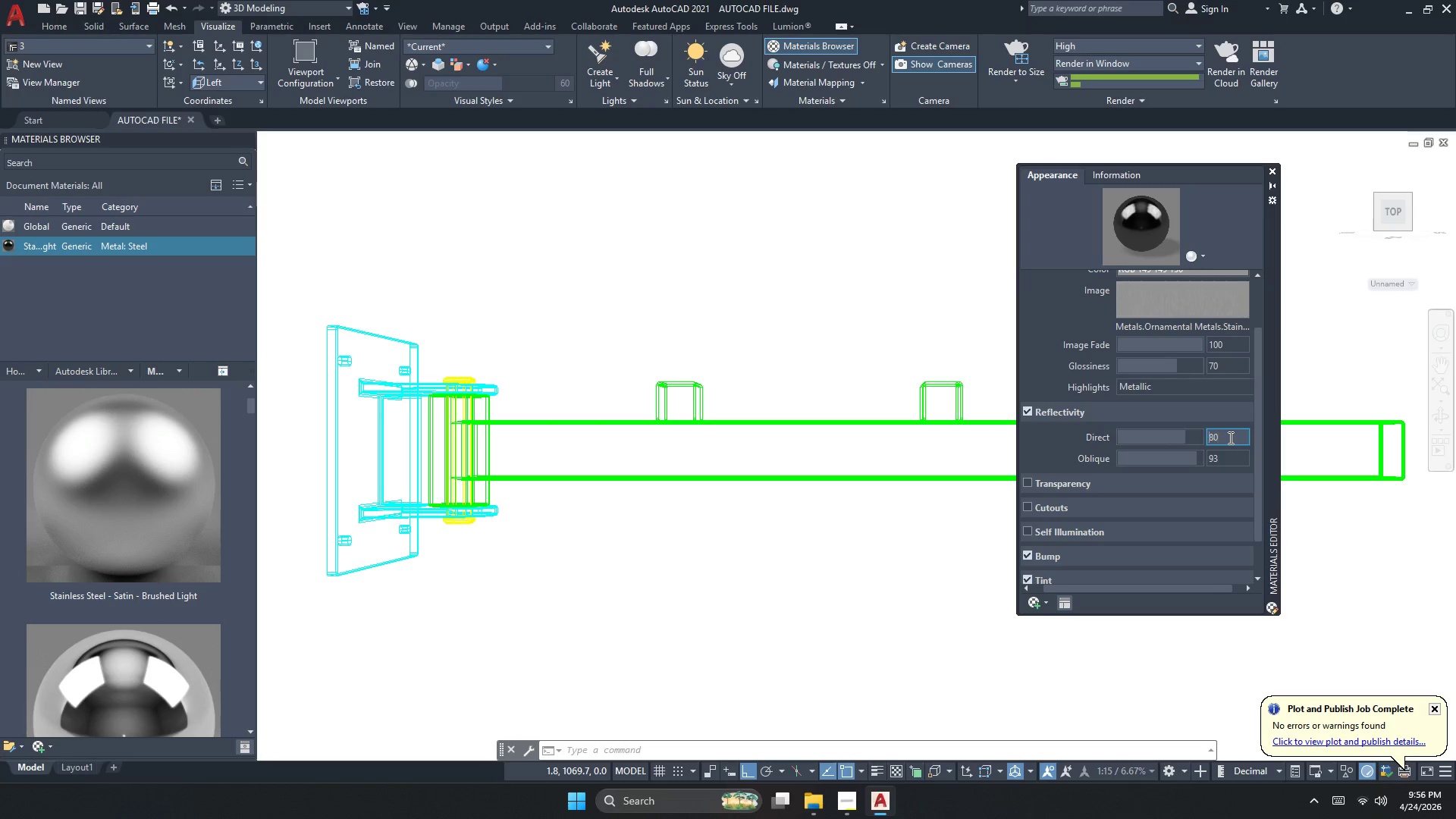 
key(NumpadEnter)
 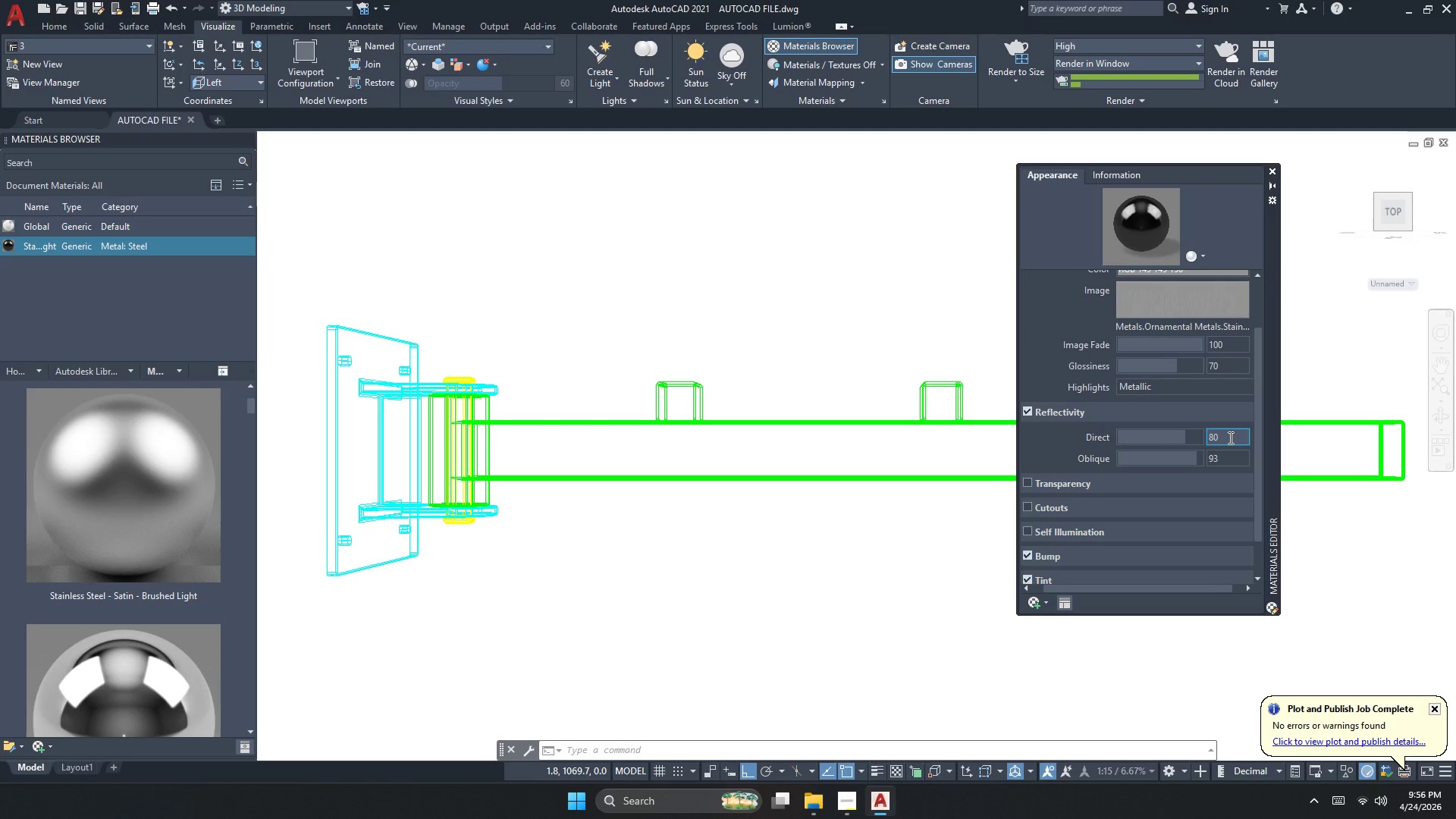 
key(Tab)
 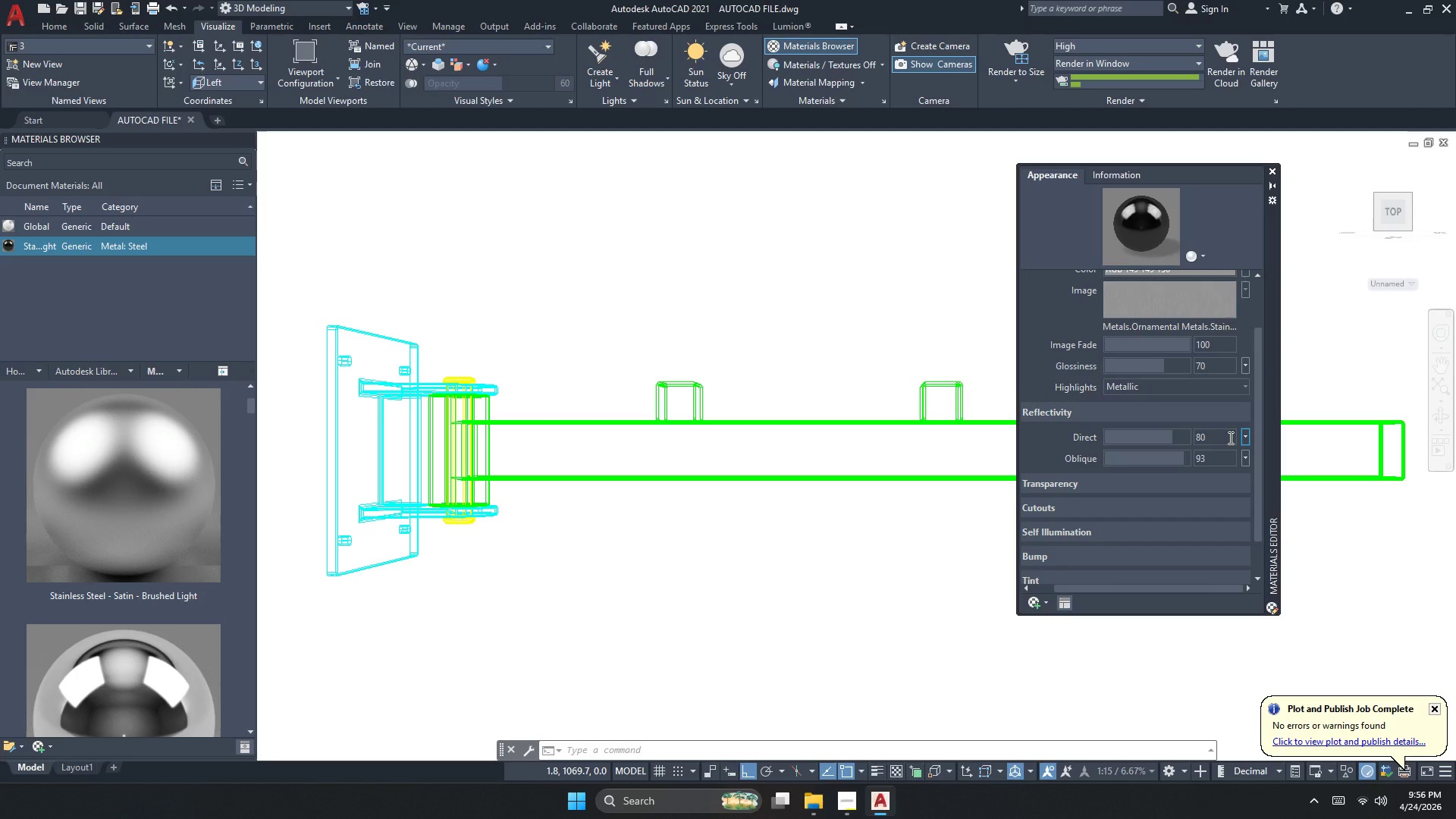 
key(Numpad8)
 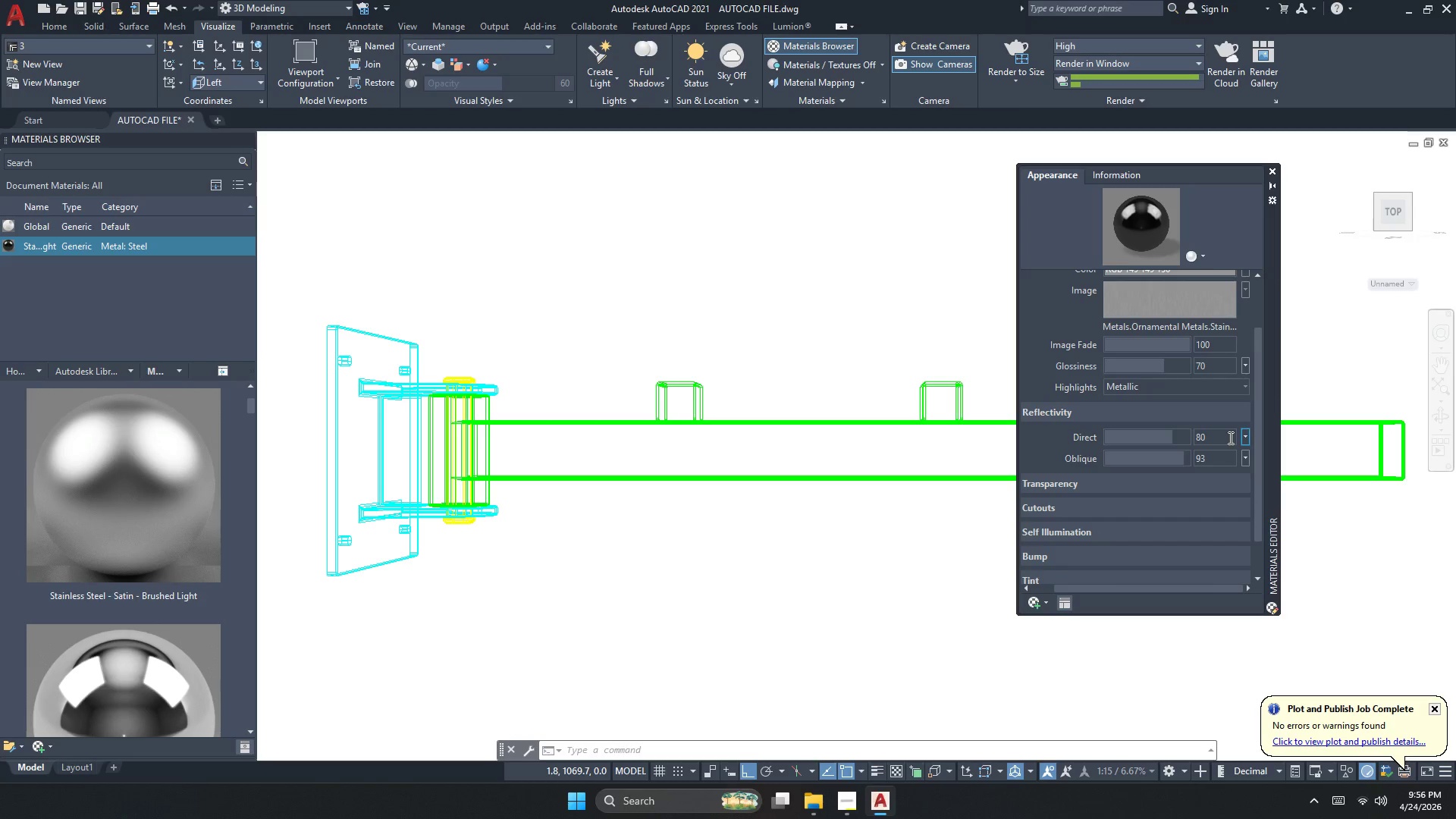 
key(Tab)
 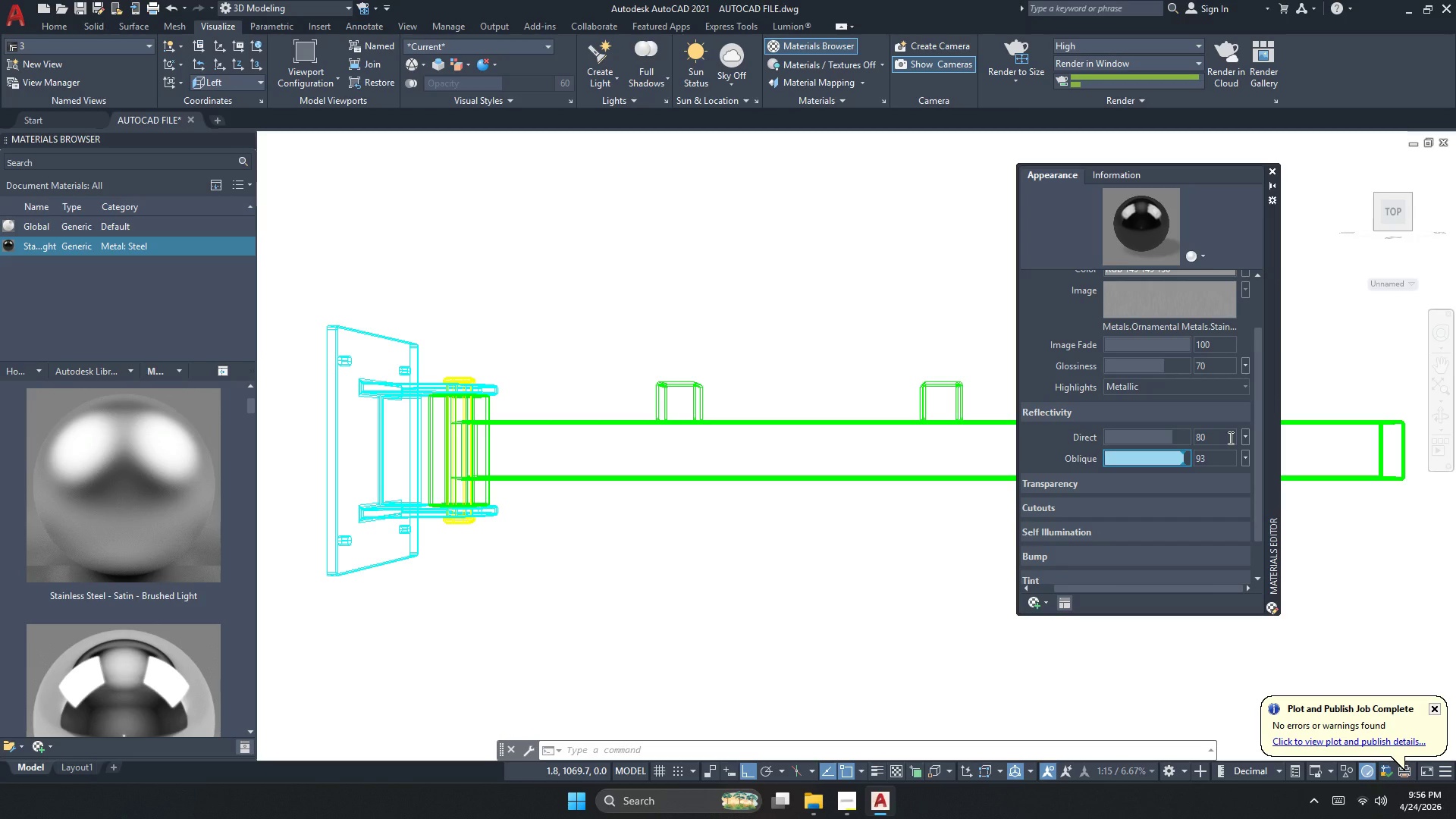 
key(Numpad8)
 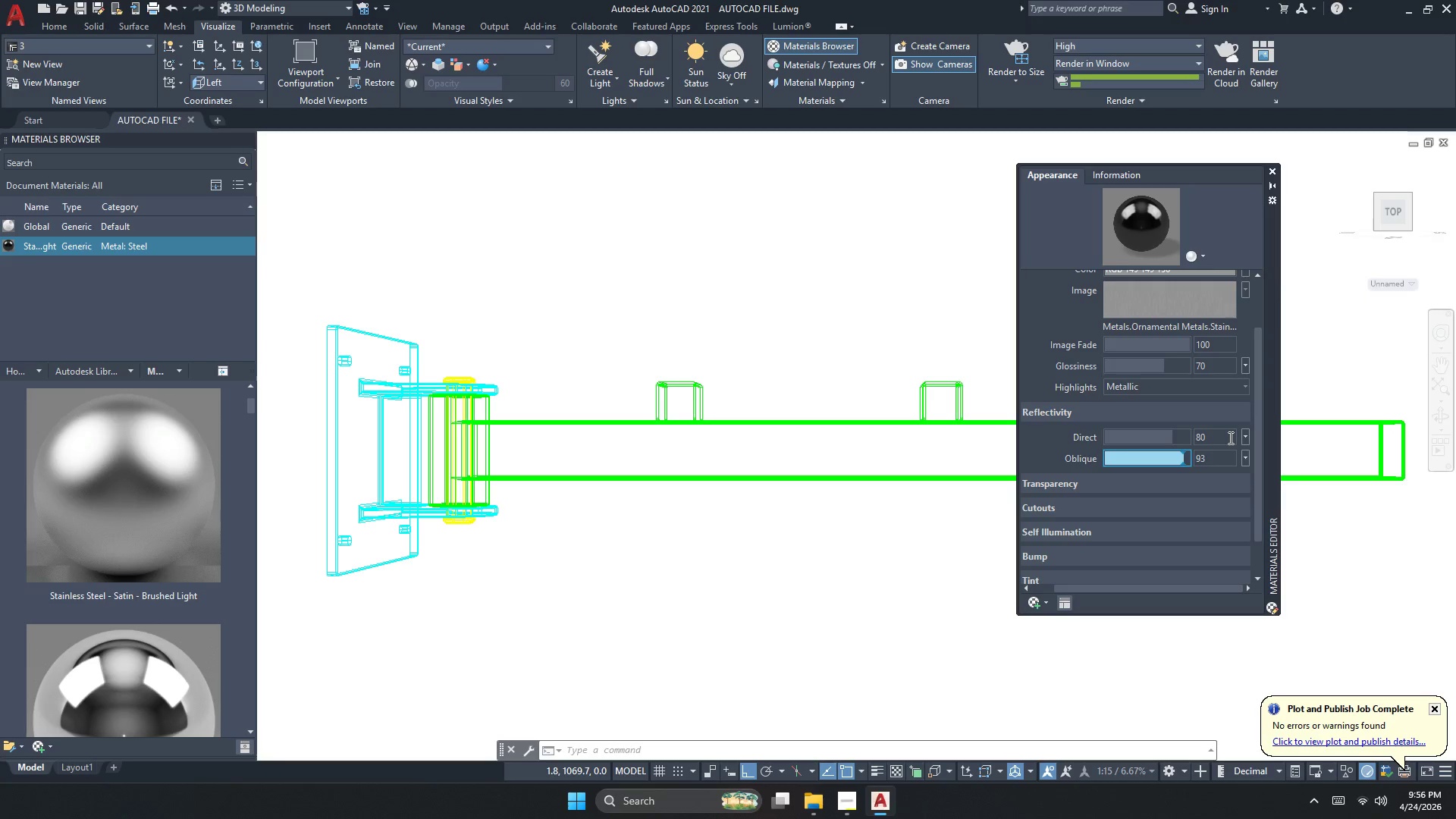 
key(Tab)
 